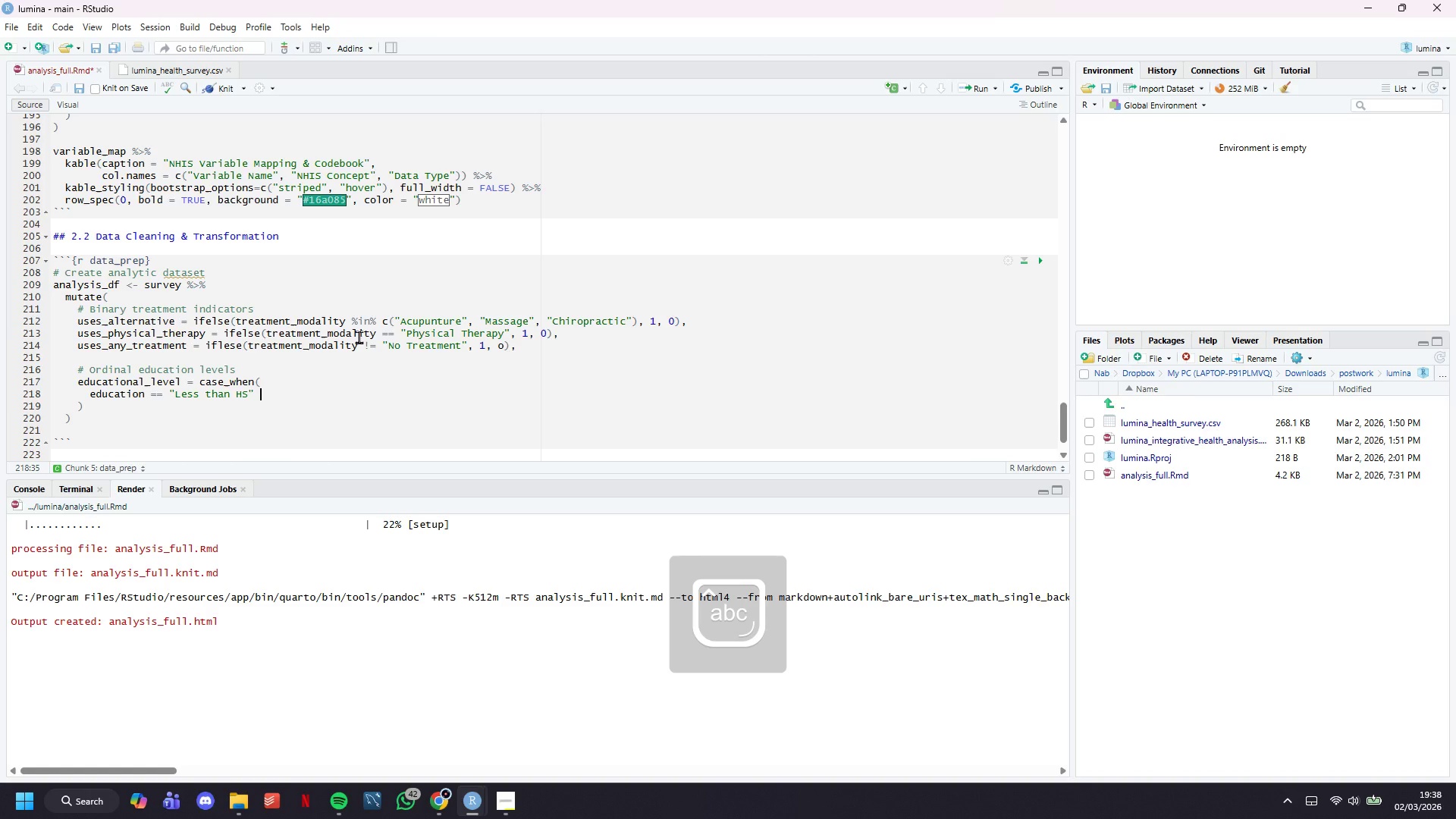 
key(Shift+Backquote)
 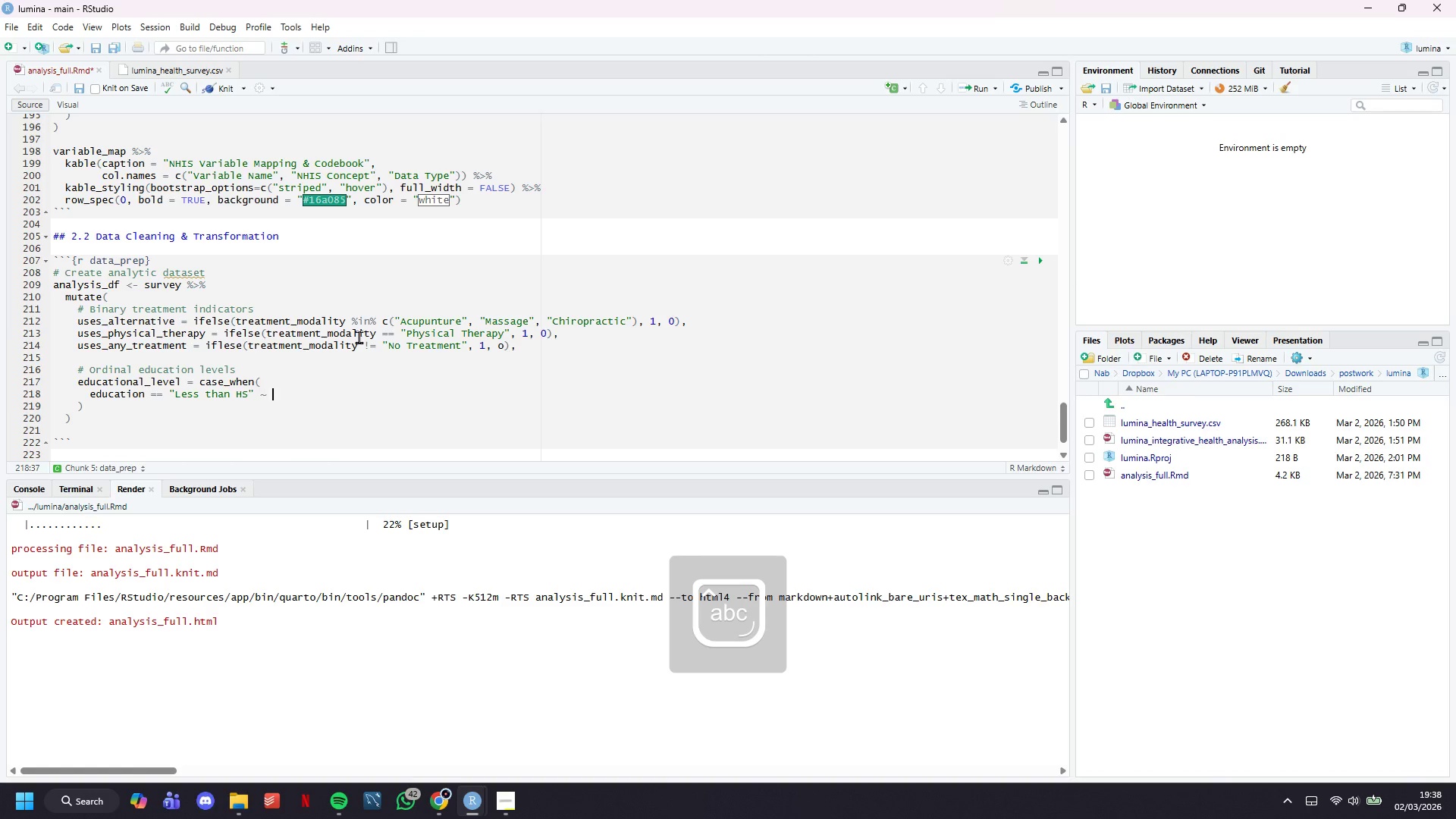 
key(Space)
 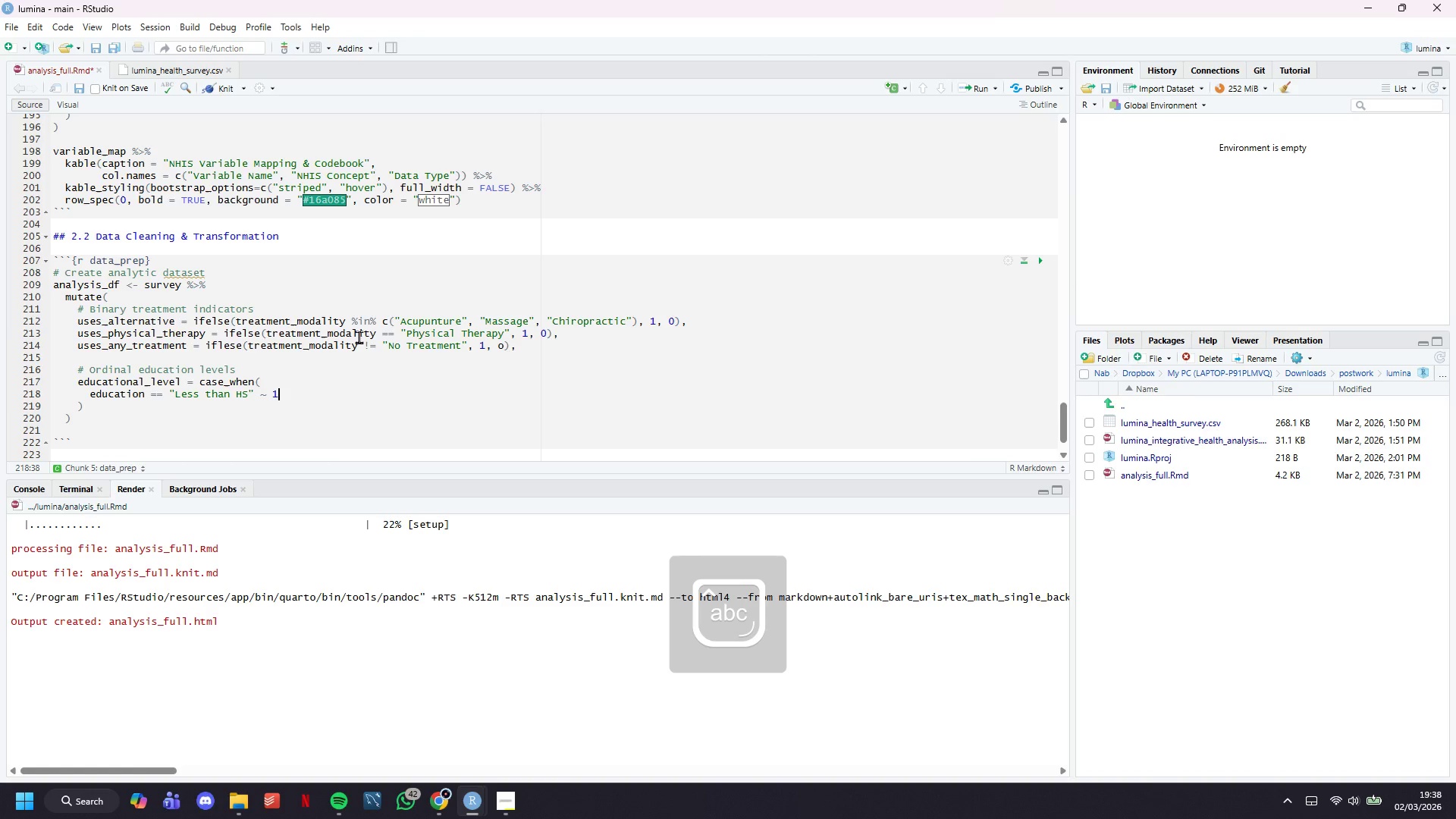 
key(1)
 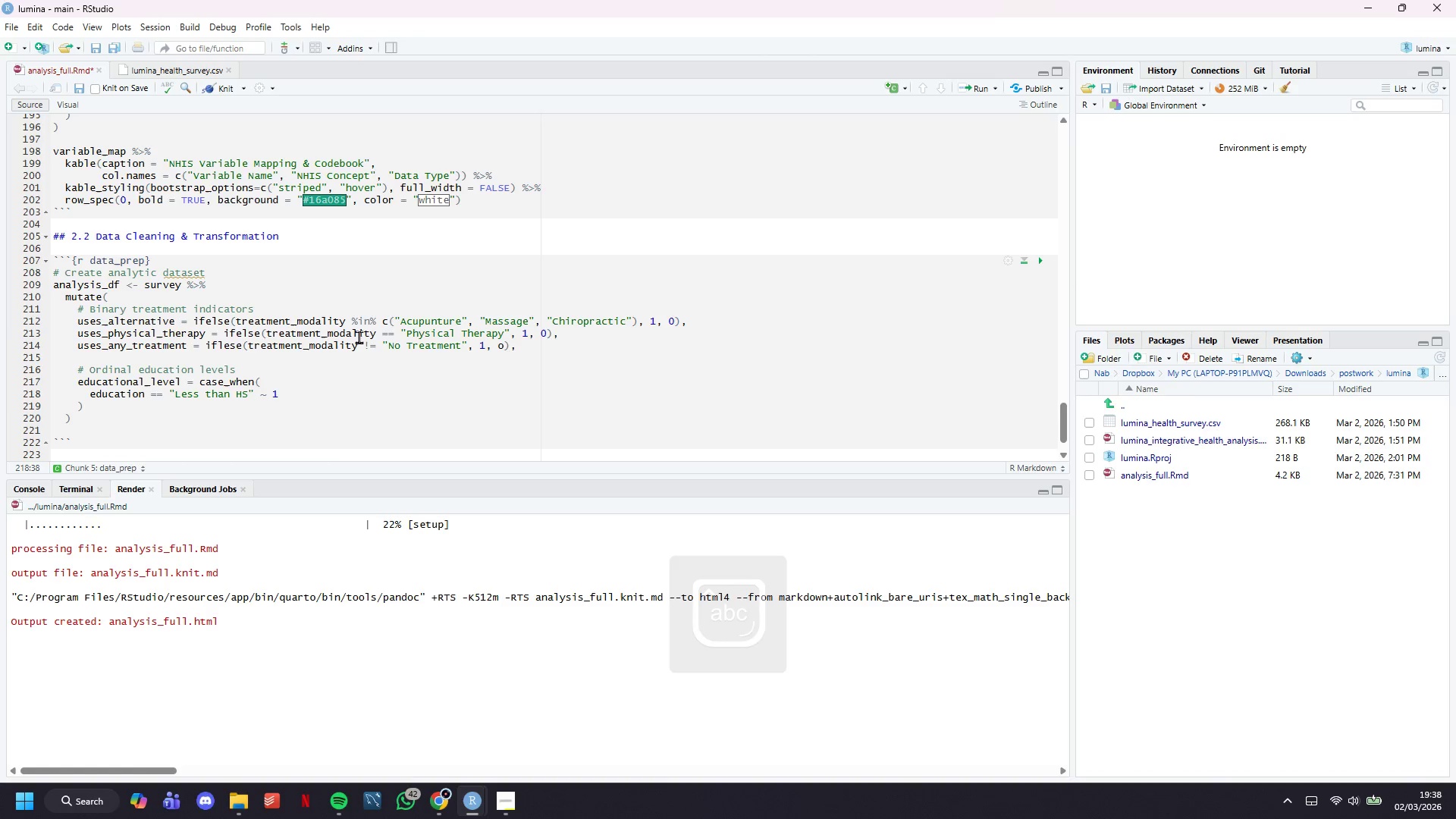 
key(Comma)
 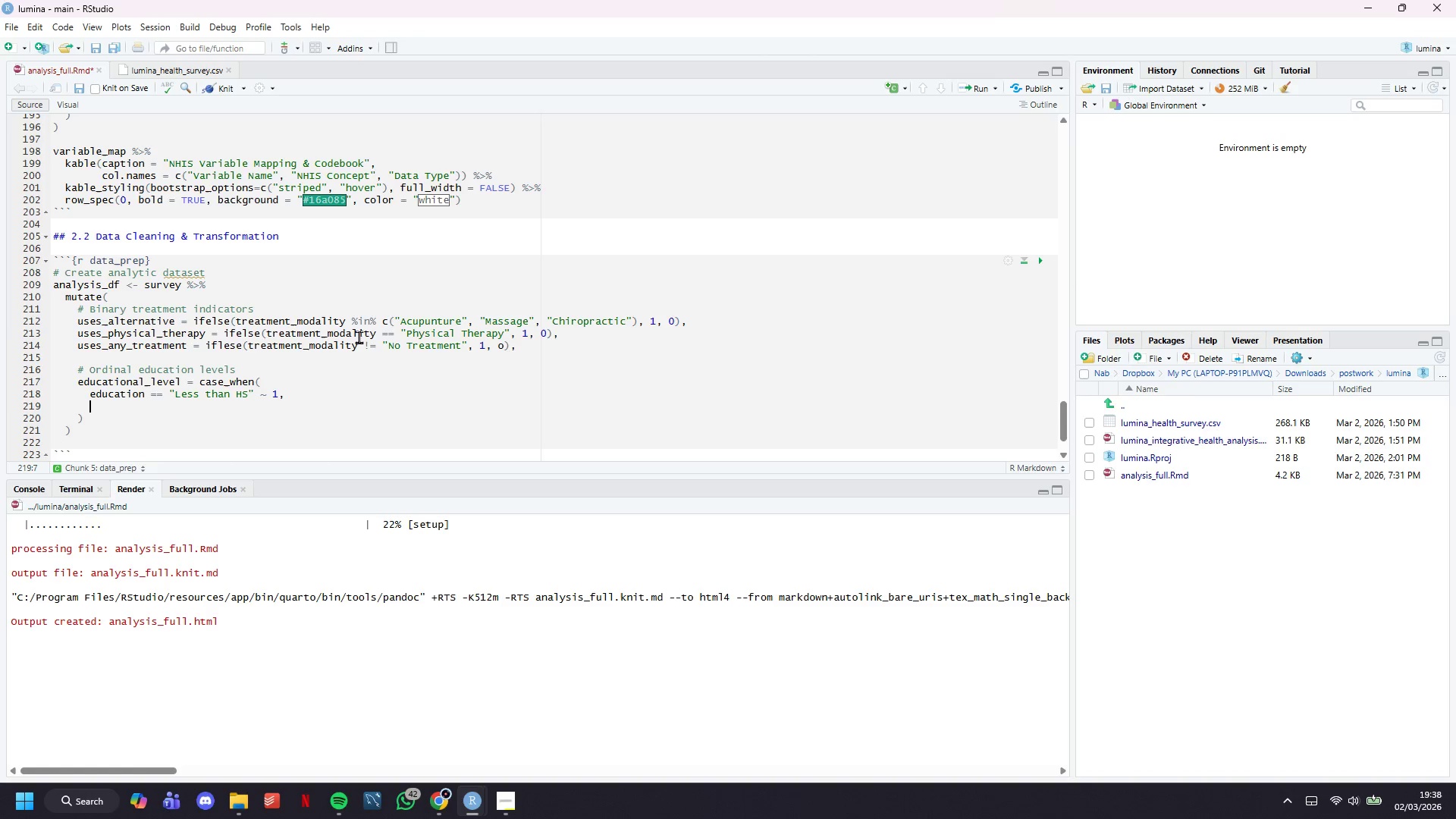 
key(Enter)
 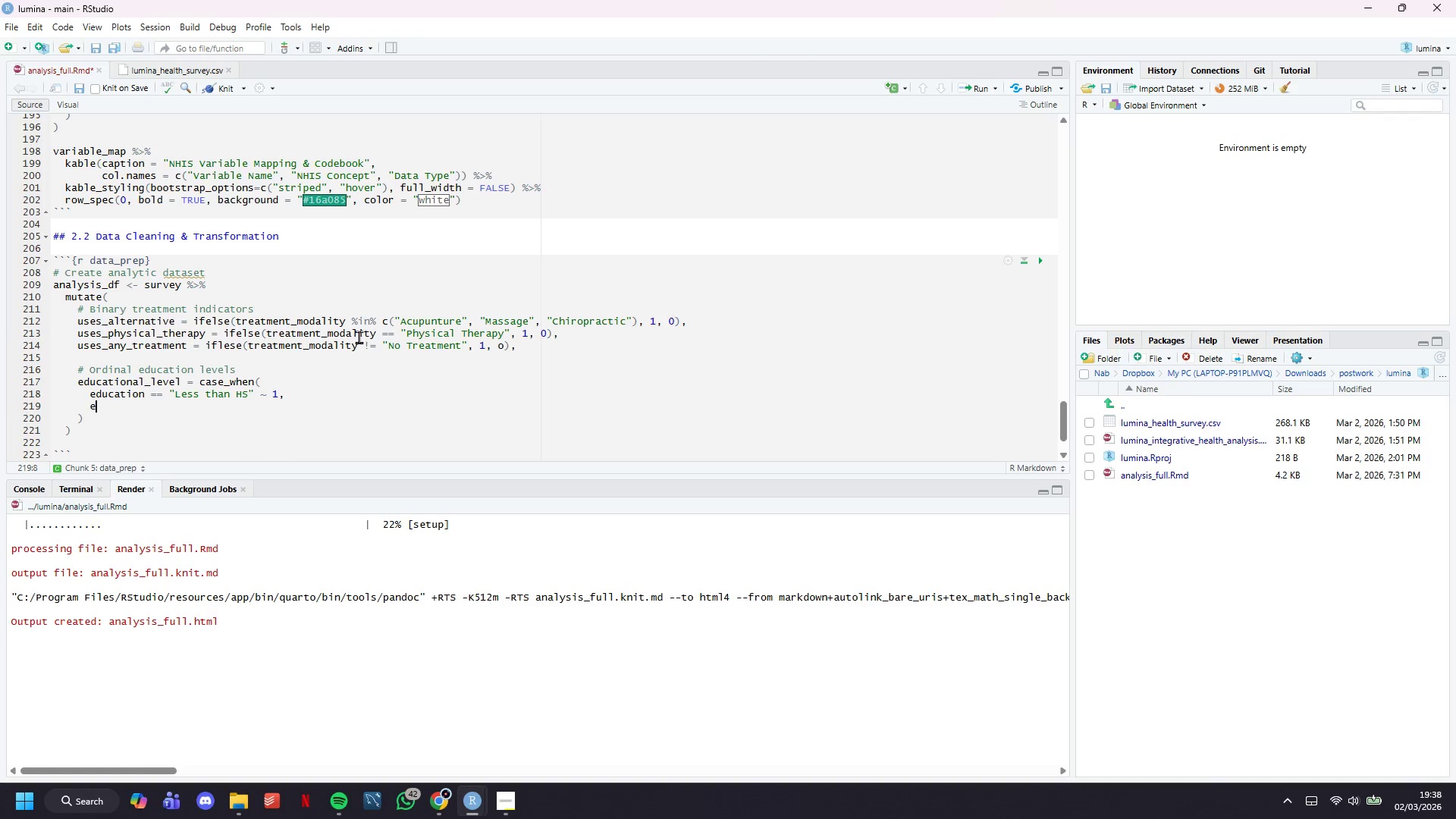 
type(education == "High School)
 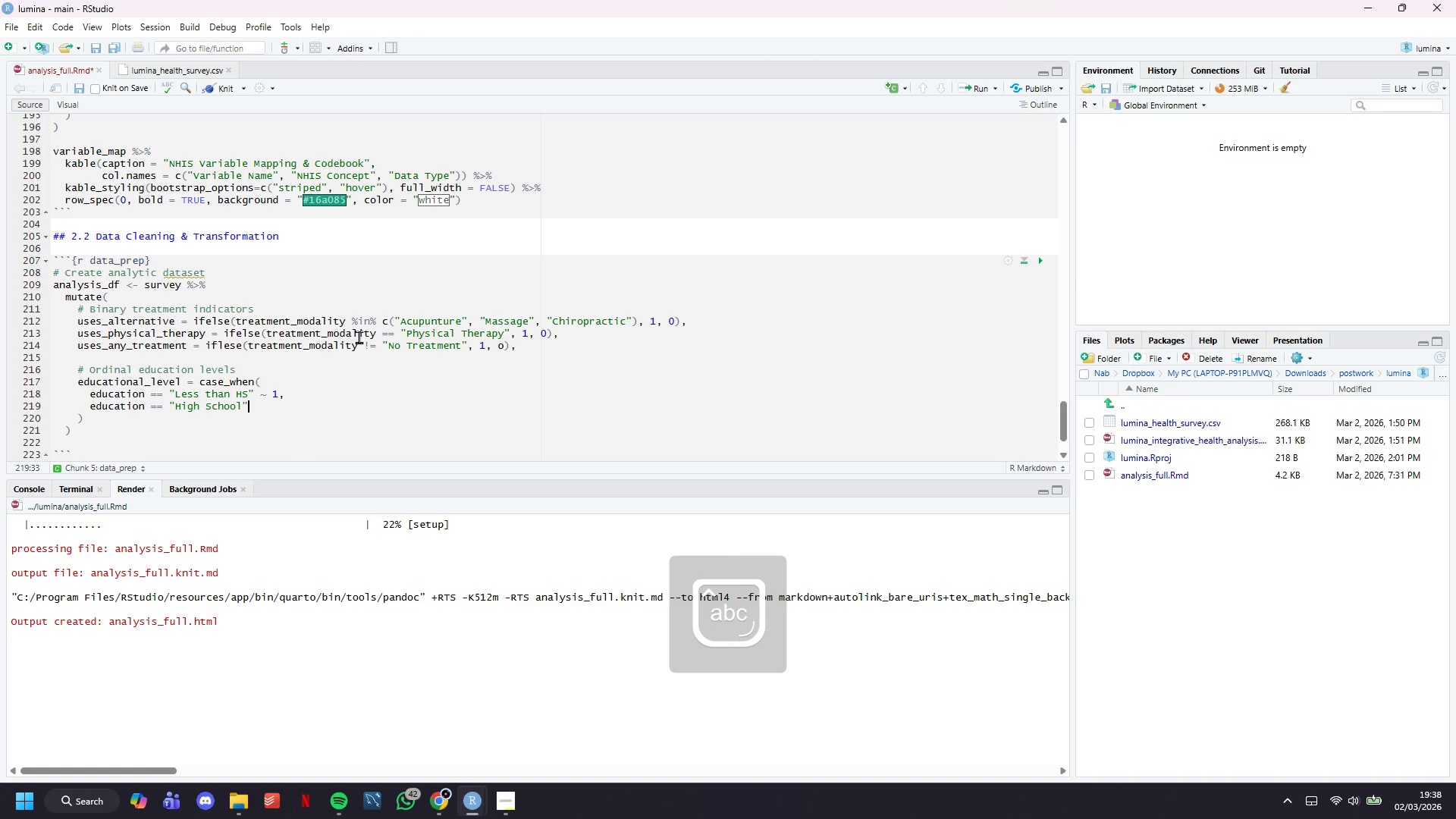 
 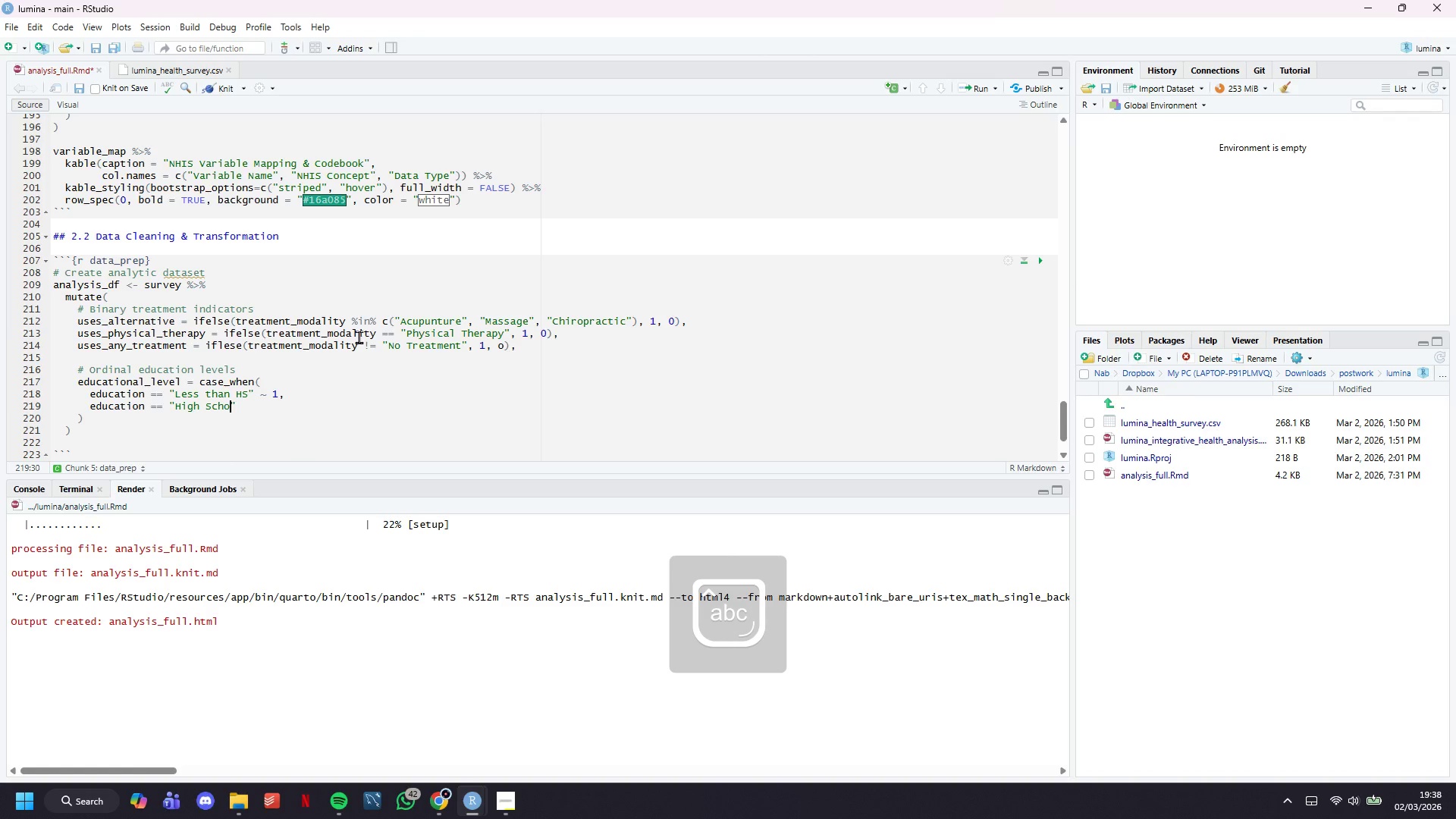 
key(ArrowRight)
 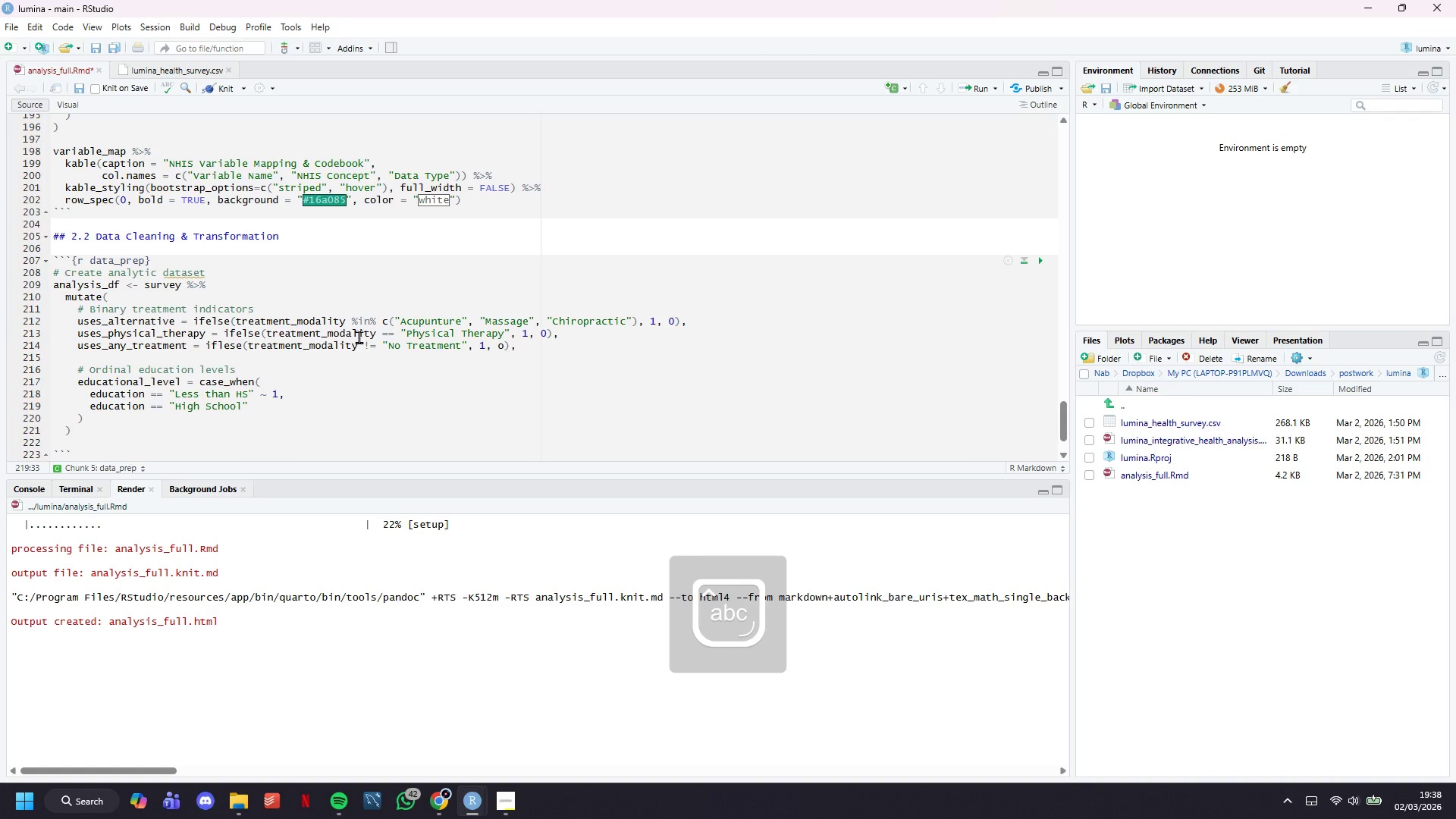 
key(Space)
 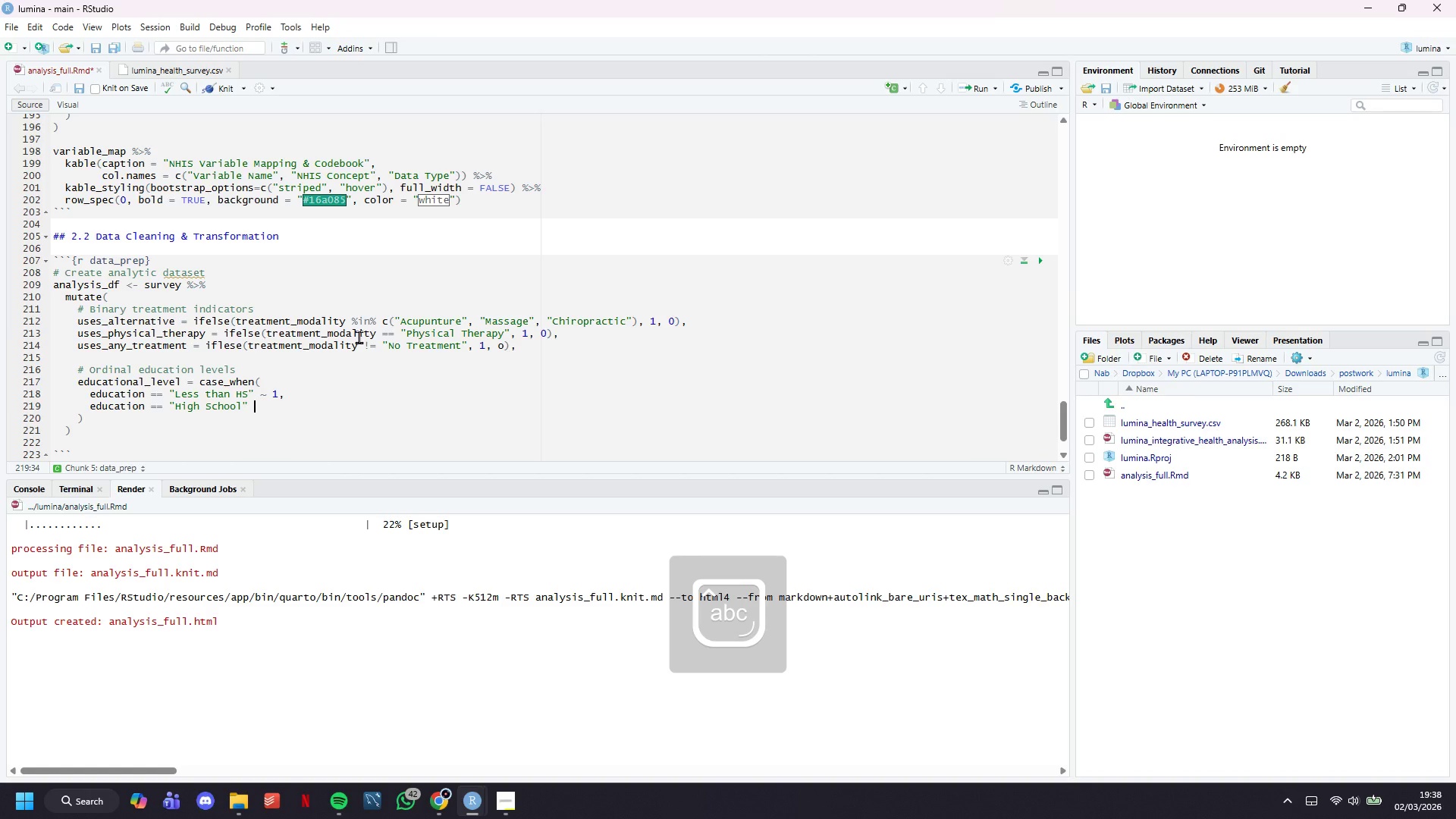 
key(Shift+Backquote)
 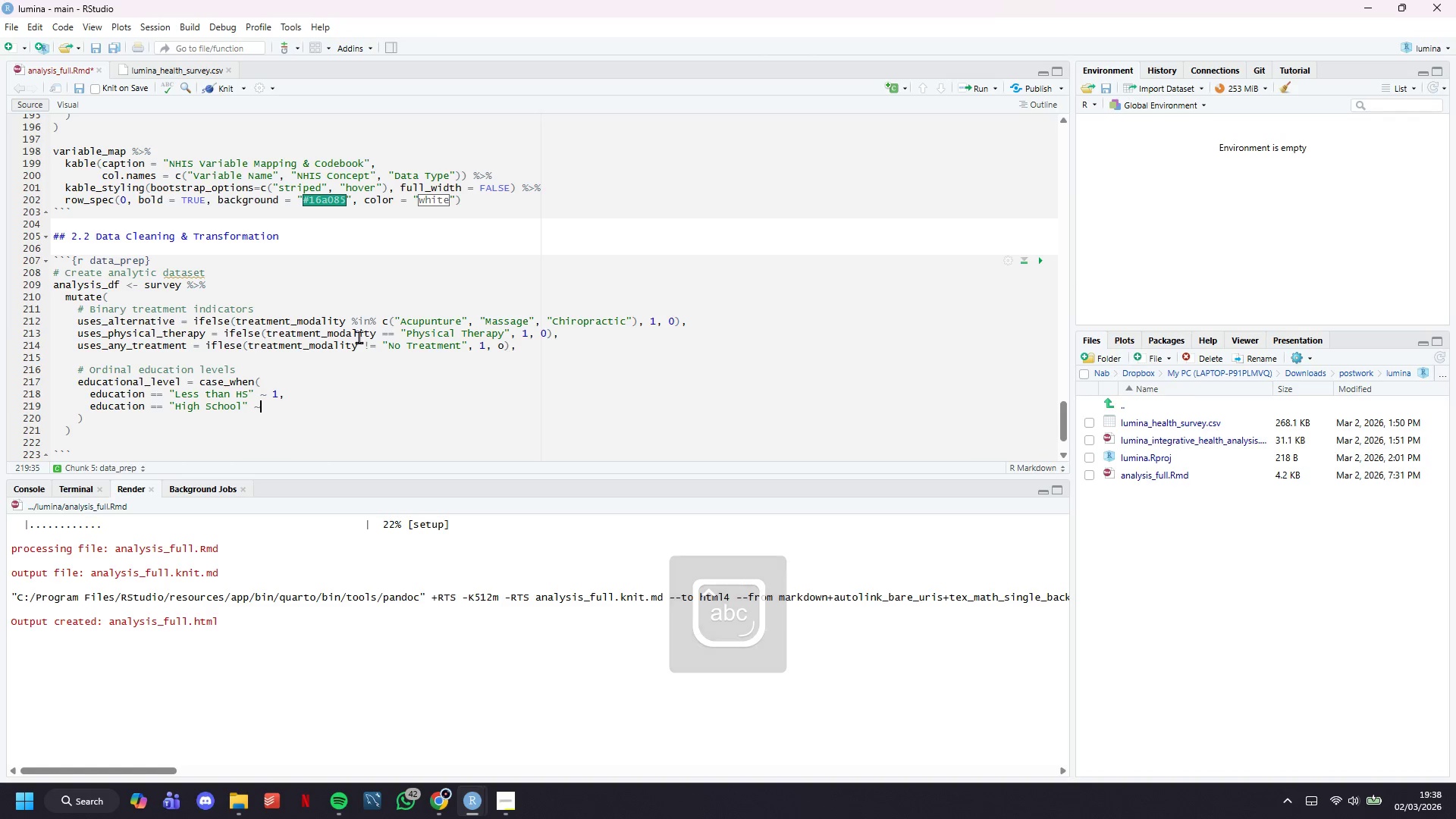 
key(Space)
 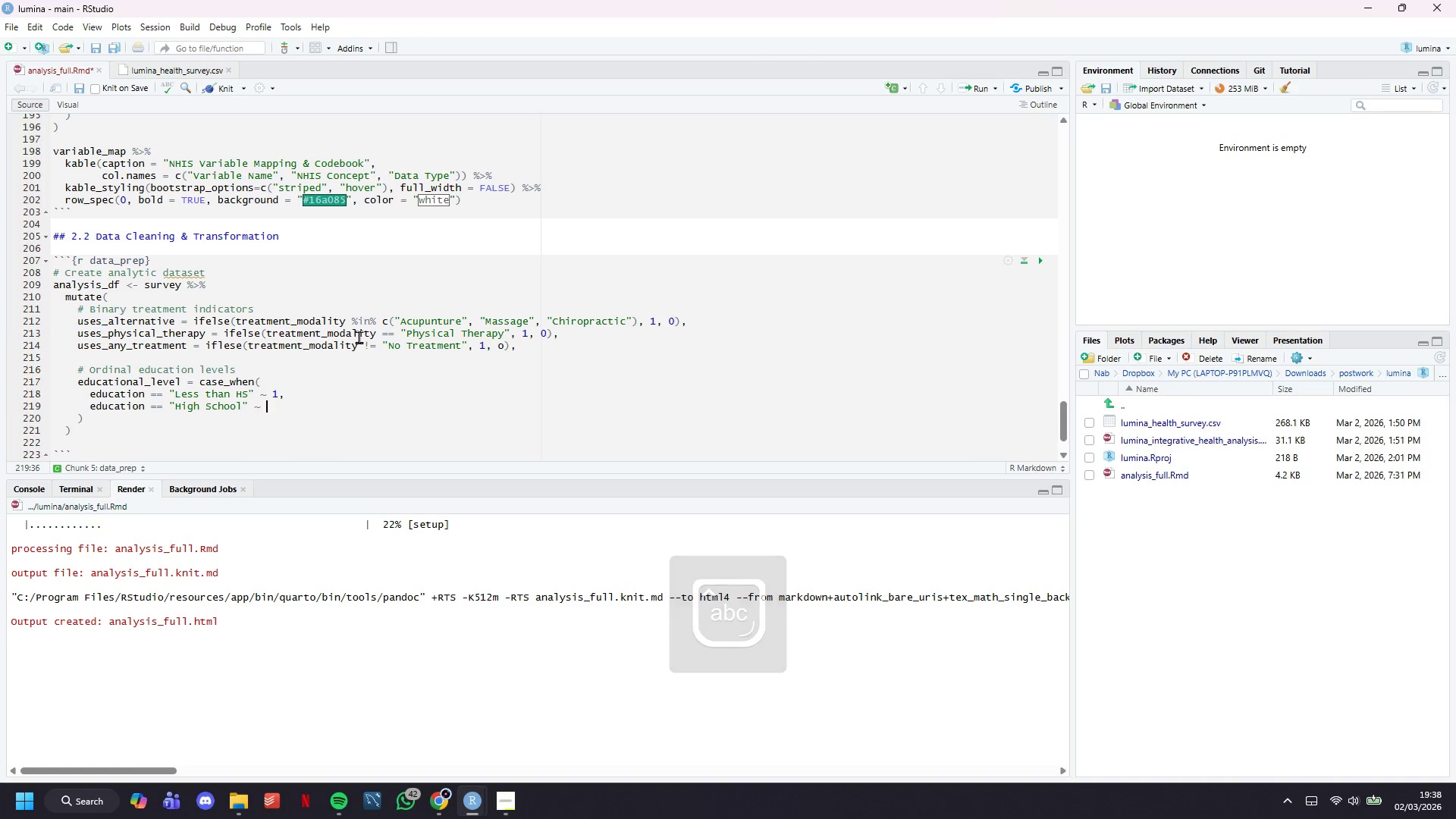 
key(2)
 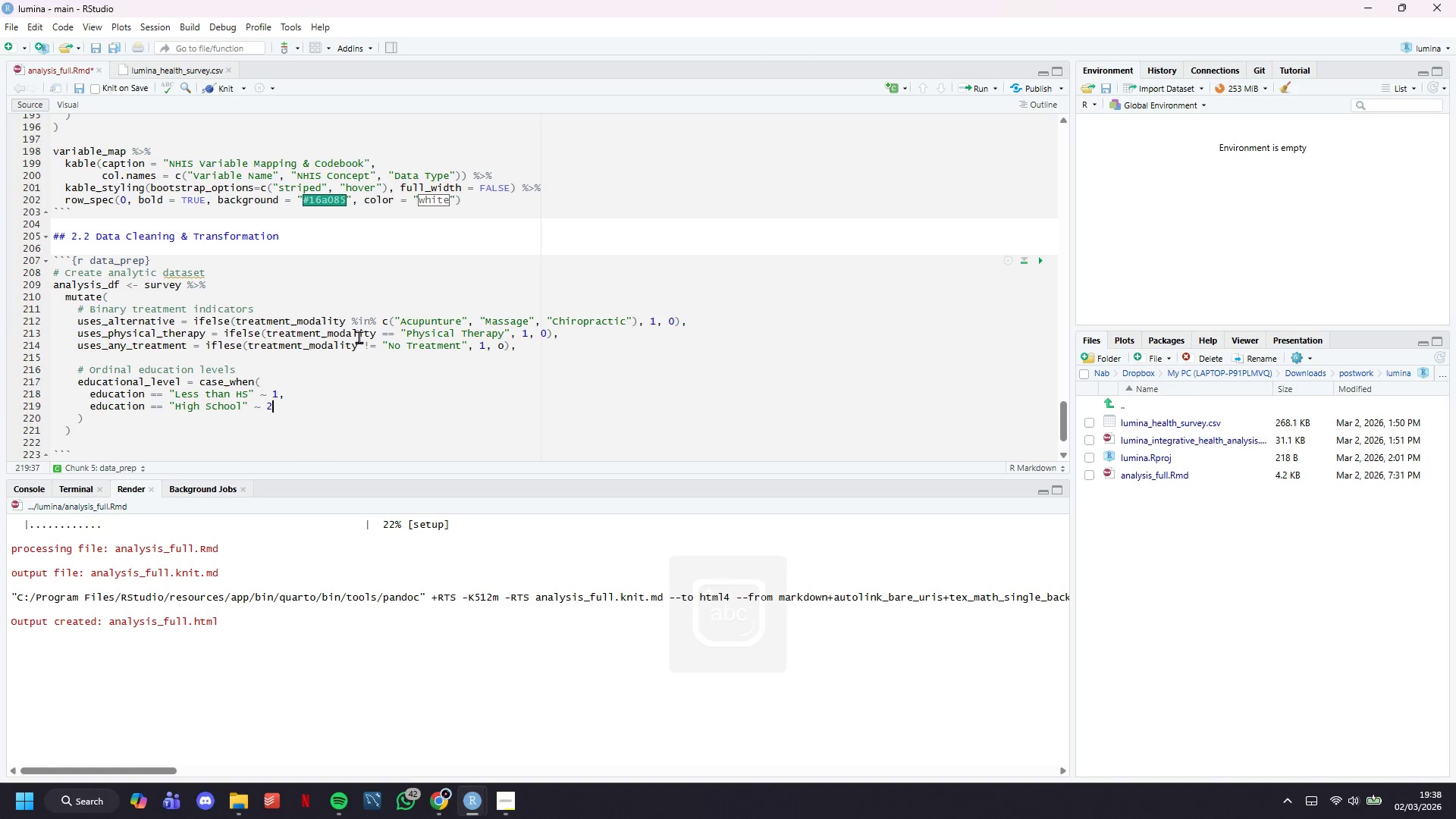 
key(Comma)
 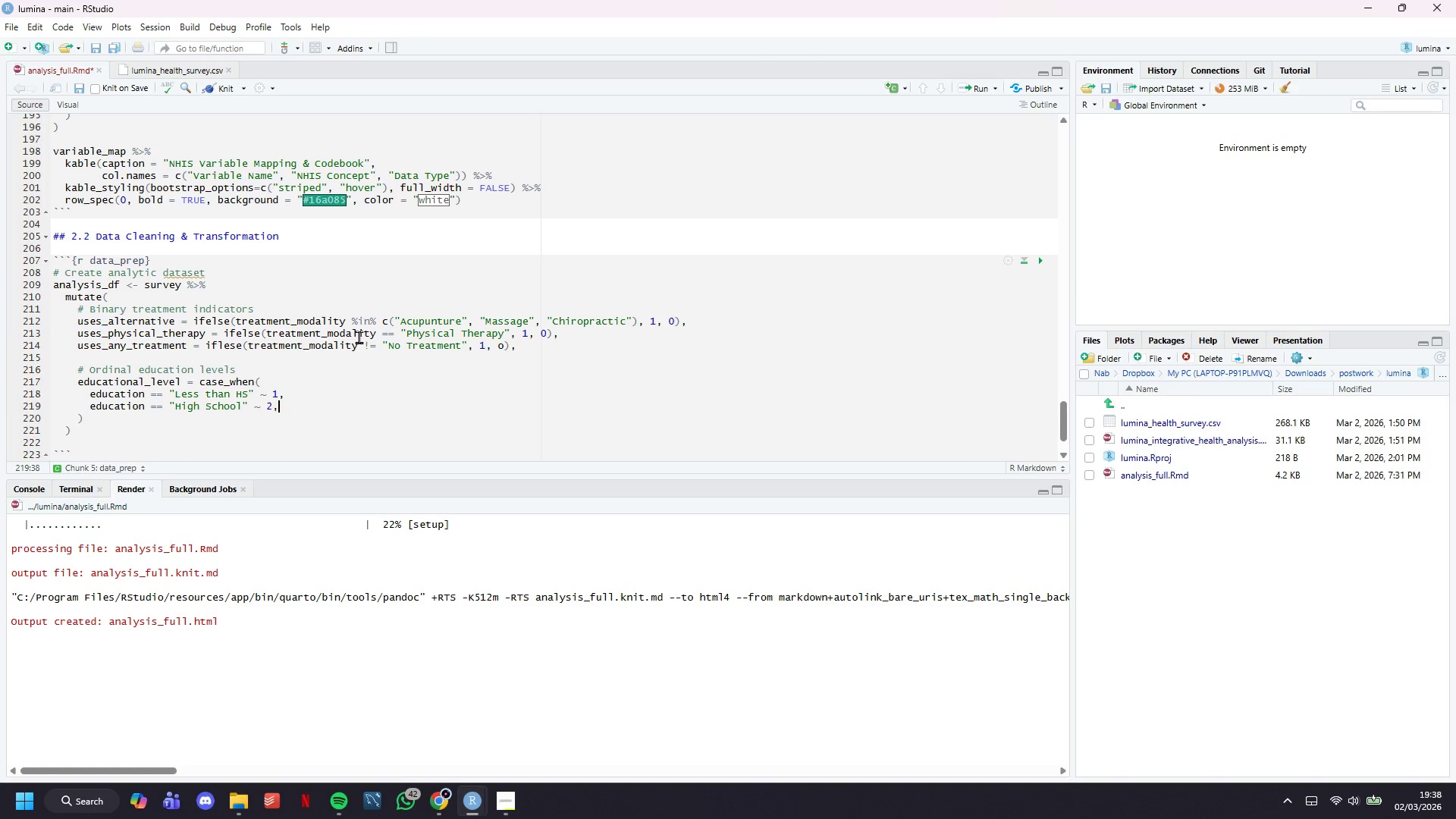 
key(Enter)
 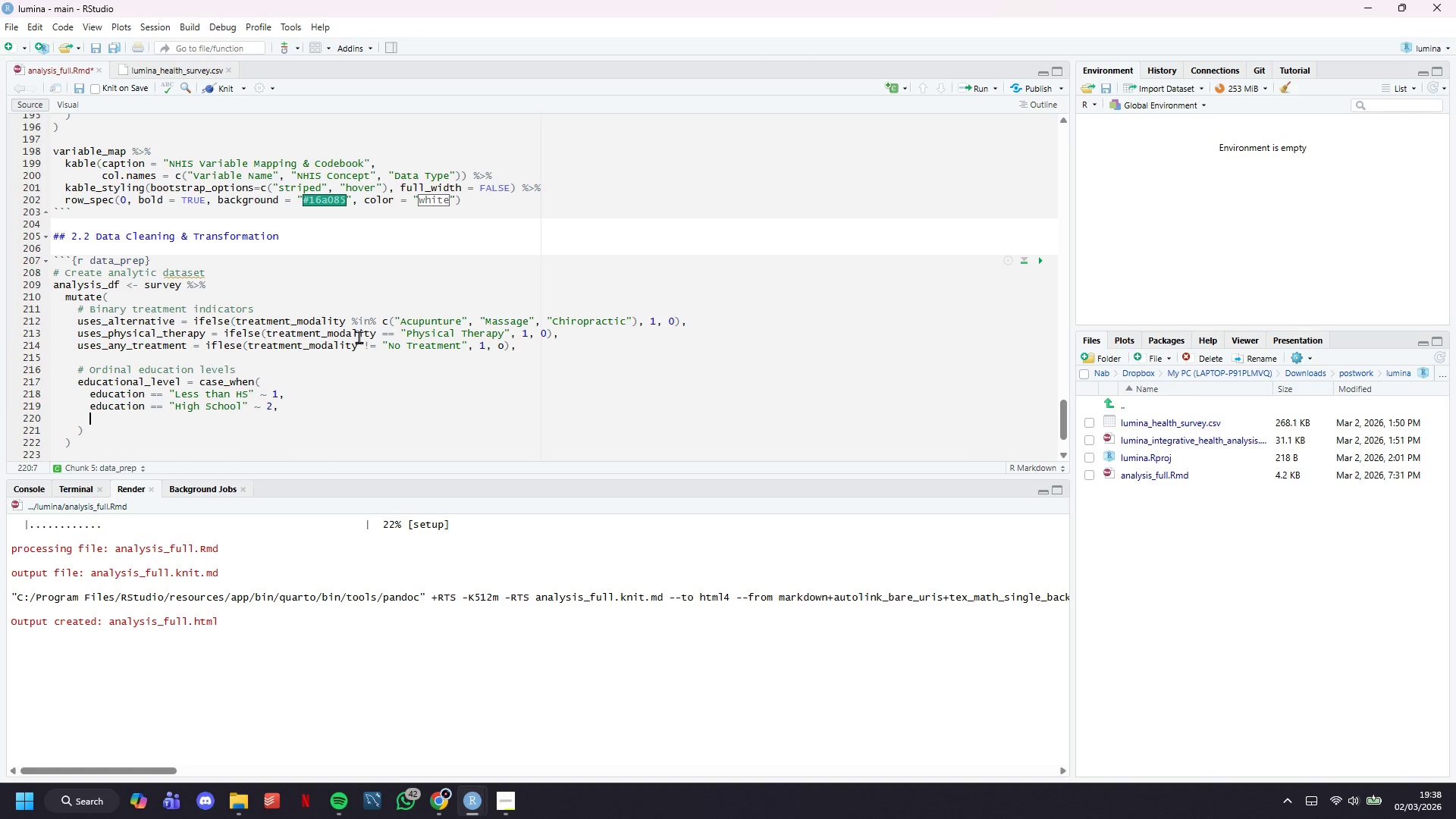 
type(education == "Some College)
 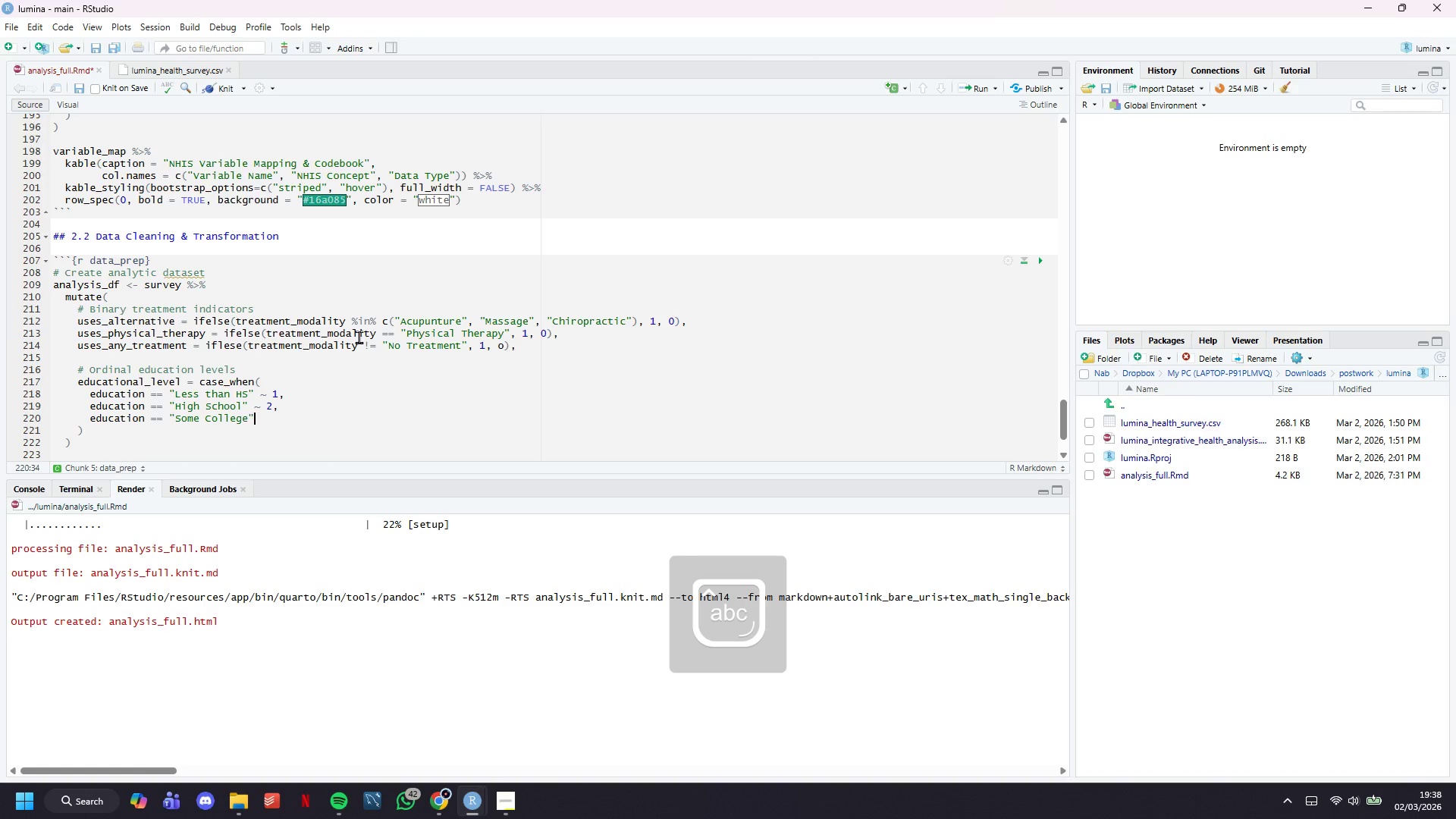 
key(ArrowRight)
 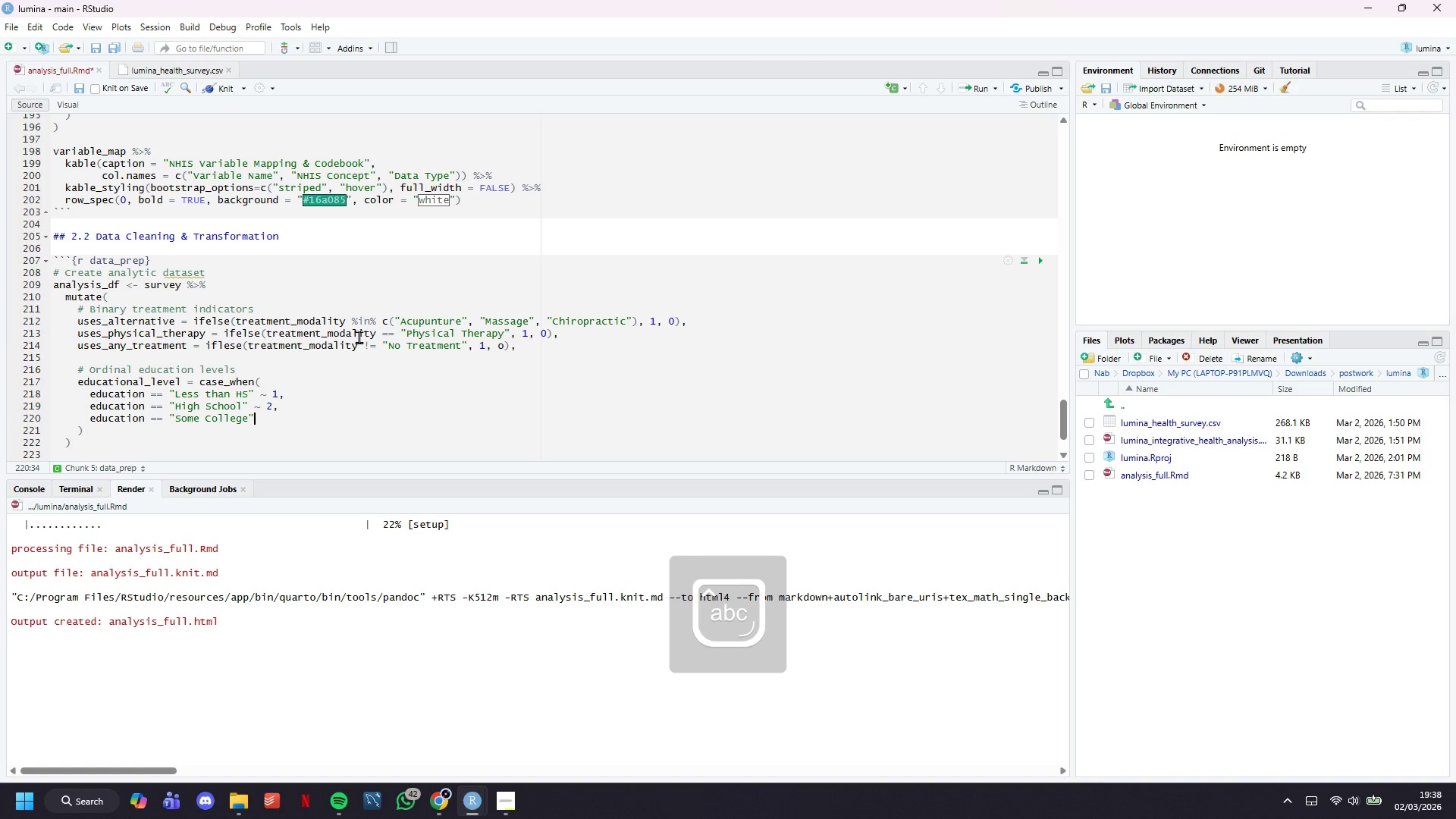 
key(Space)
 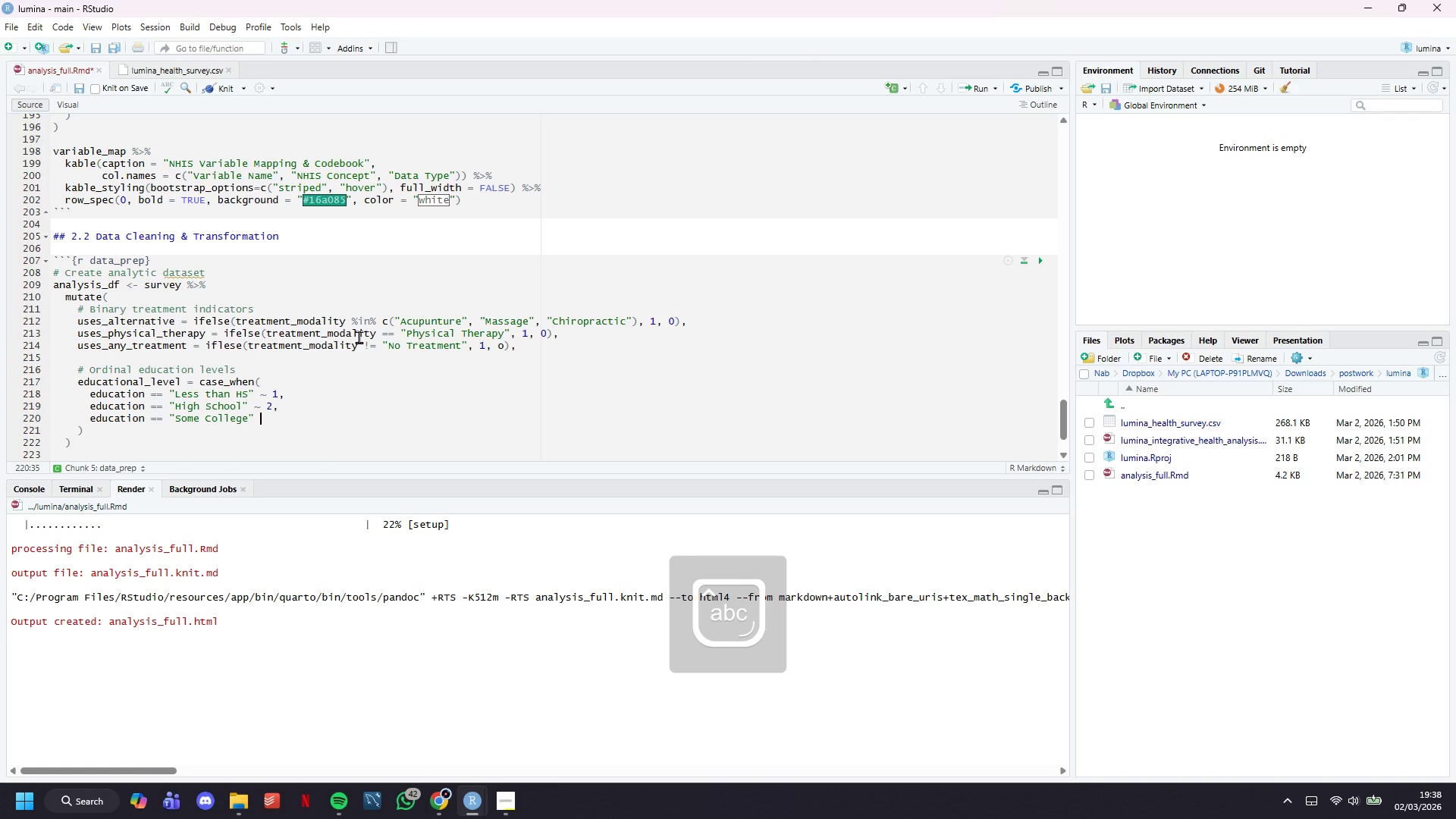 
key(Shift+Backquote)
 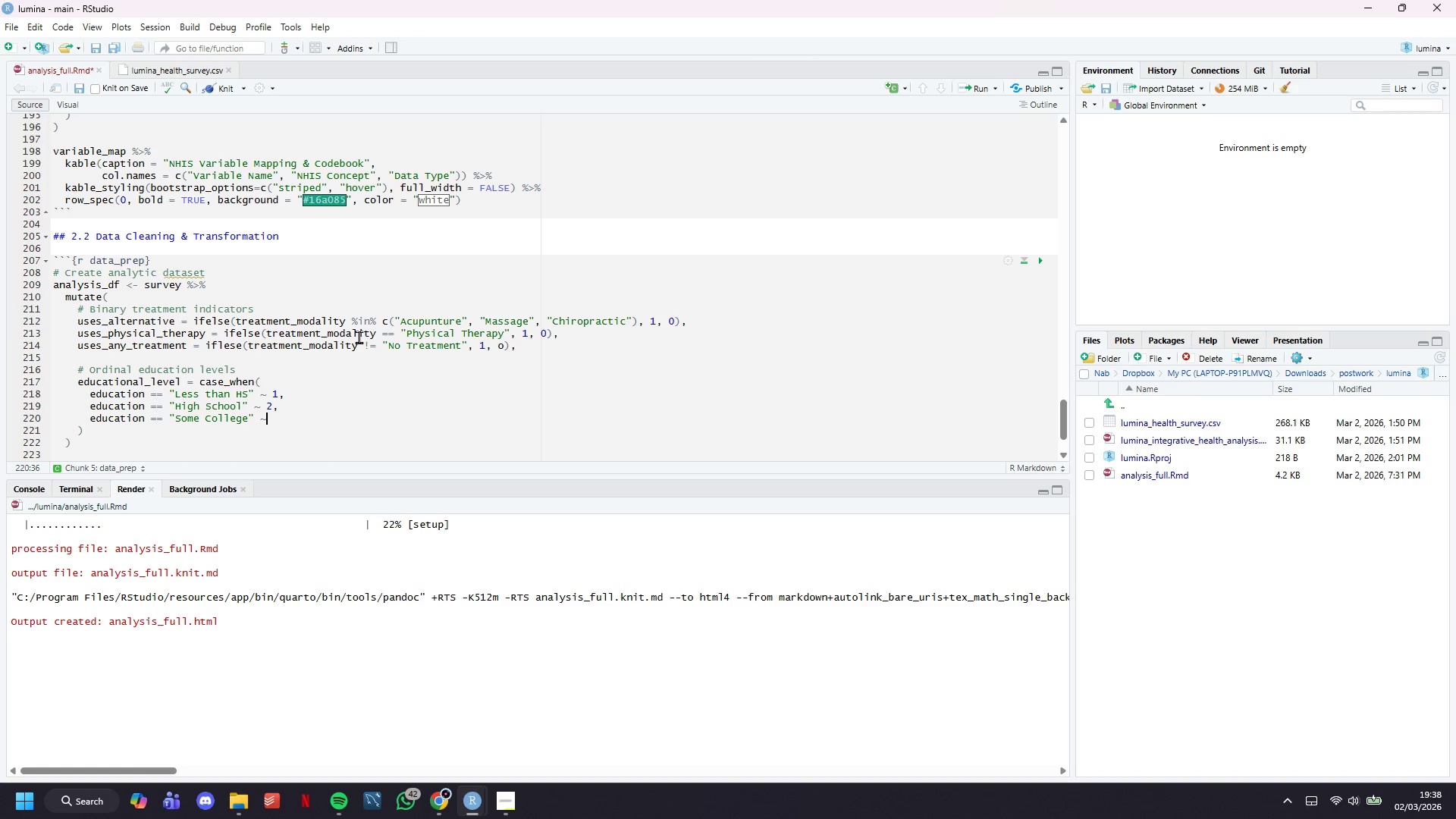 
key(Space)
 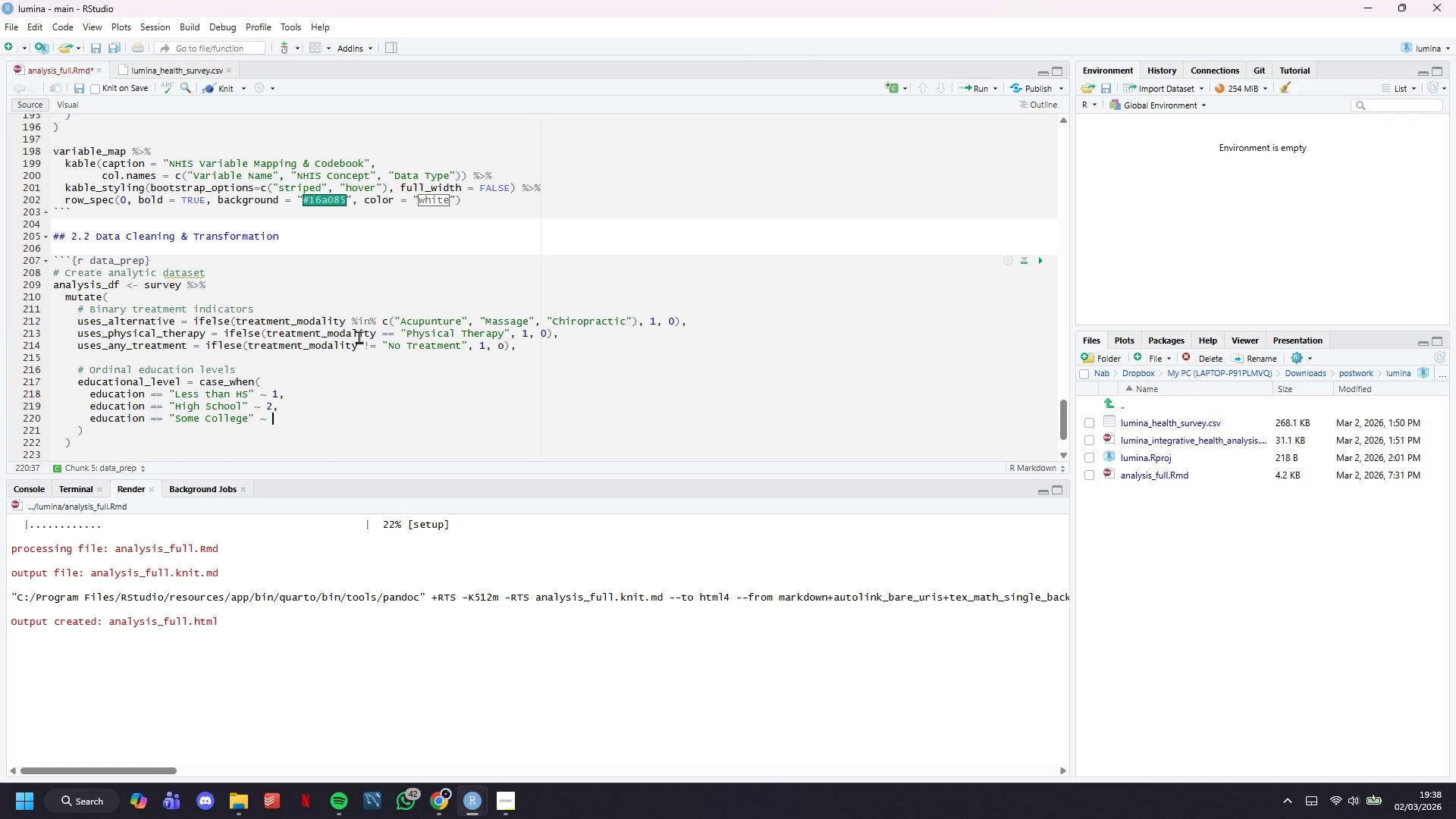 
key(3)
 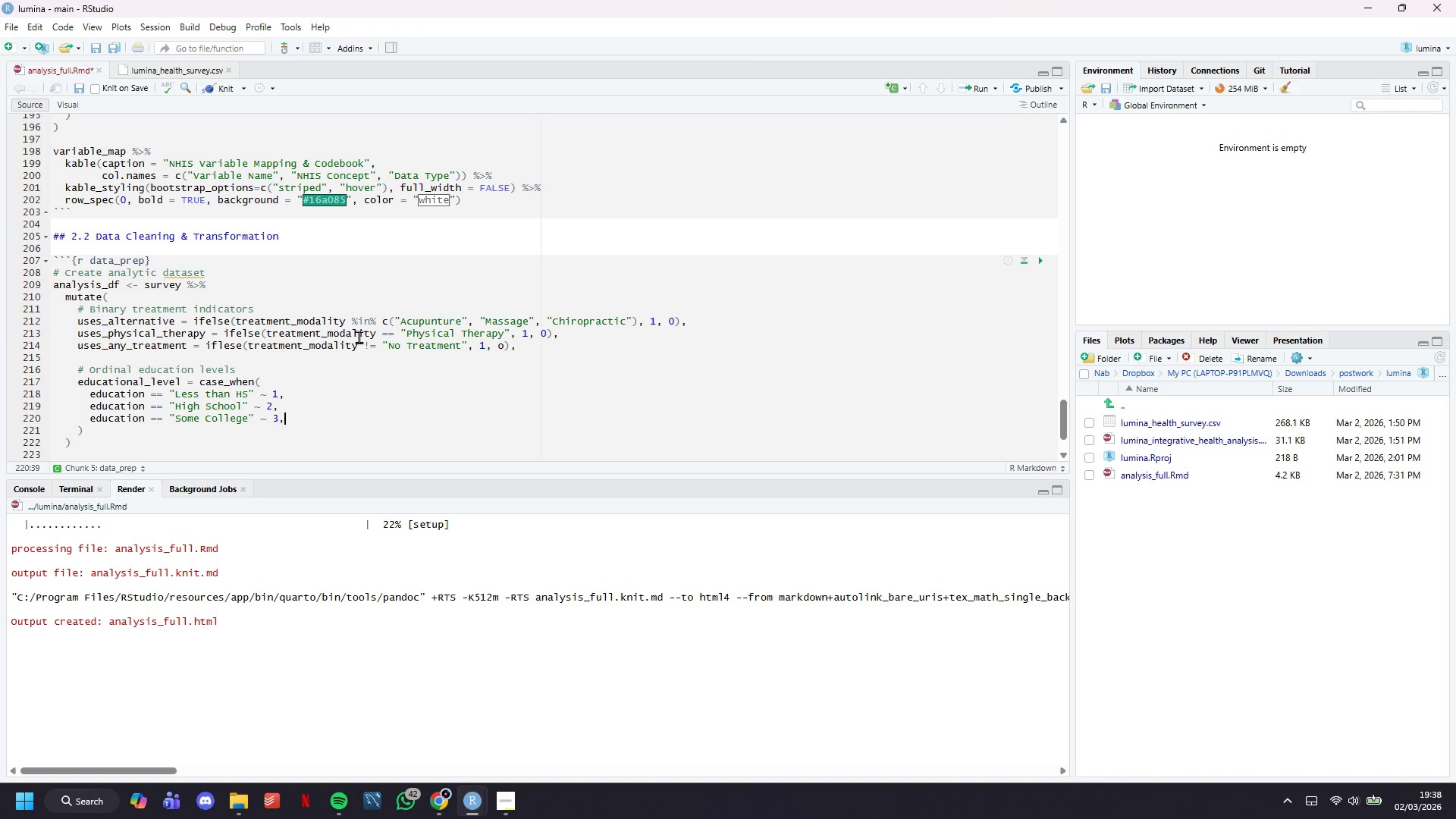 
key(Comma)
 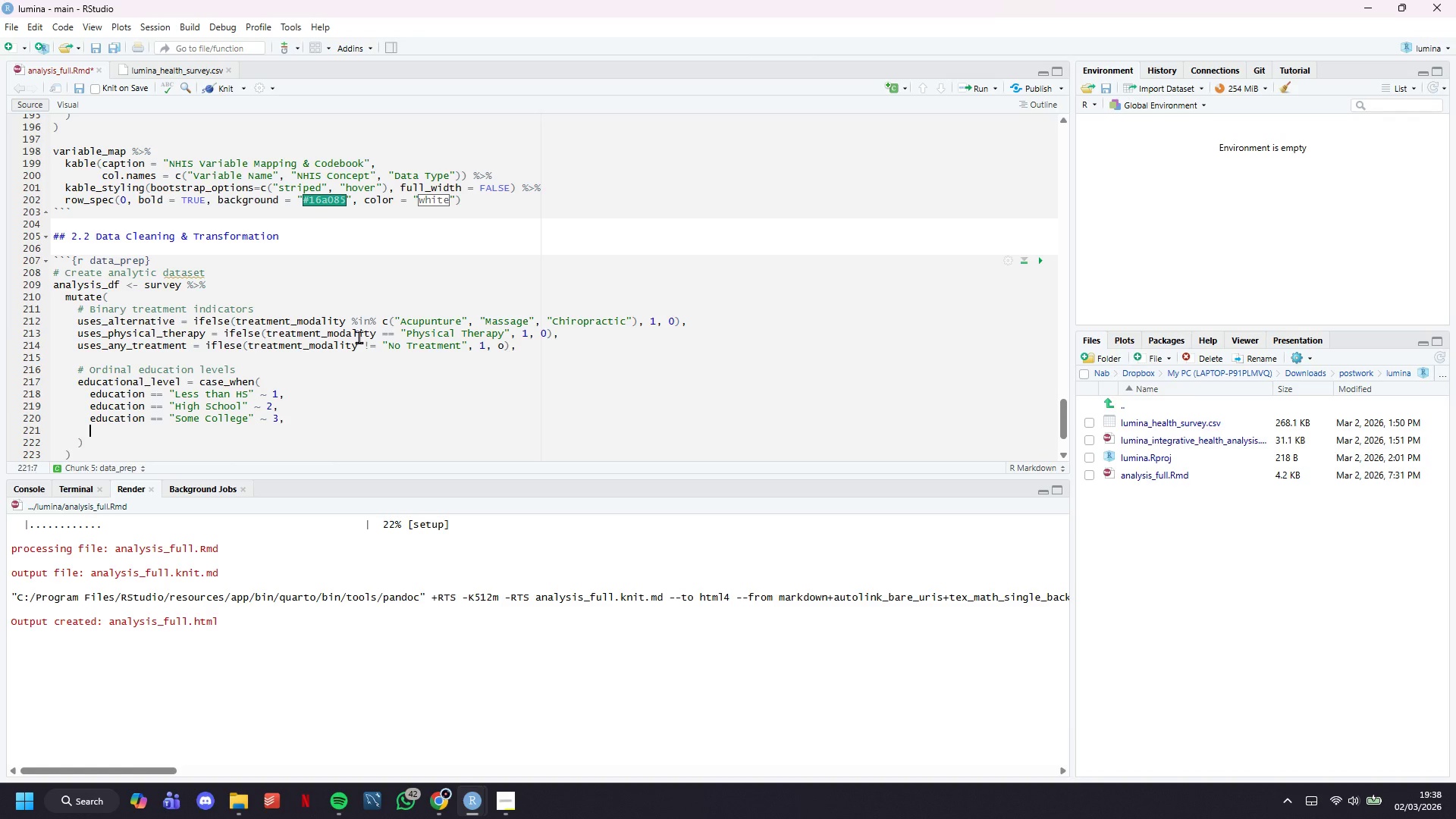 
key(Enter)
 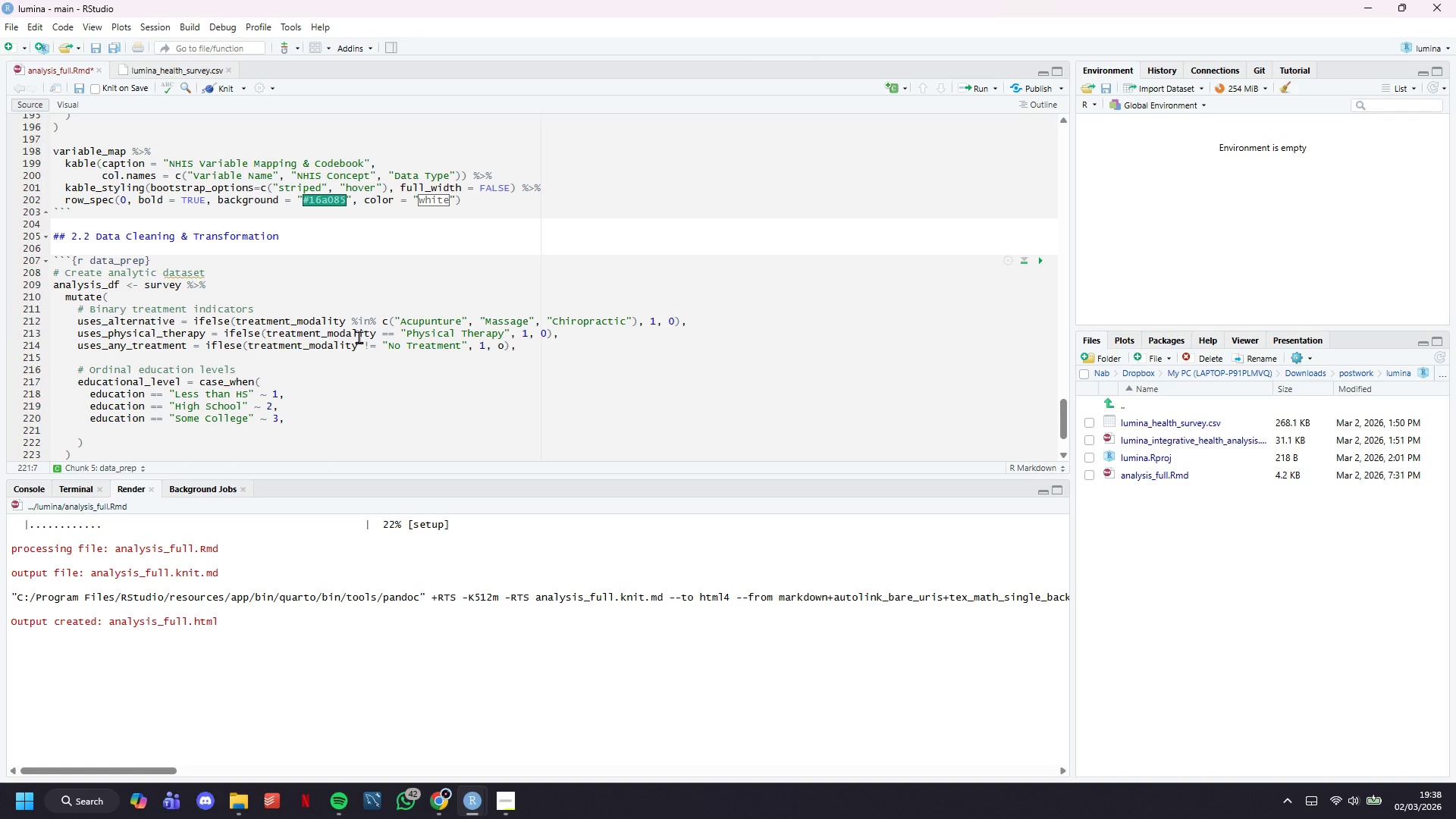 
type(education == "College Grad)
 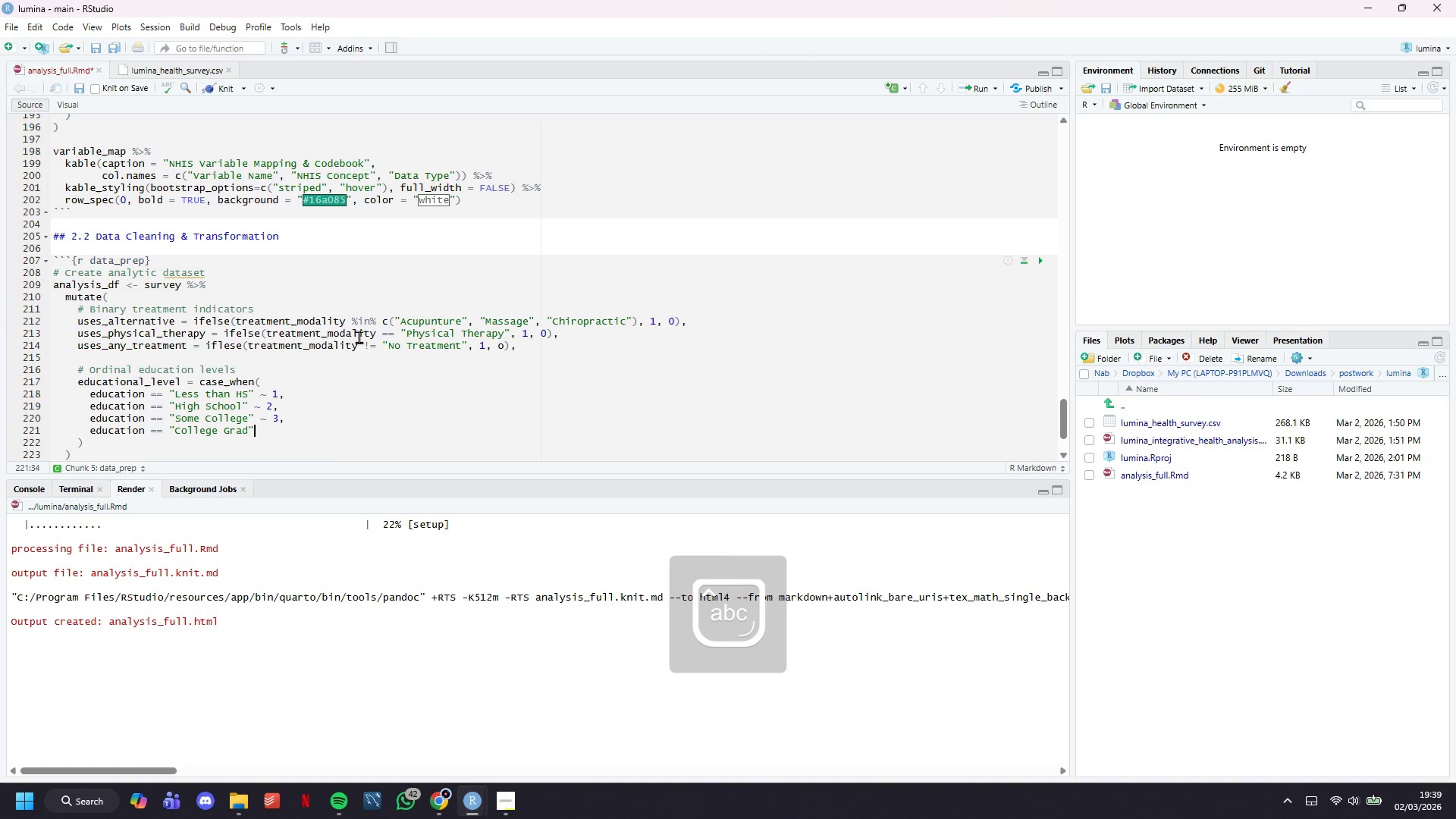 
 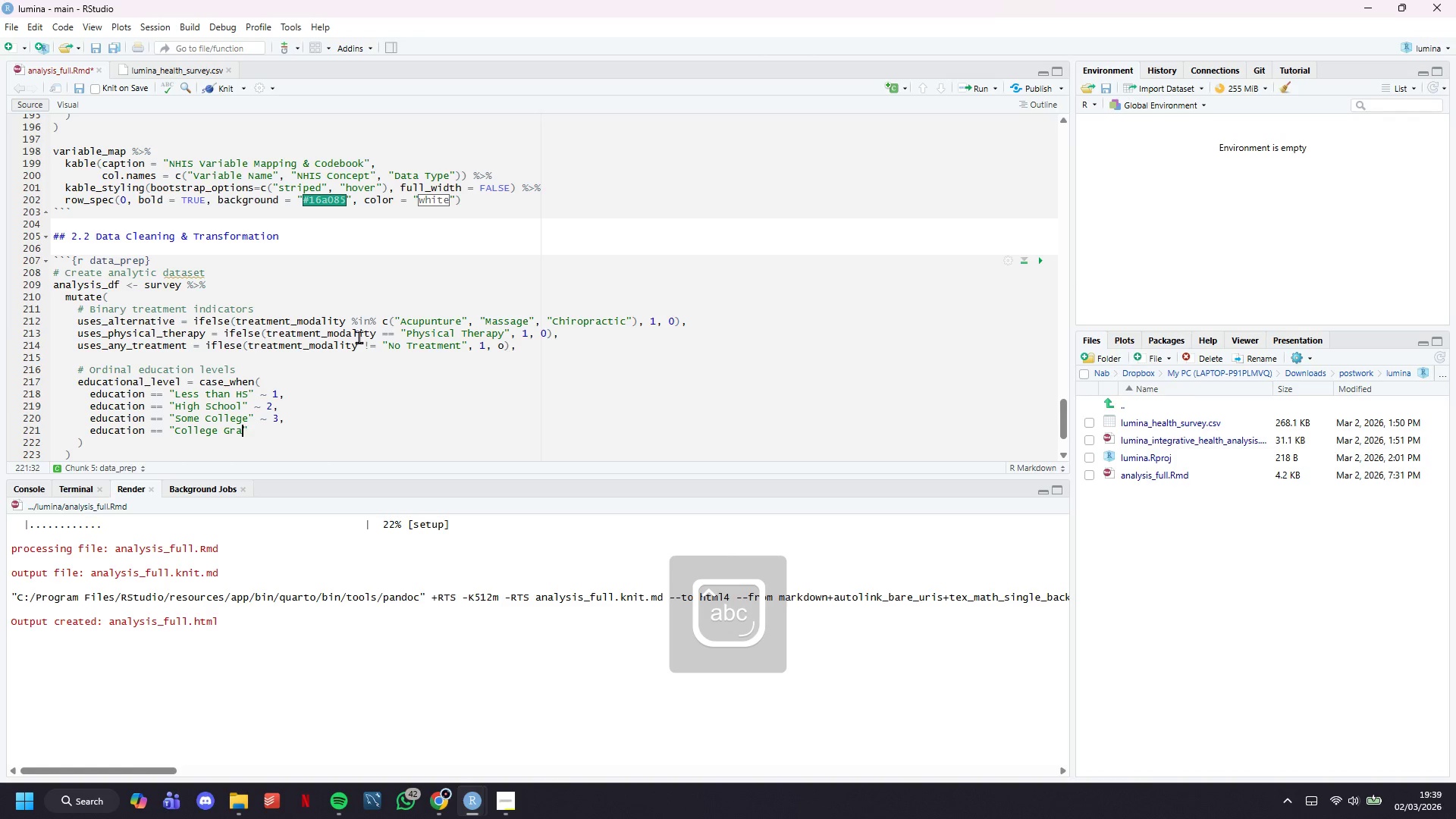 
key(ArrowRight)
 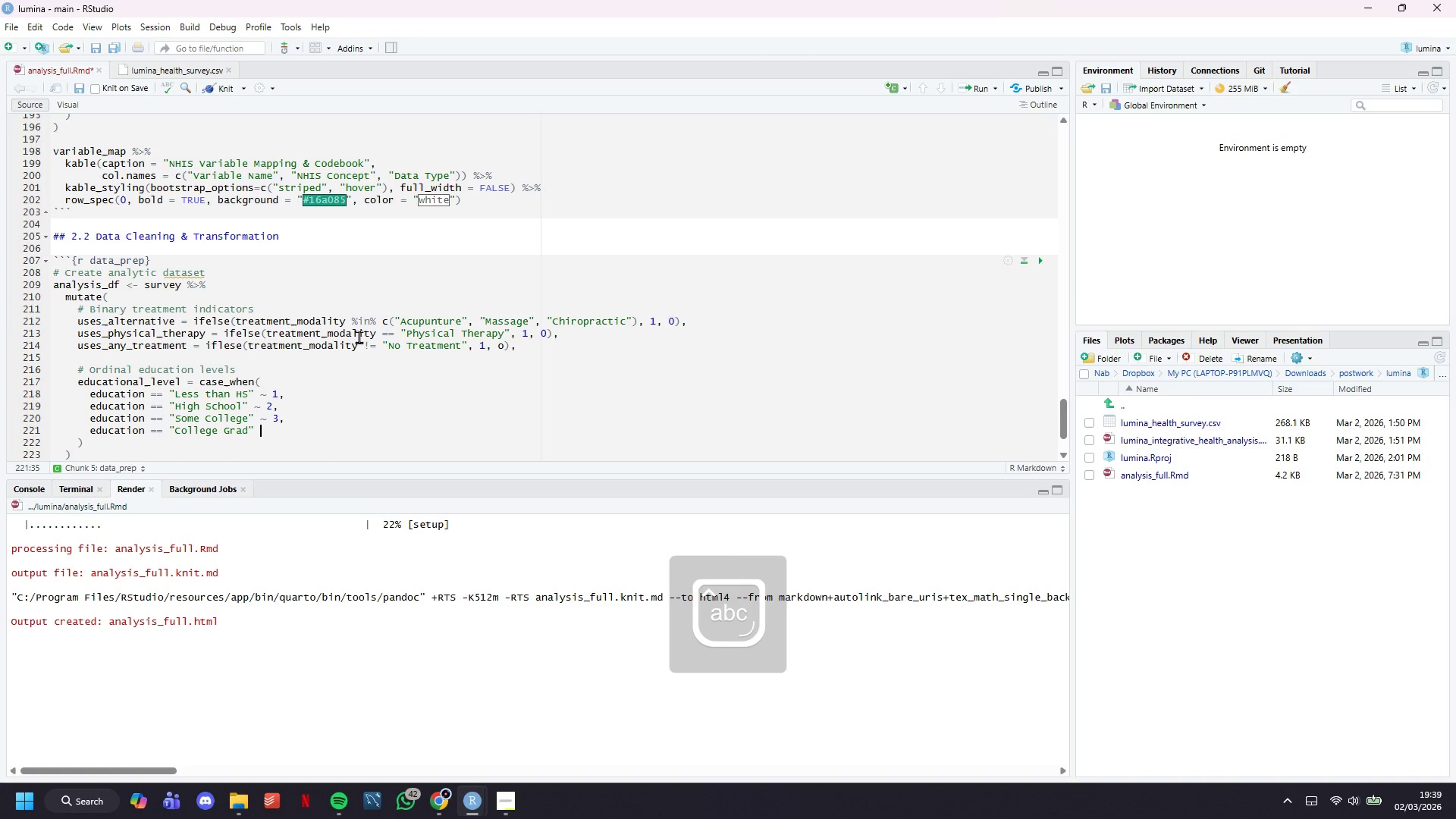 
key(Space)
 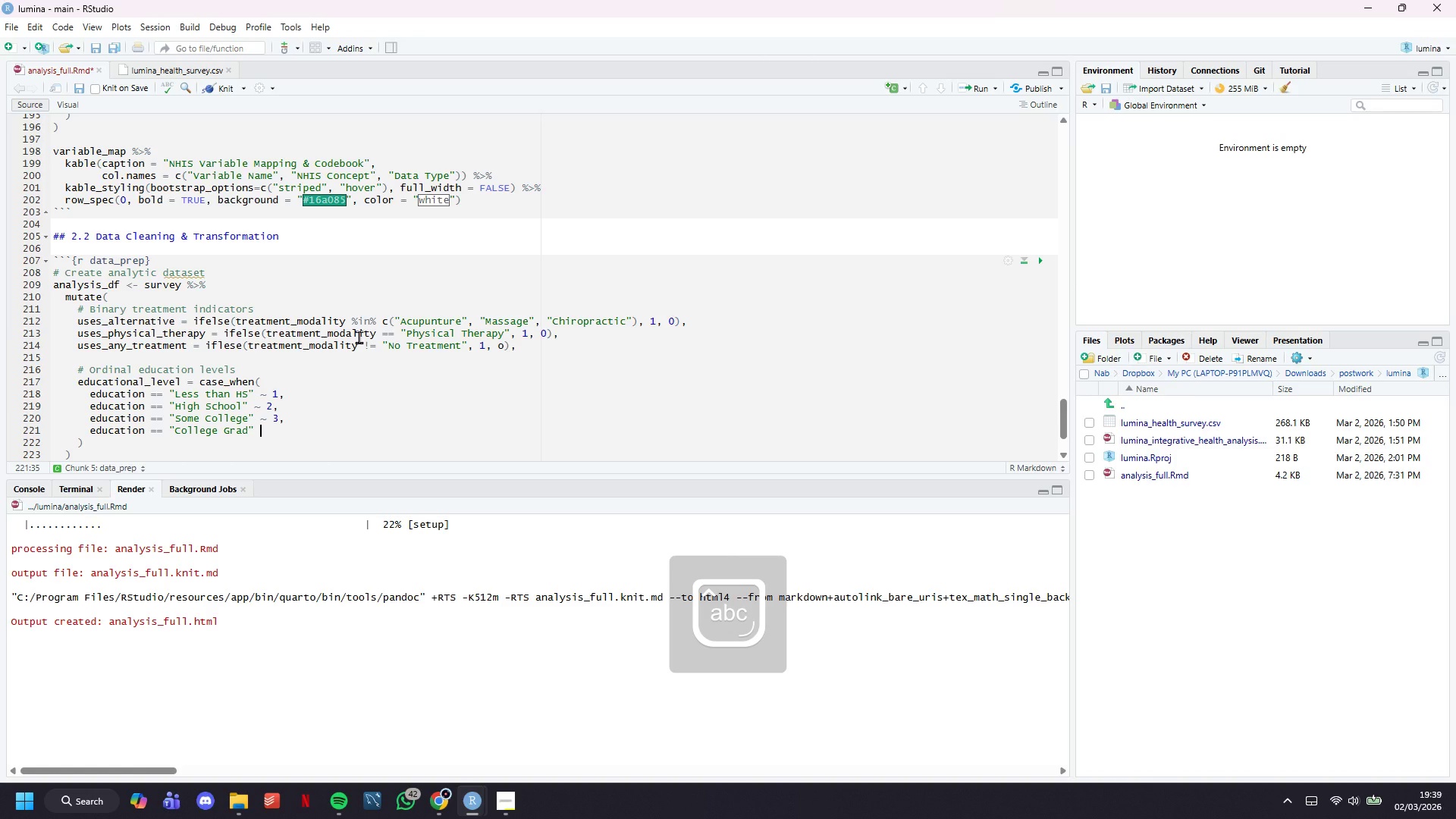 
key(Shift+Backquote)
 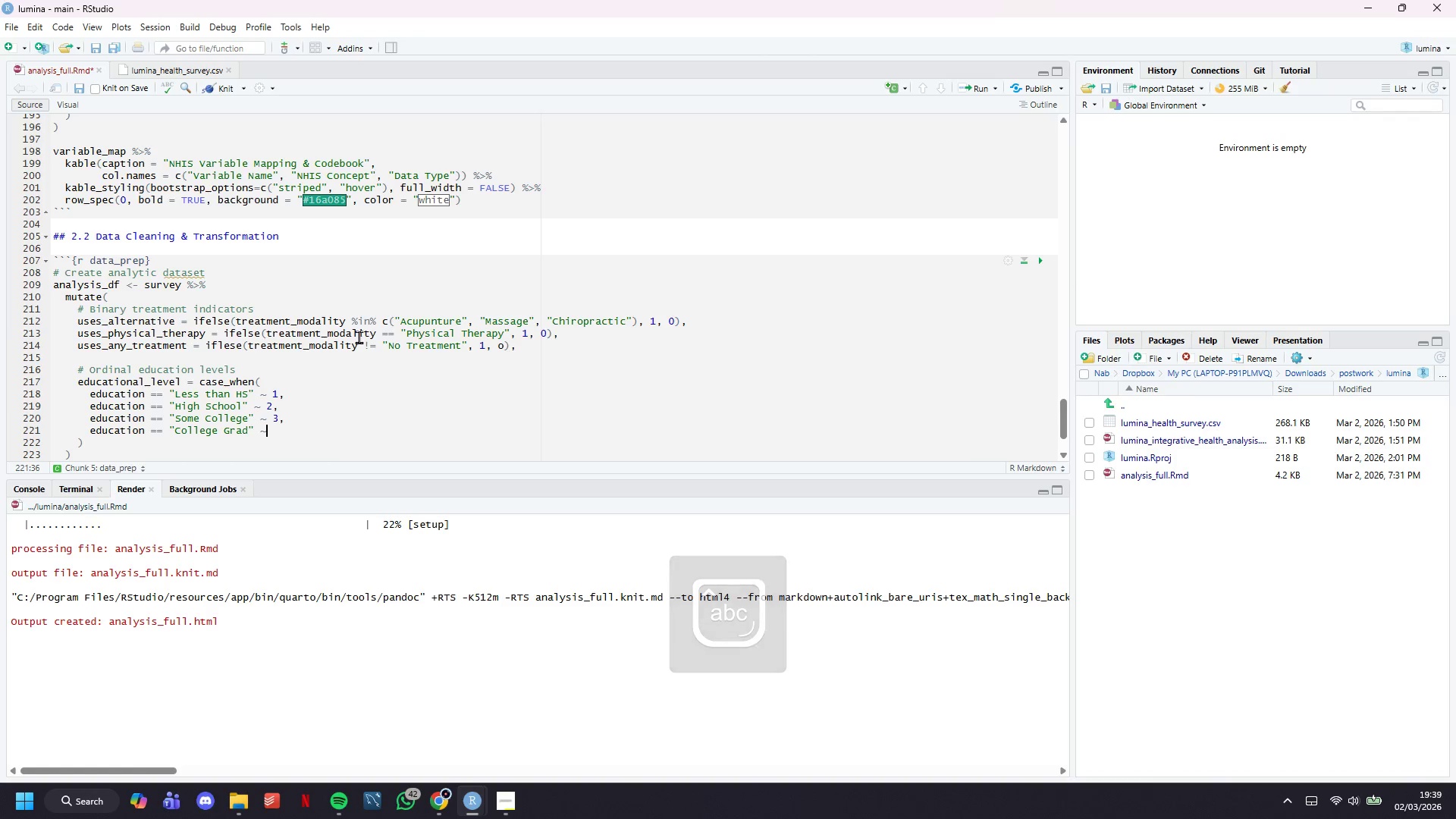 
key(Space)
 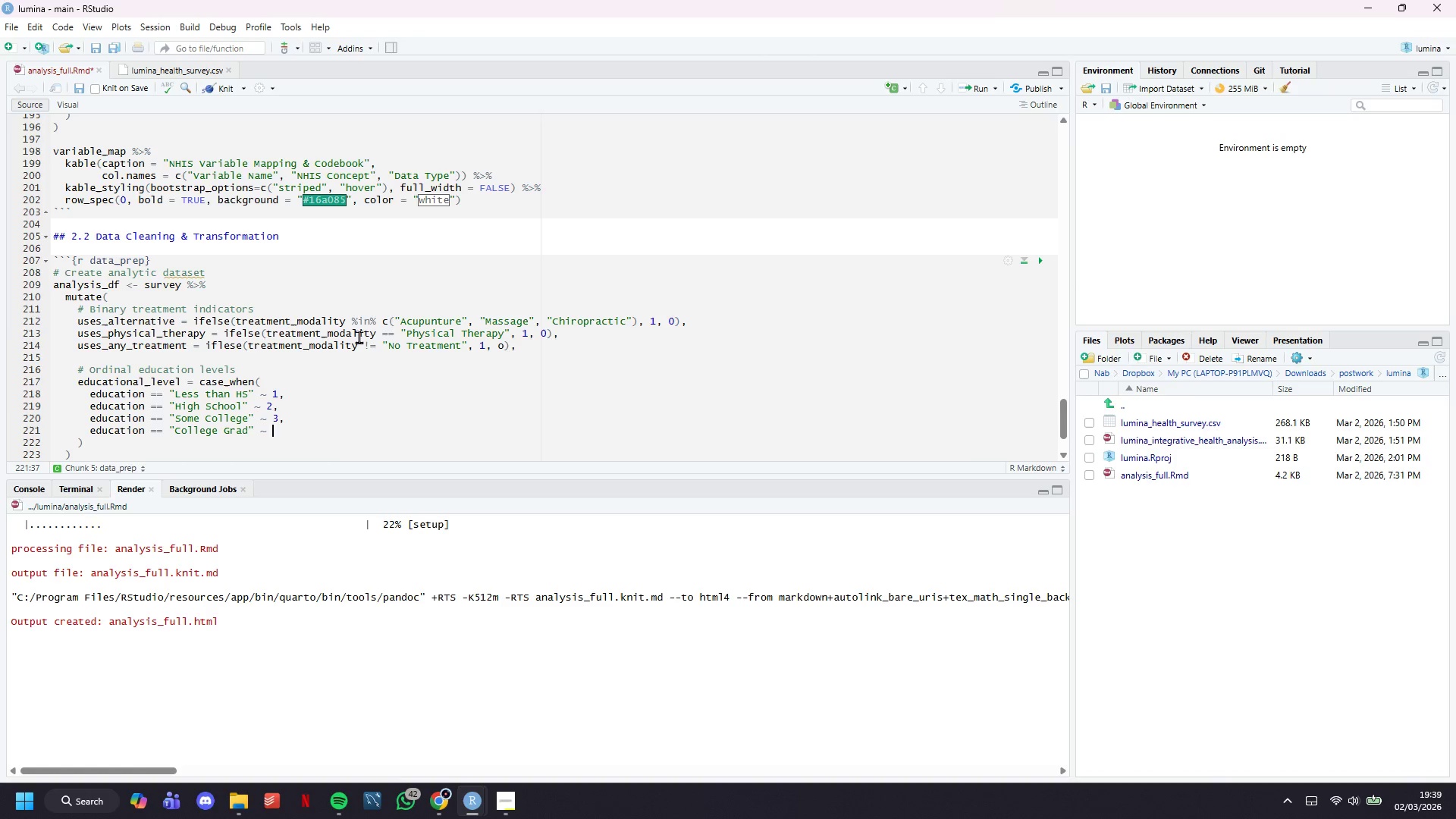 
key(4)
 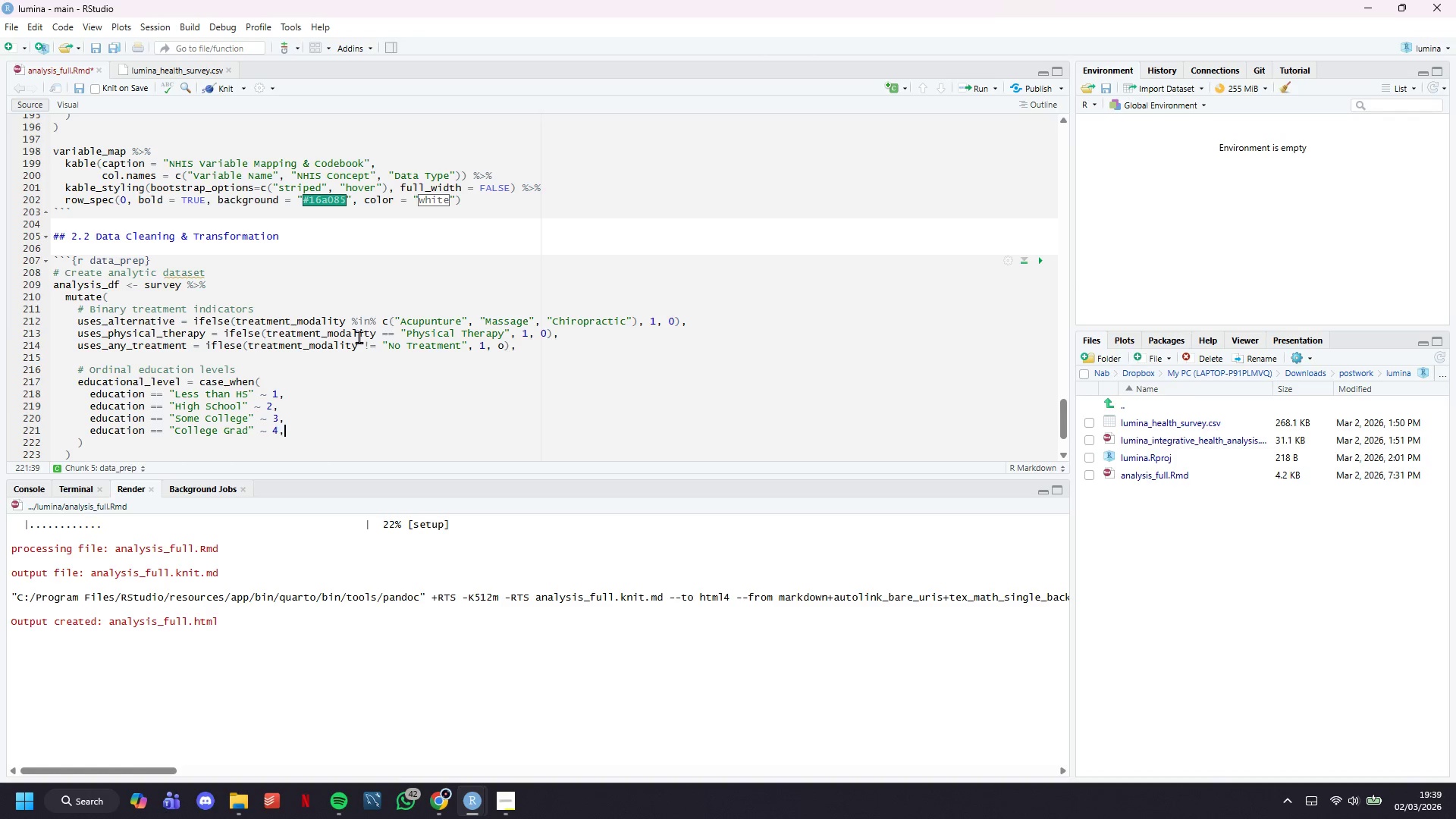 
key(Comma)
 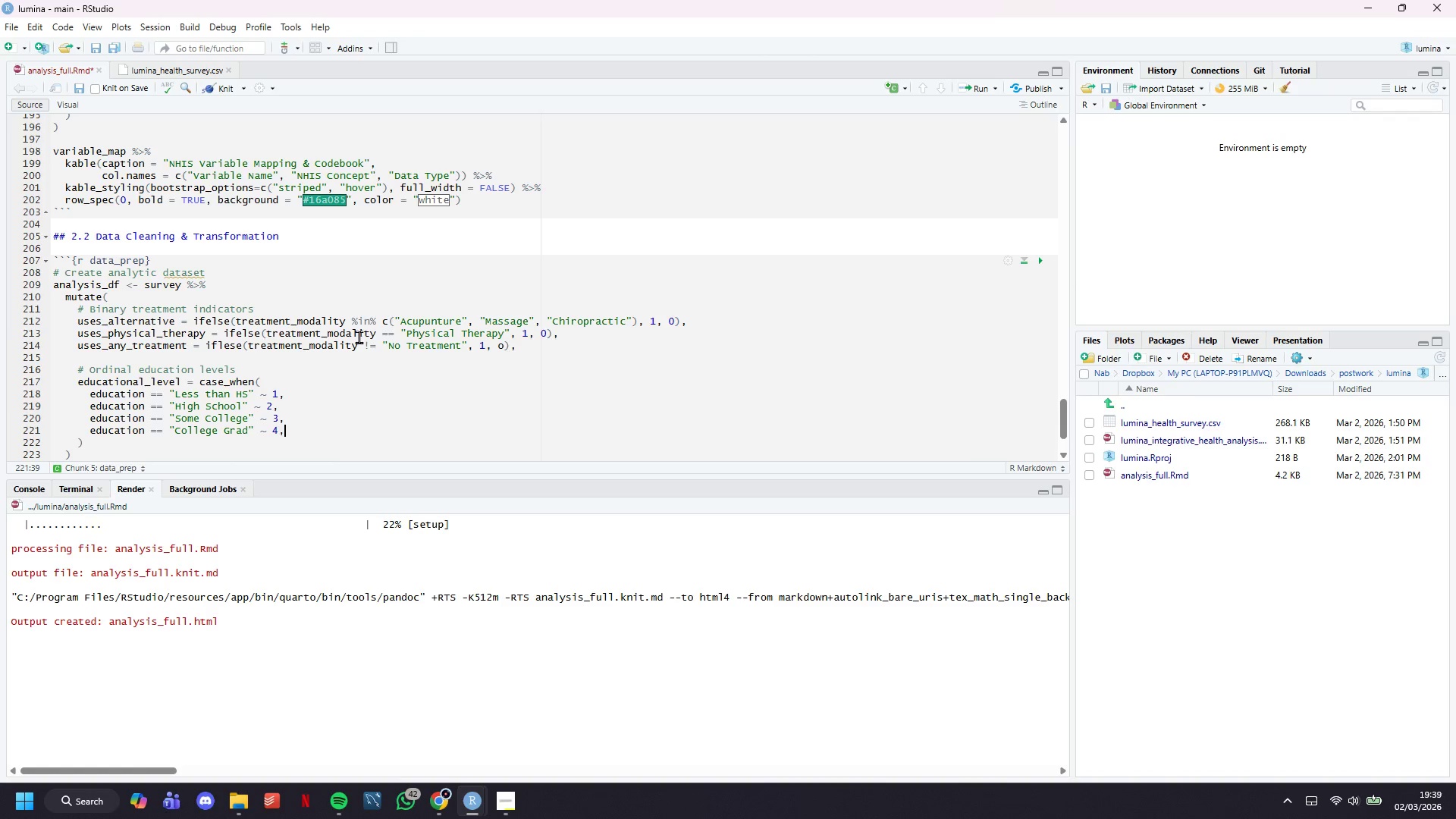 
key(Enter)
 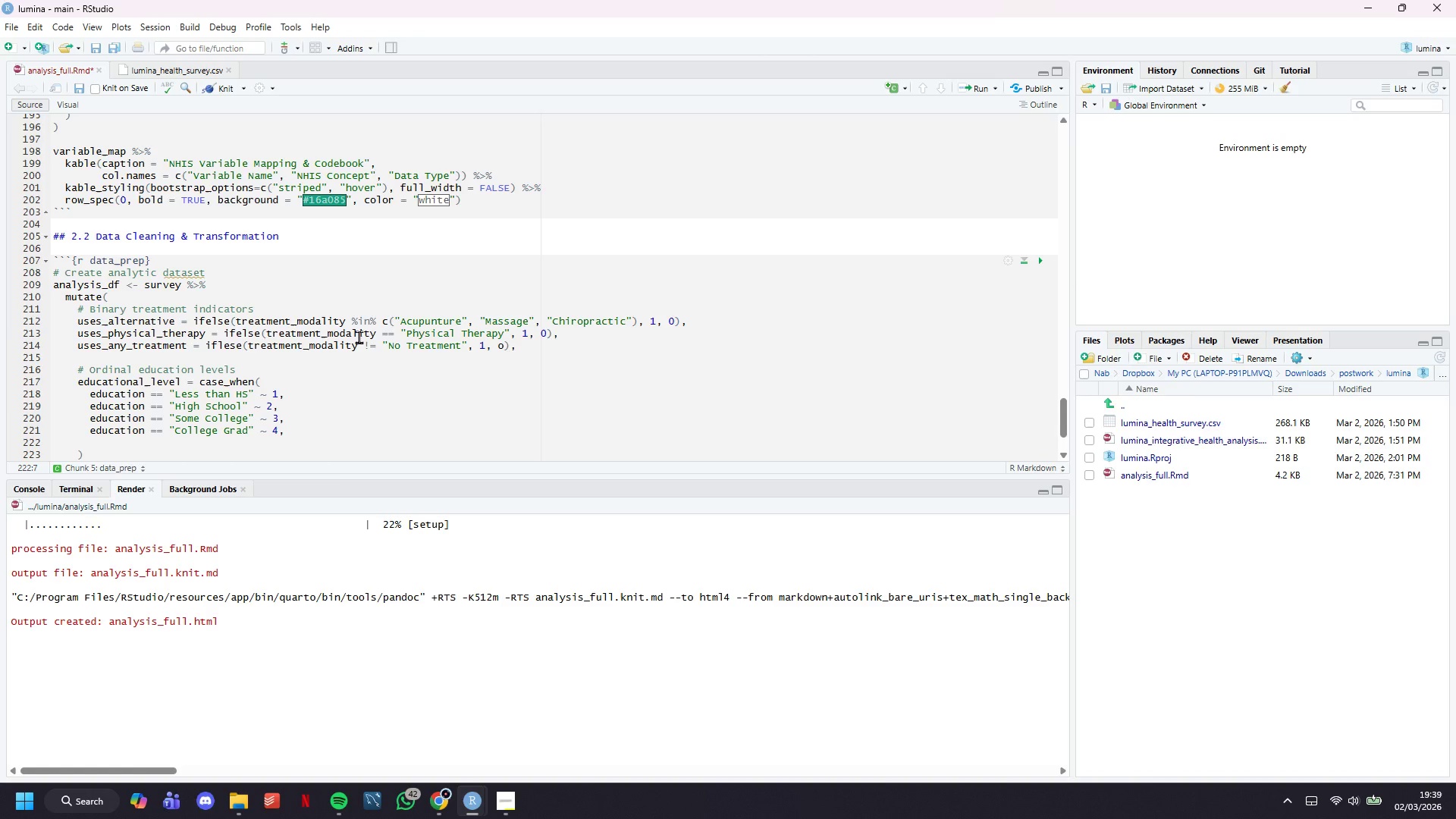 
type(education == "Graduate Degree)
 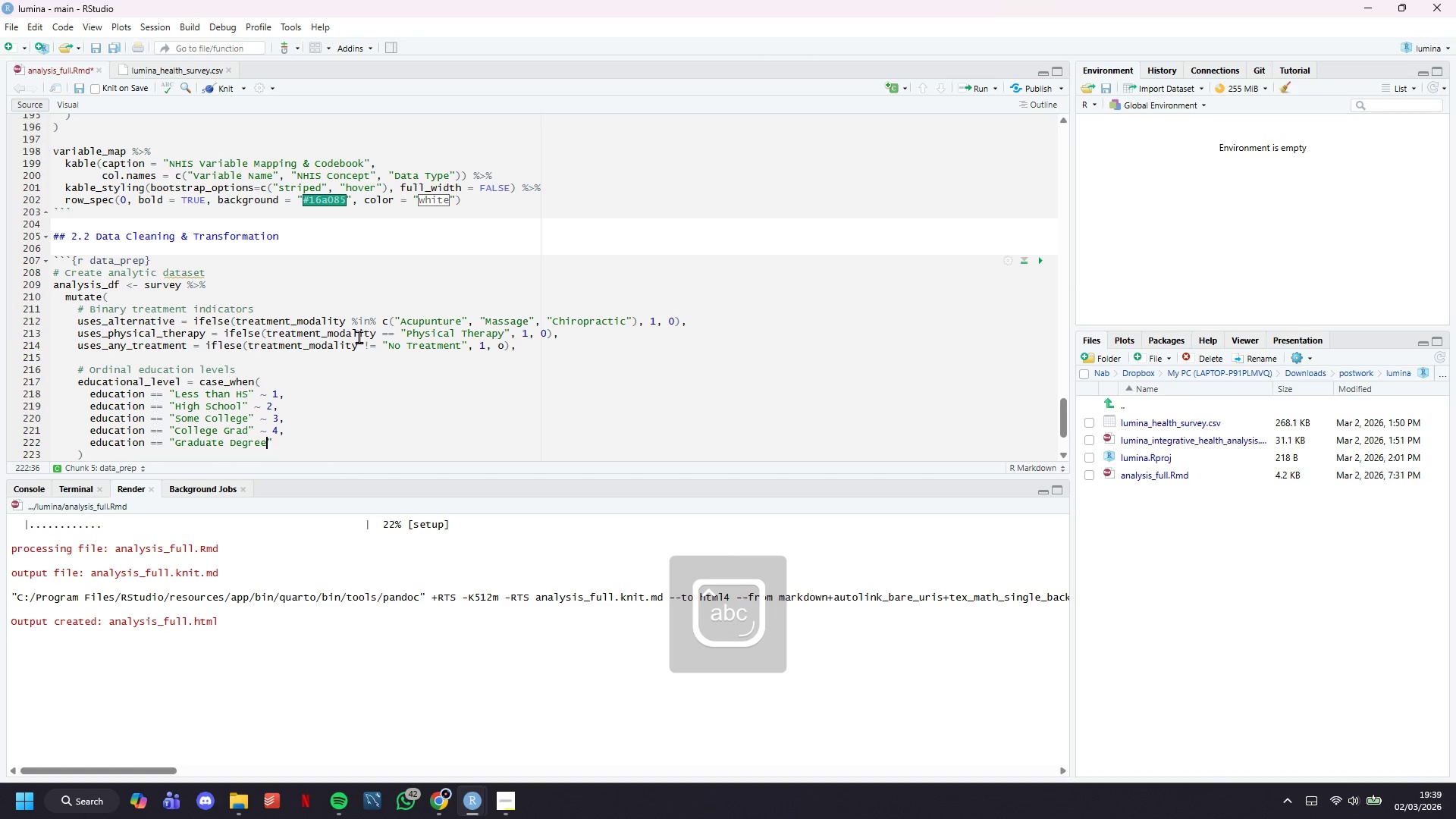 
key(ArrowRight)
 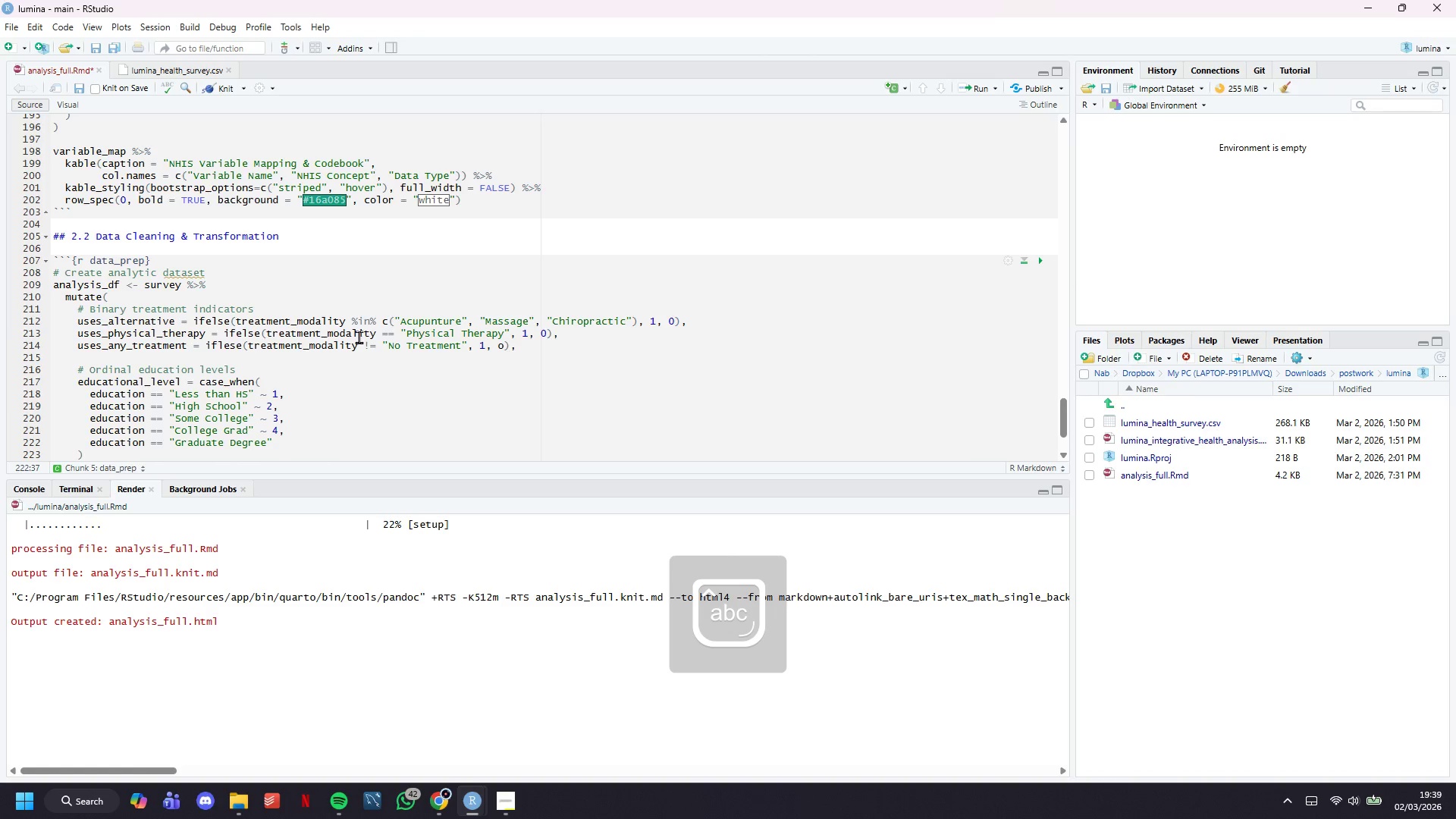 
key(Space)
 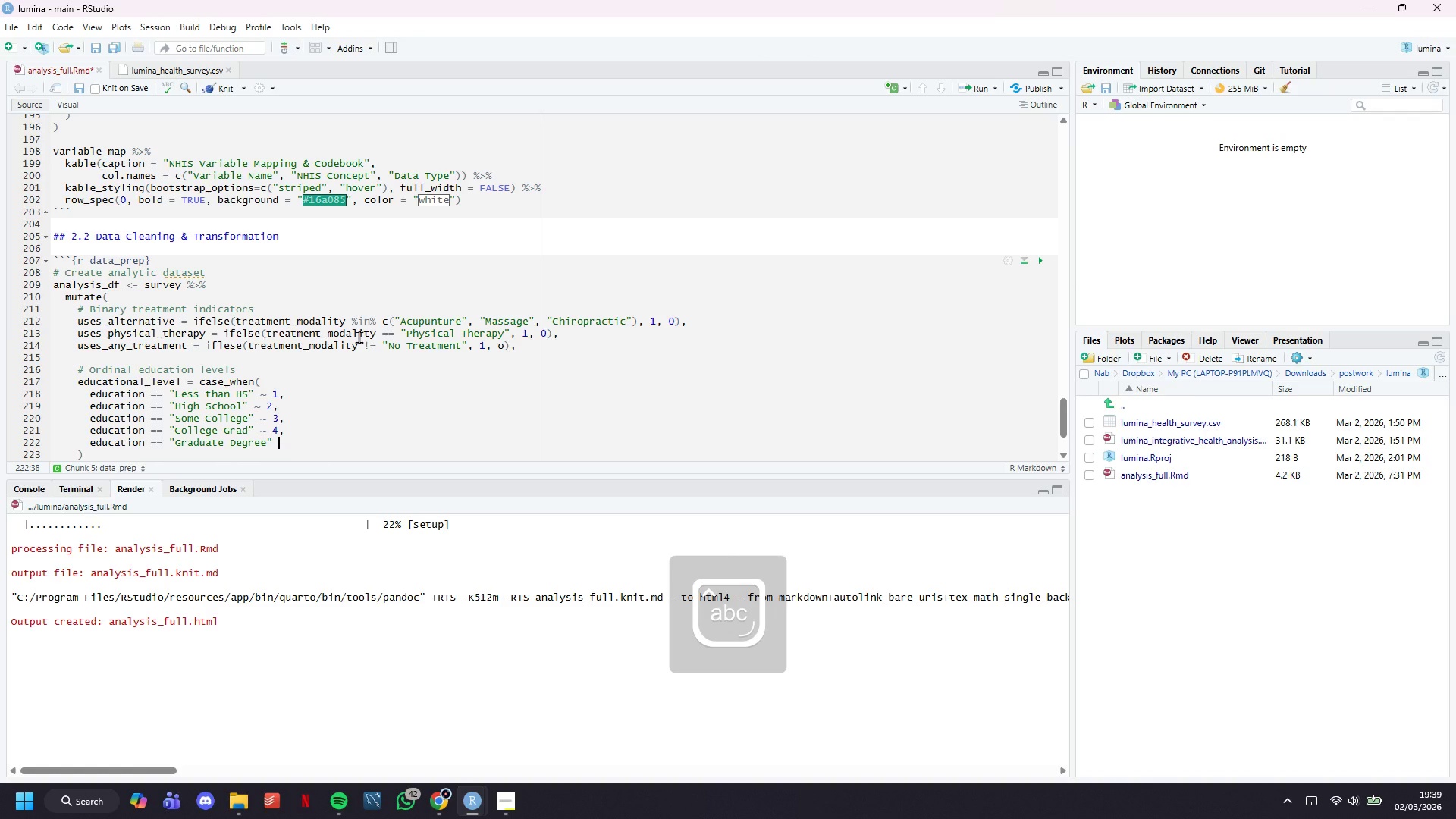 
key(Shift+Backquote)
 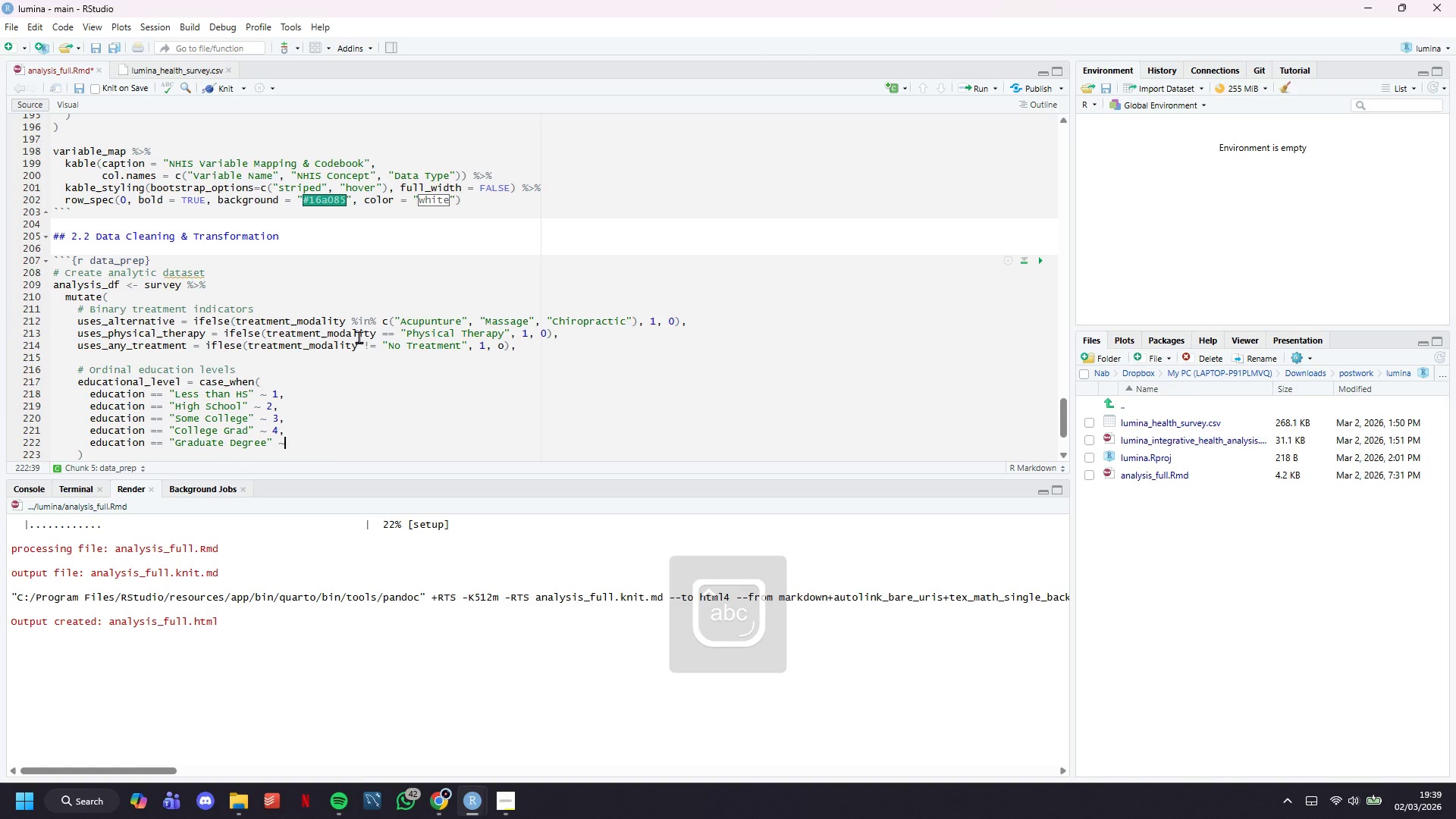 
key(Space)
 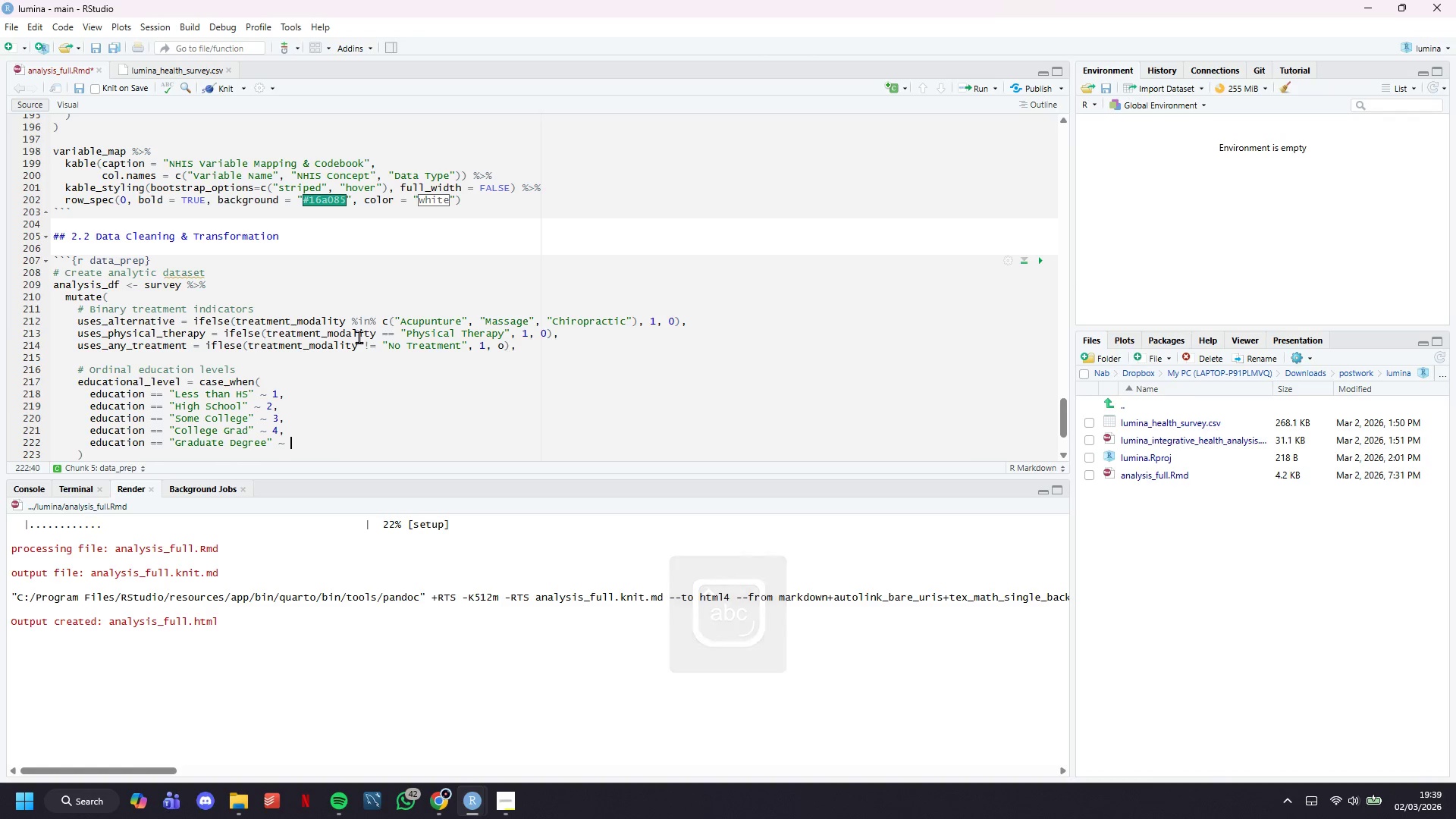 
key(5)
 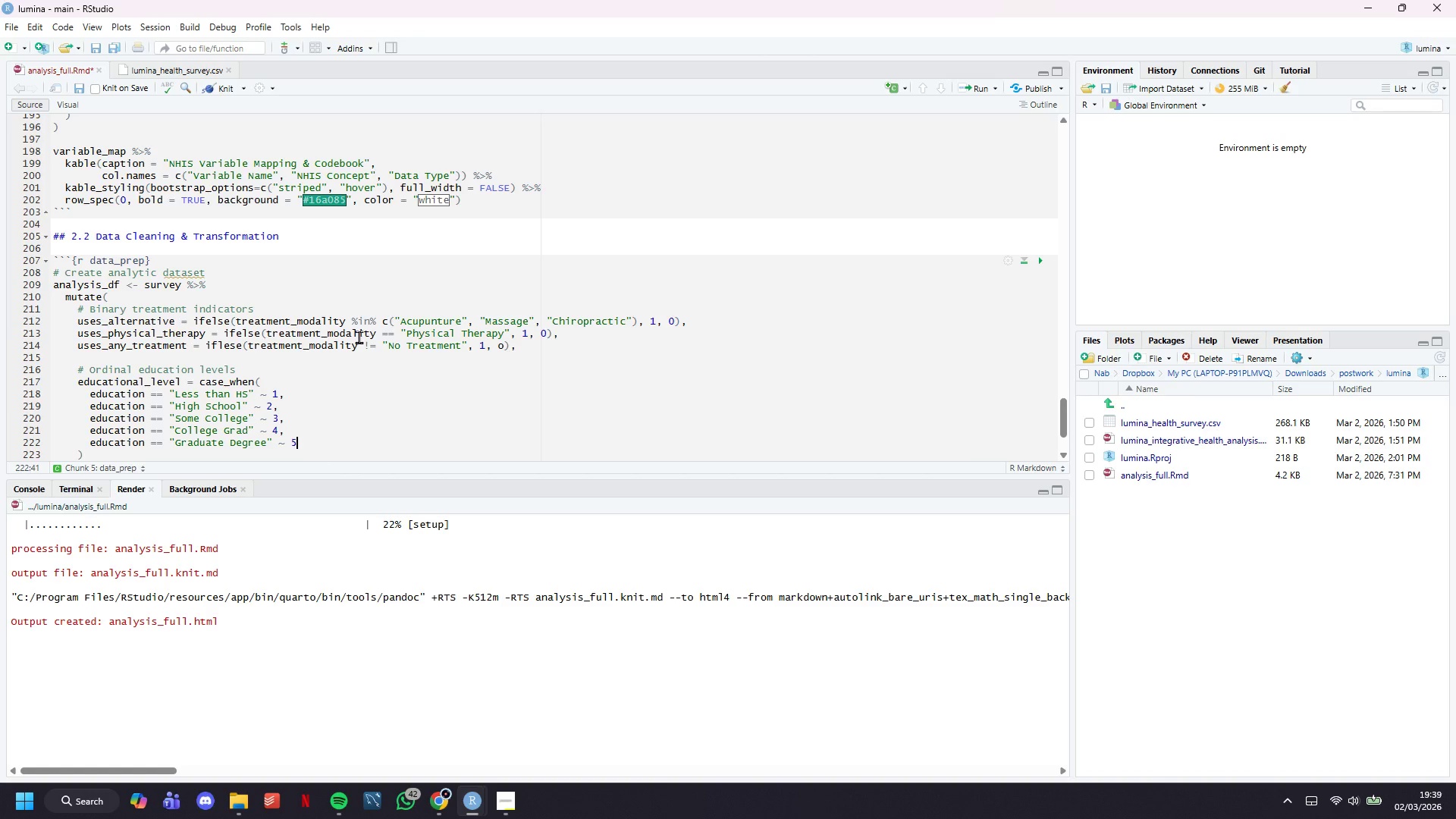 
key(ArrowDown)
 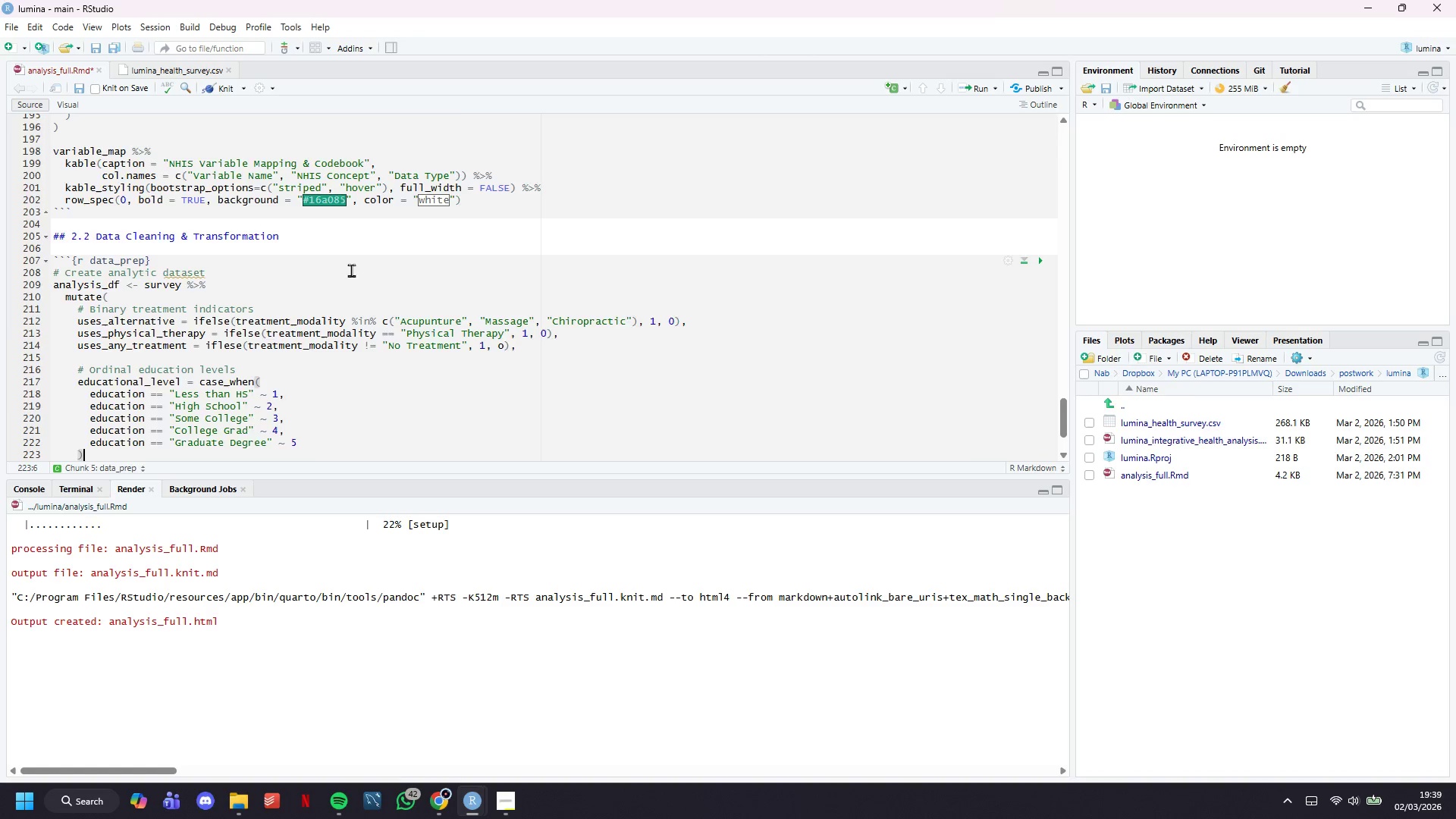 
scroll: coordinate [356, 272], scroll_direction: down, amount: 3.0
 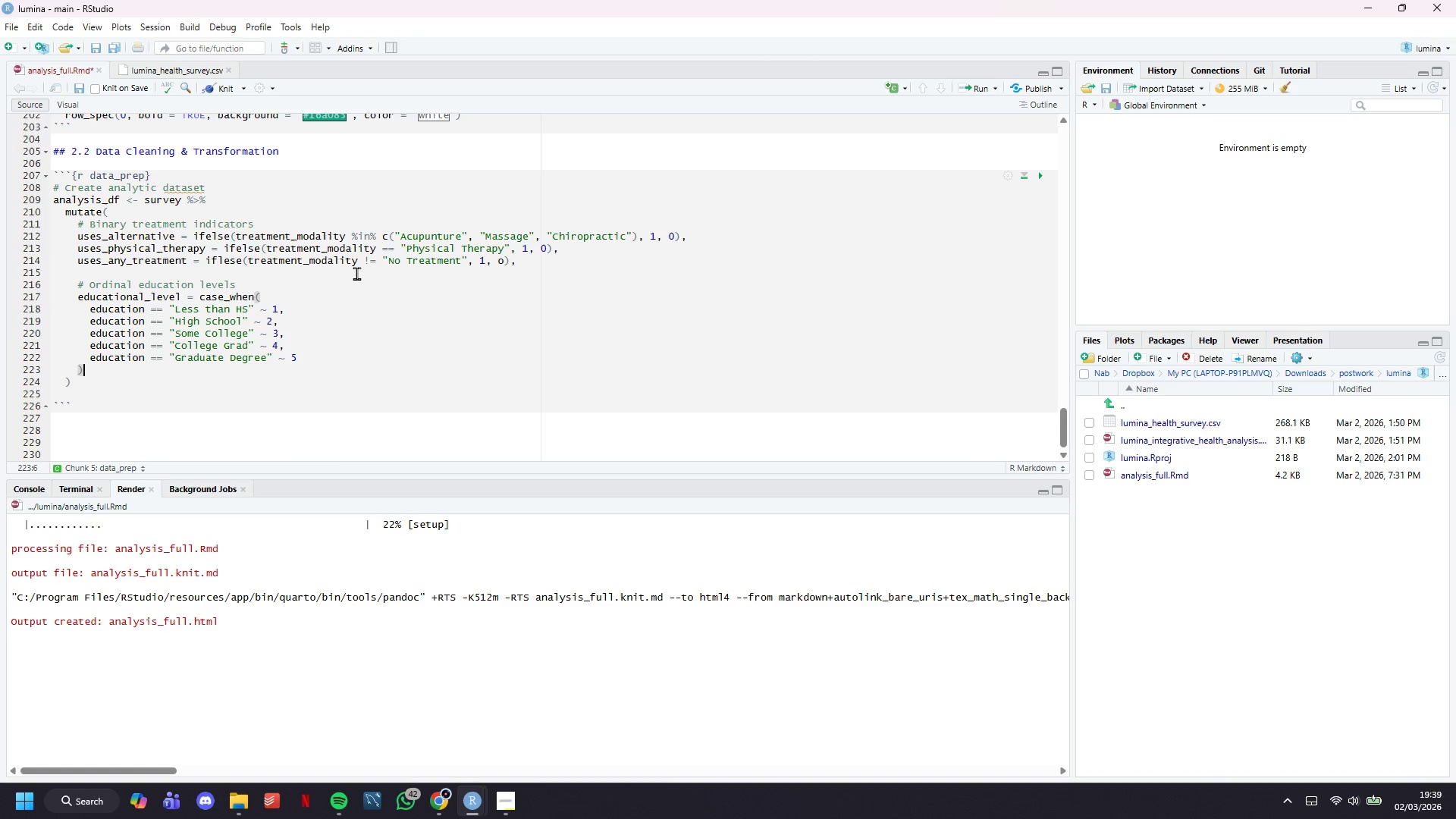 
key(Comma)
 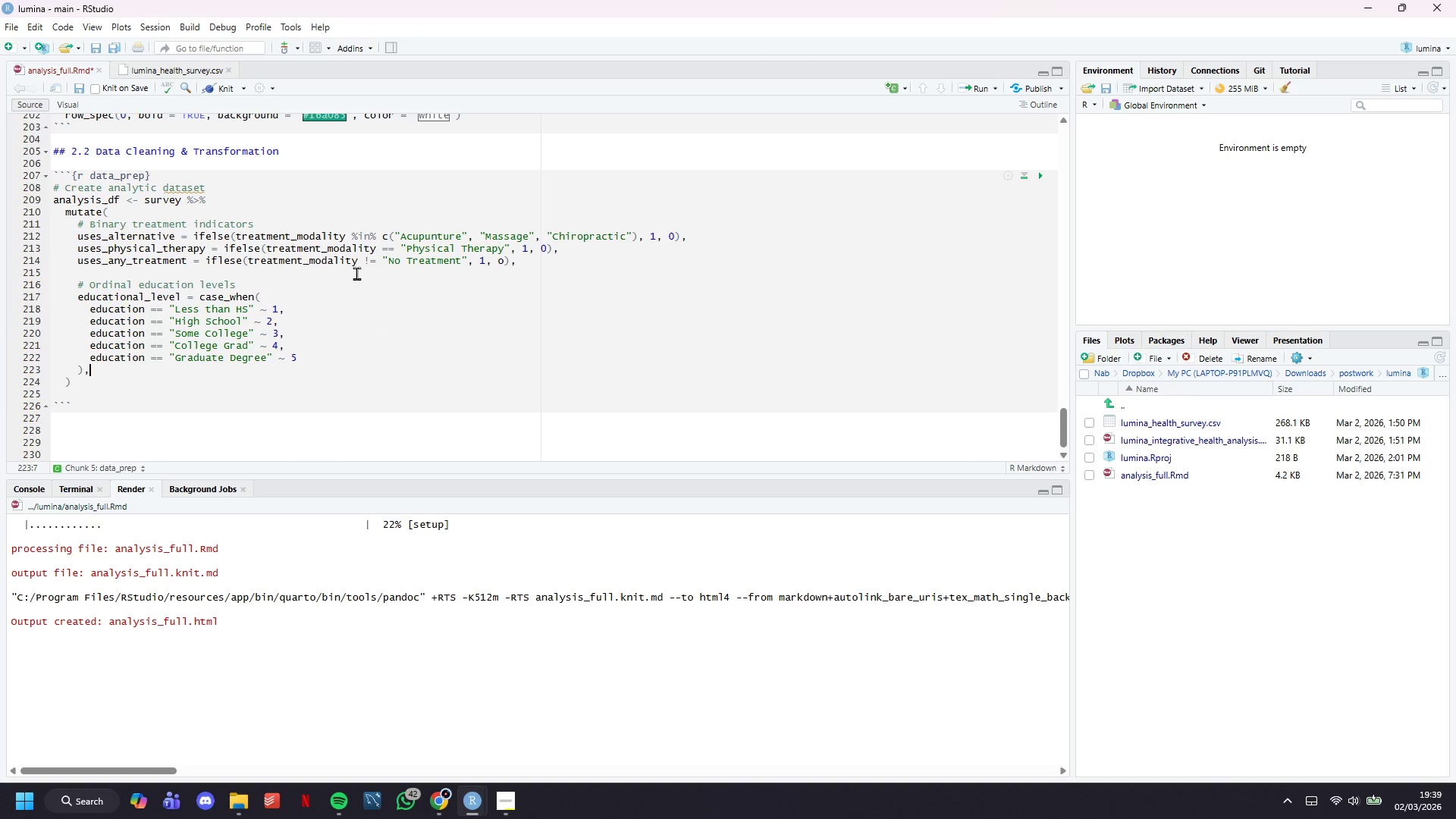 
key(Enter)
 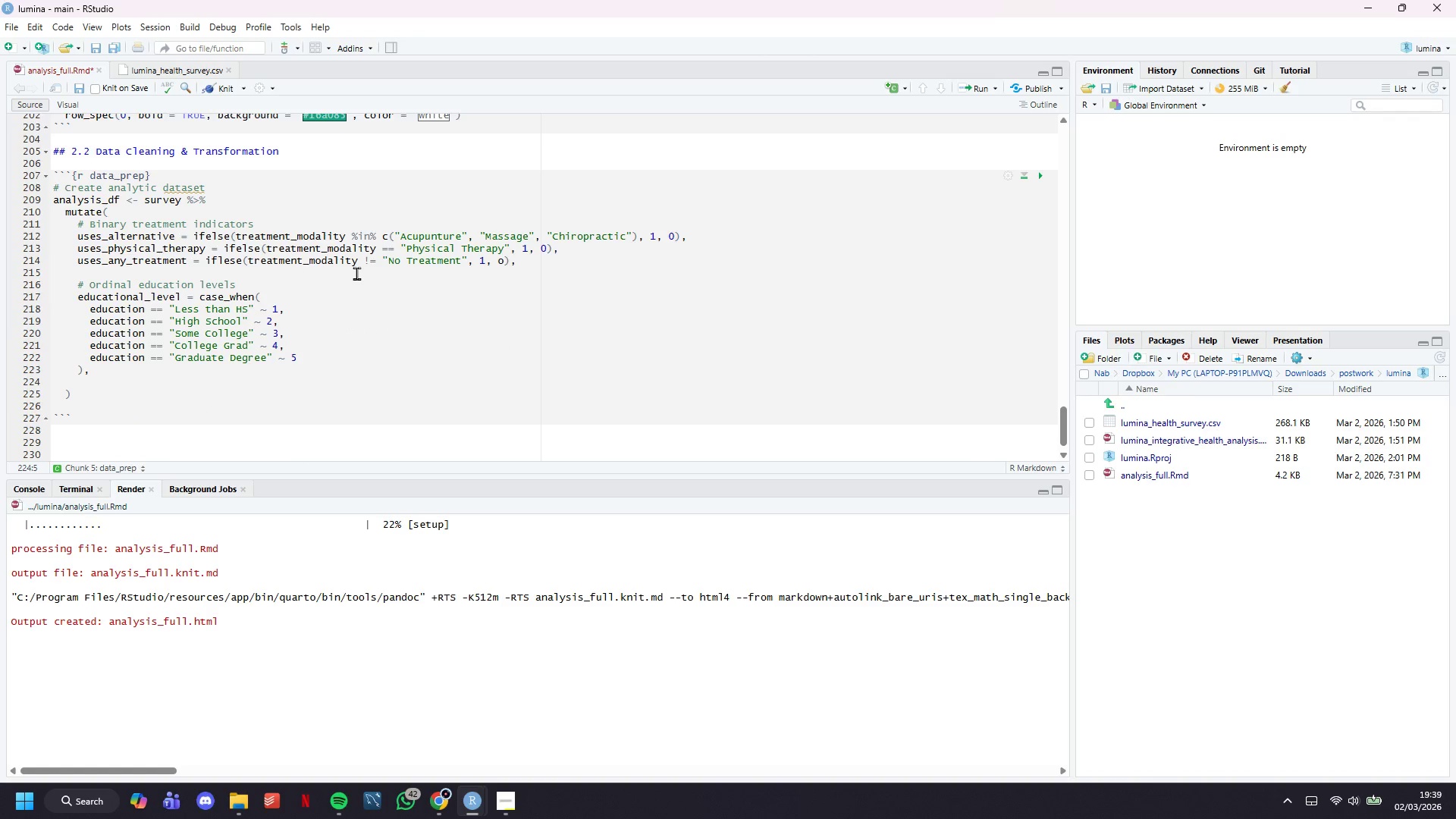 
key(Enter)
 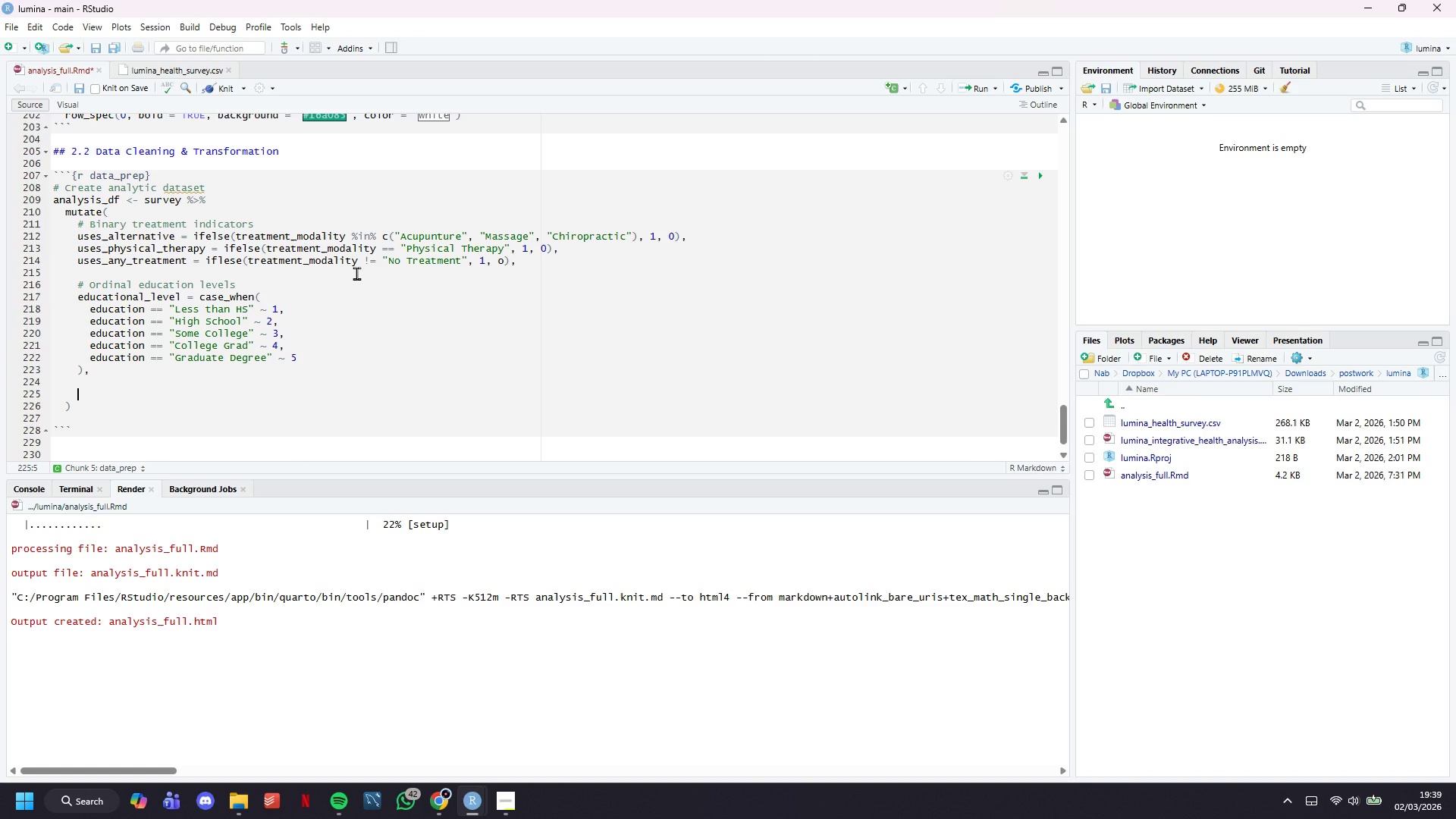 
type(# Oedinal)
key(Backspace)
key(Backspace)
key(Backspace)
key(Backspace)
key(Backspace)
key(Backspace)
type(rdinal income levels)
 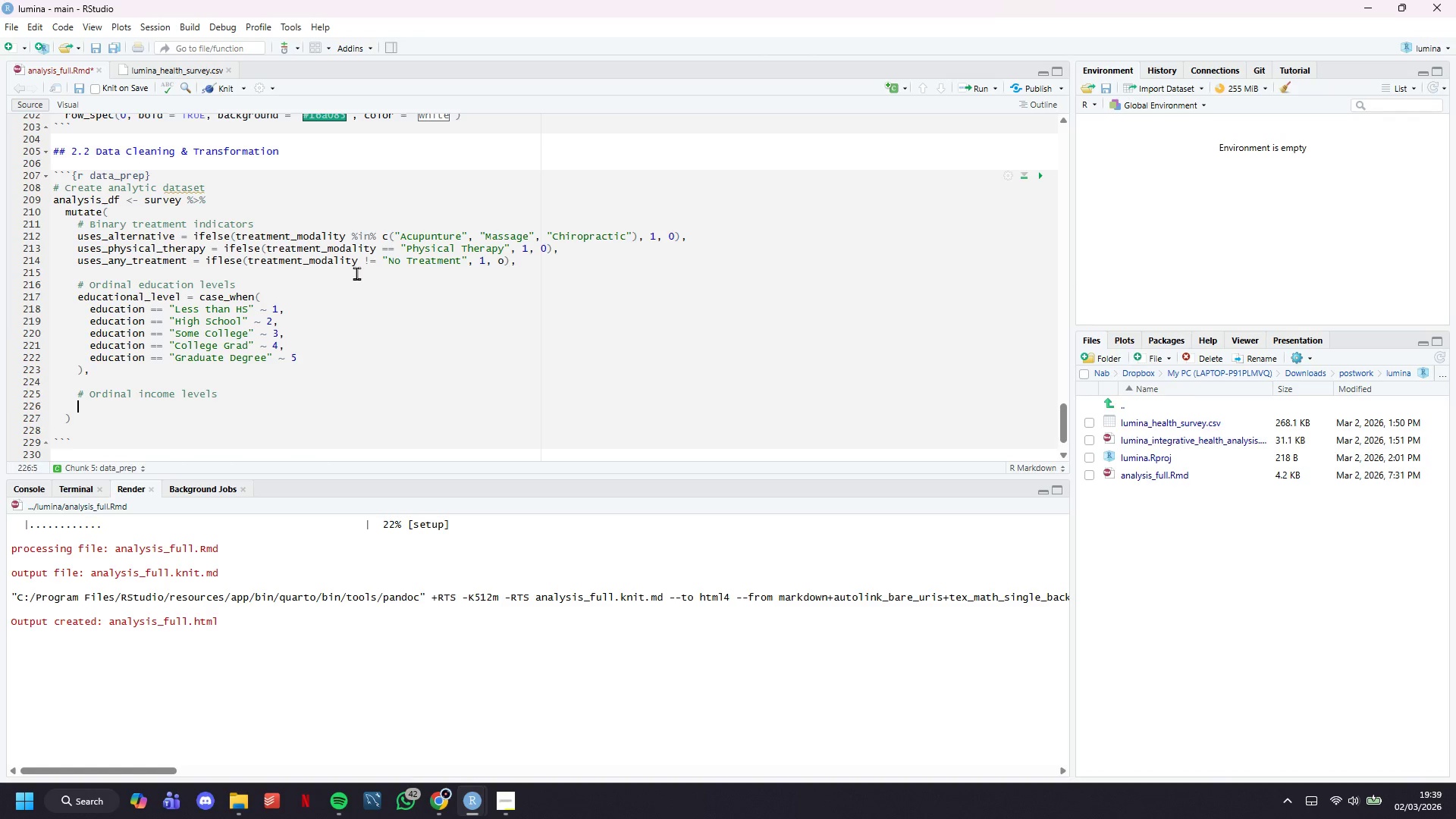 
key(Enter)
 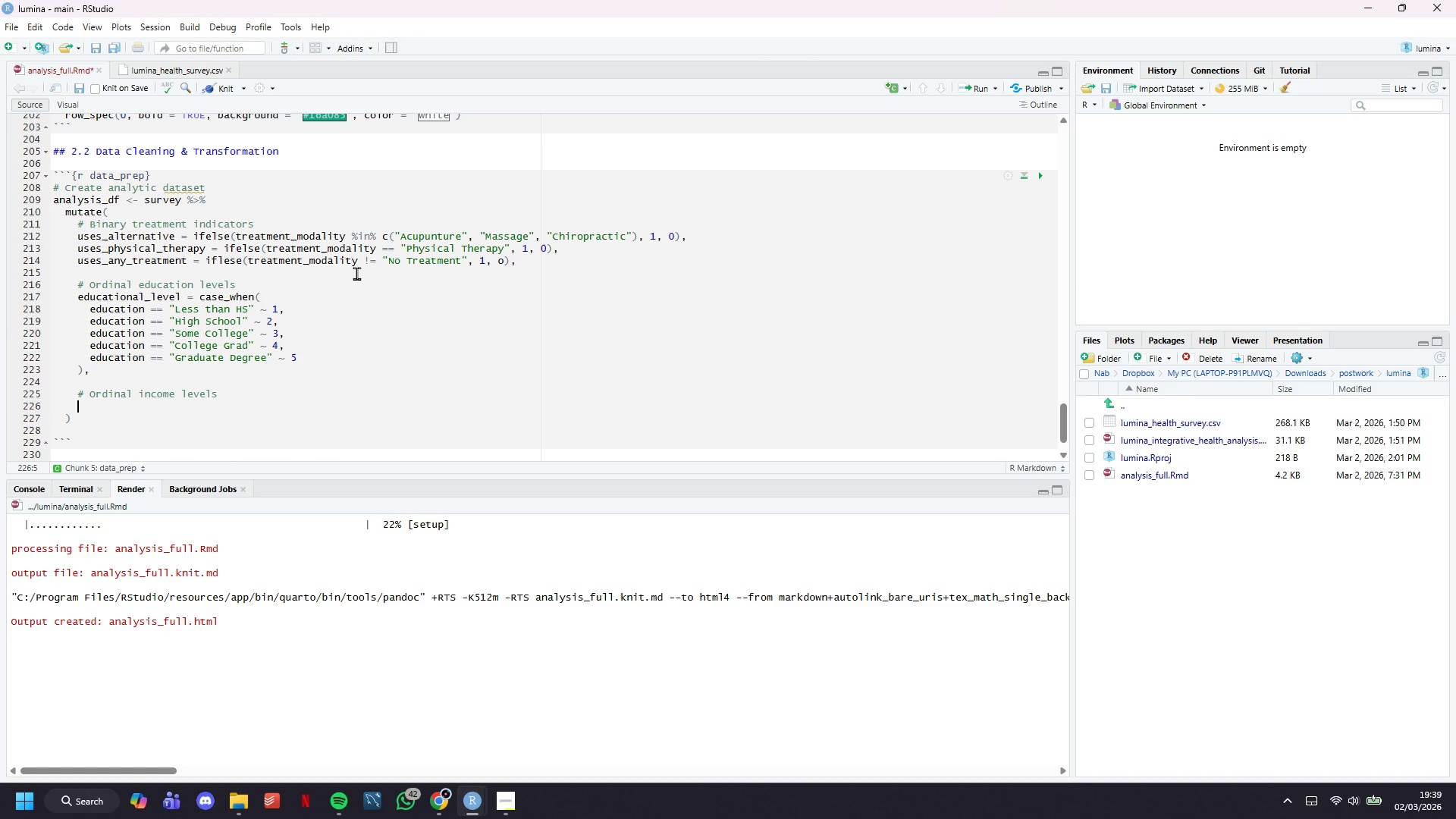 
type(income_lebe)
key(Backspace)
key(Backspace)
type(vel = case_when()
 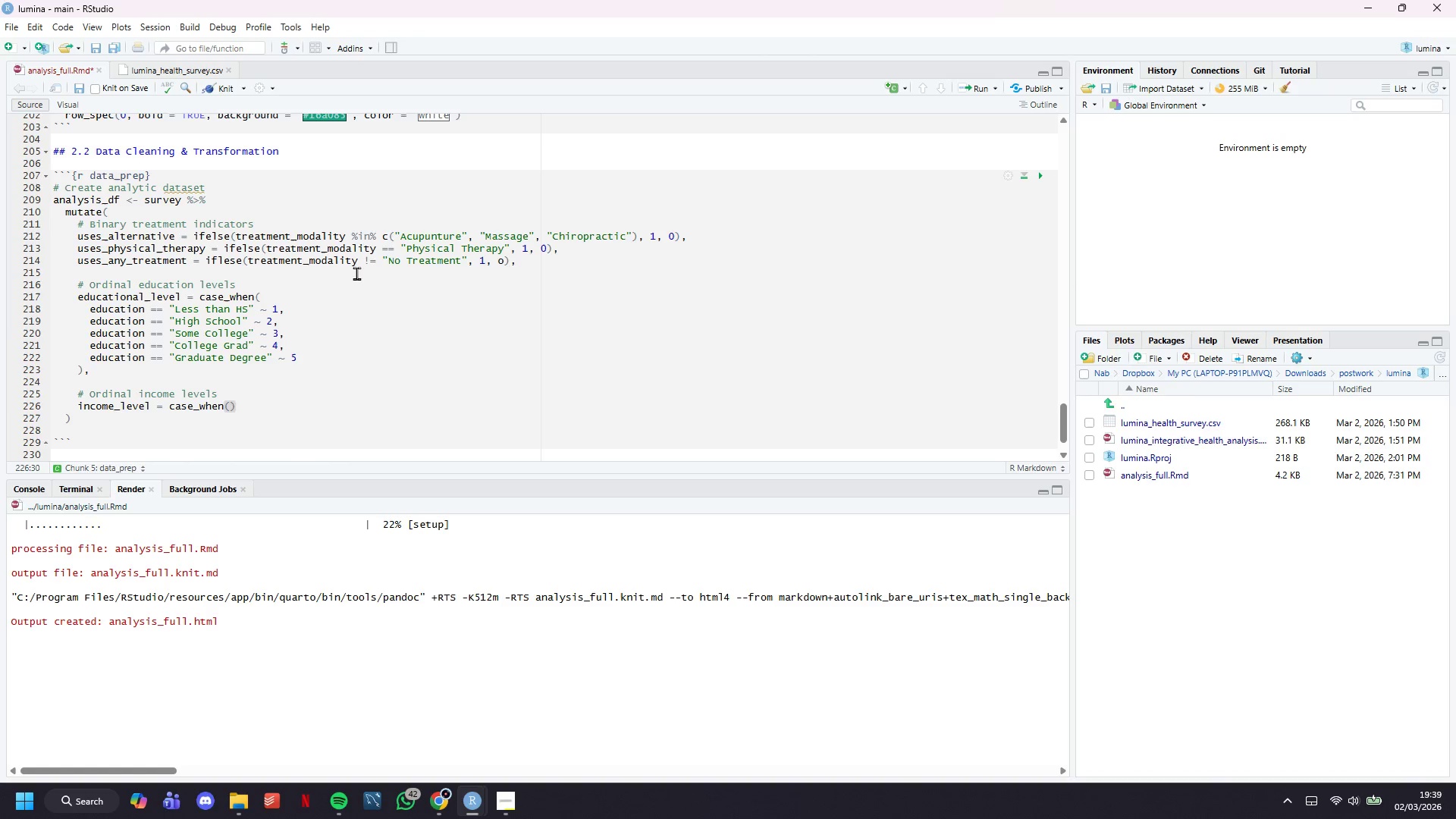 
key(Enter)
 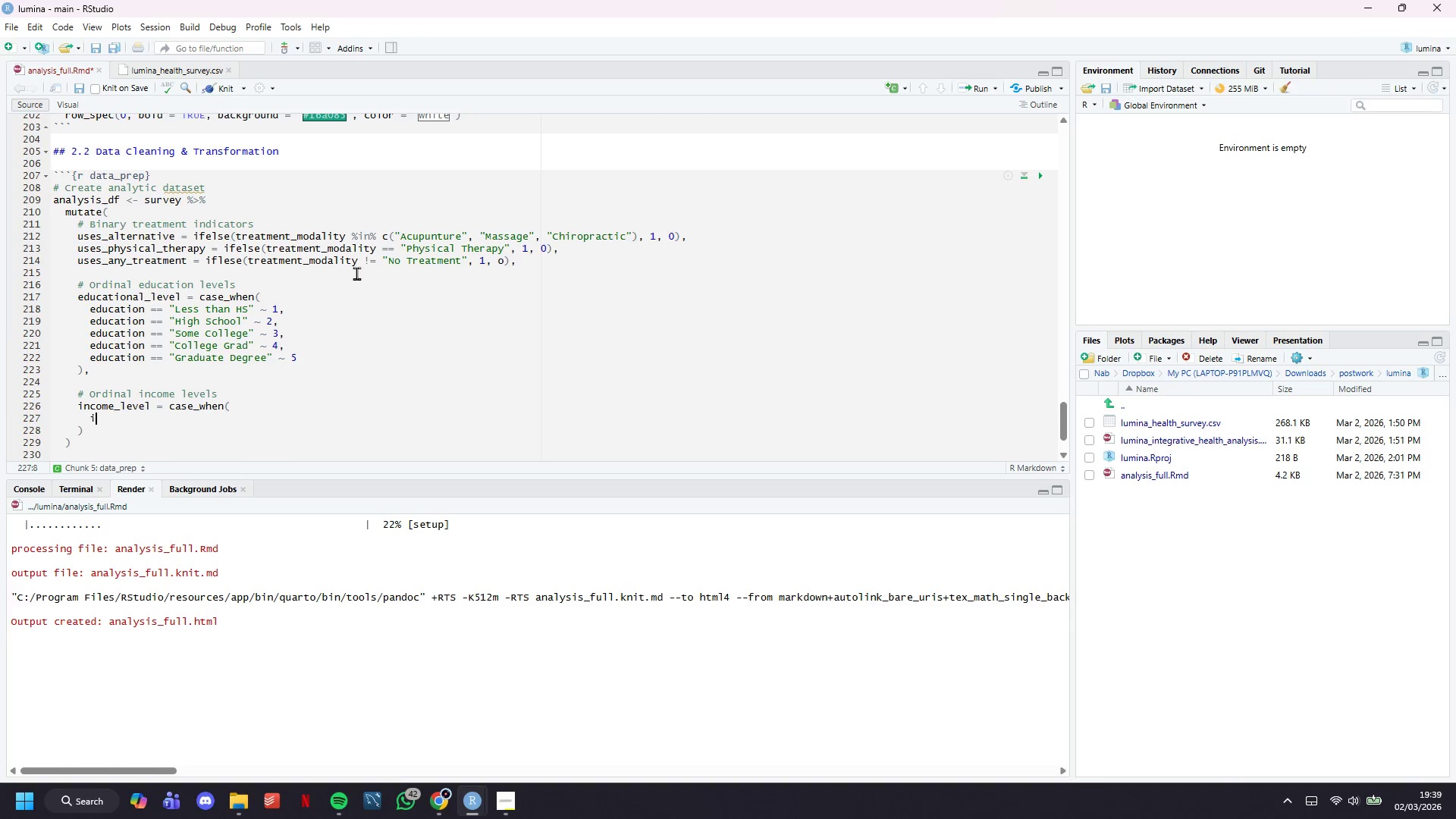 
type(income_category == "<)
 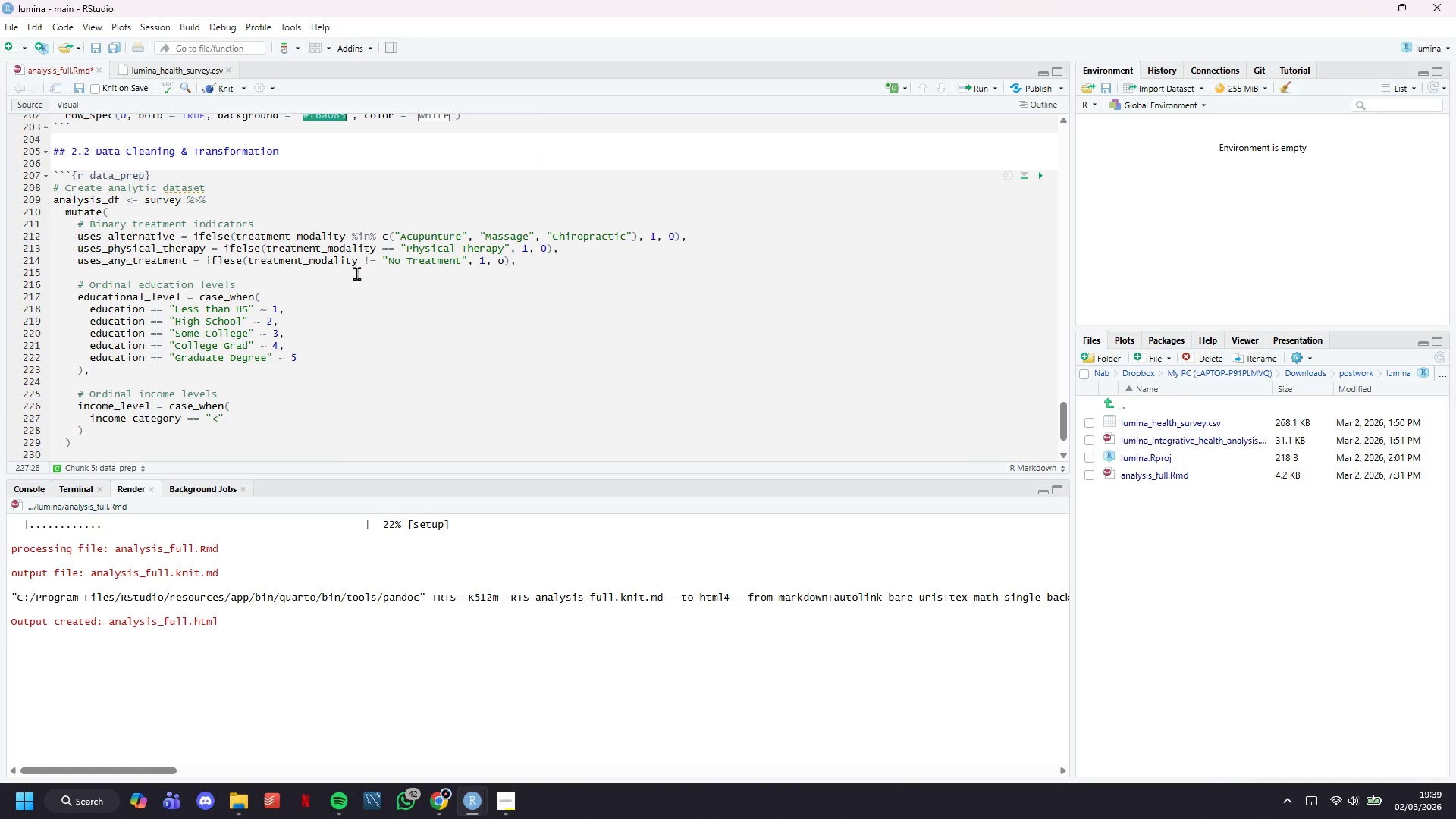 
wait(60.16)
 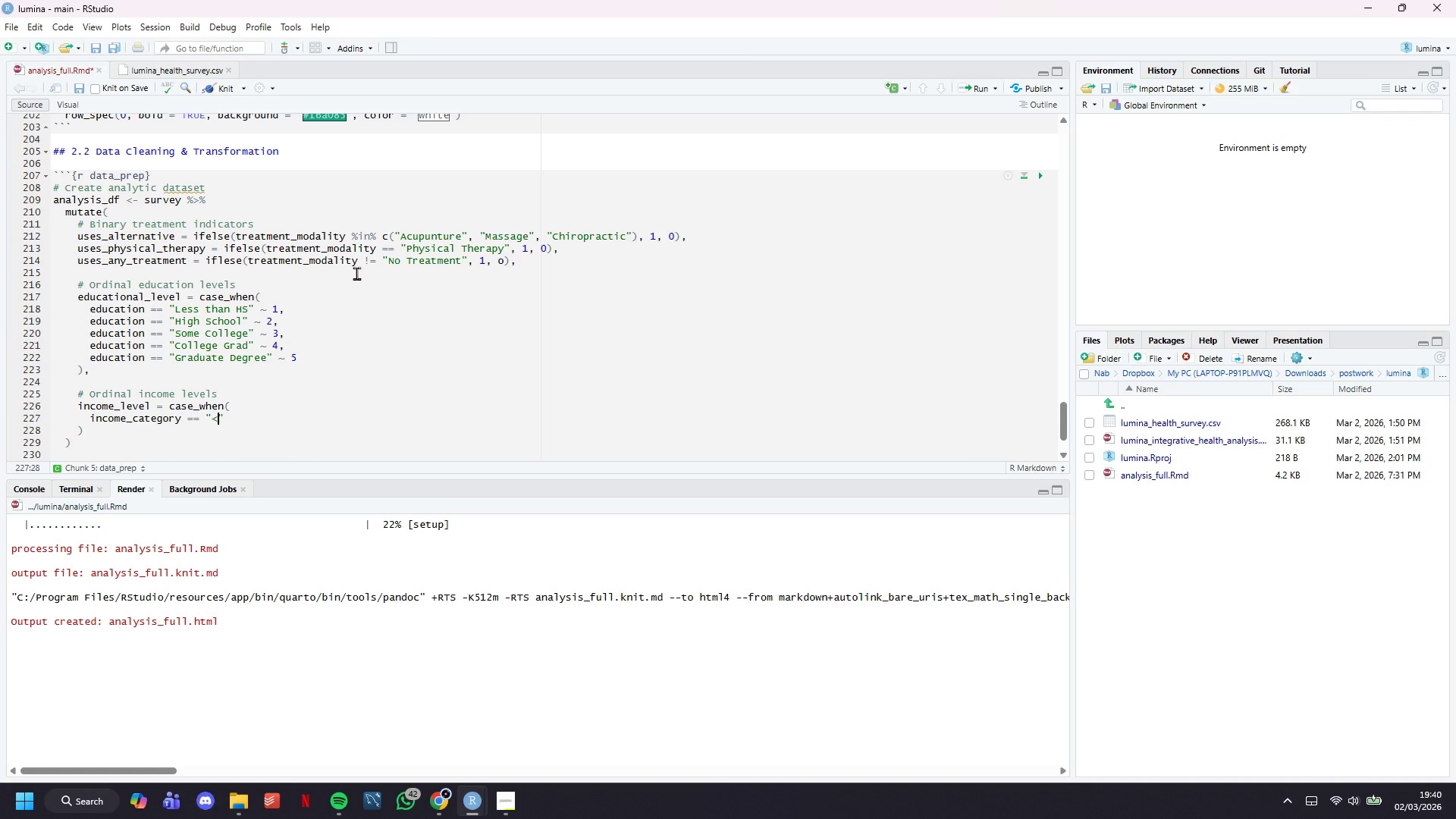 
type($25k)
 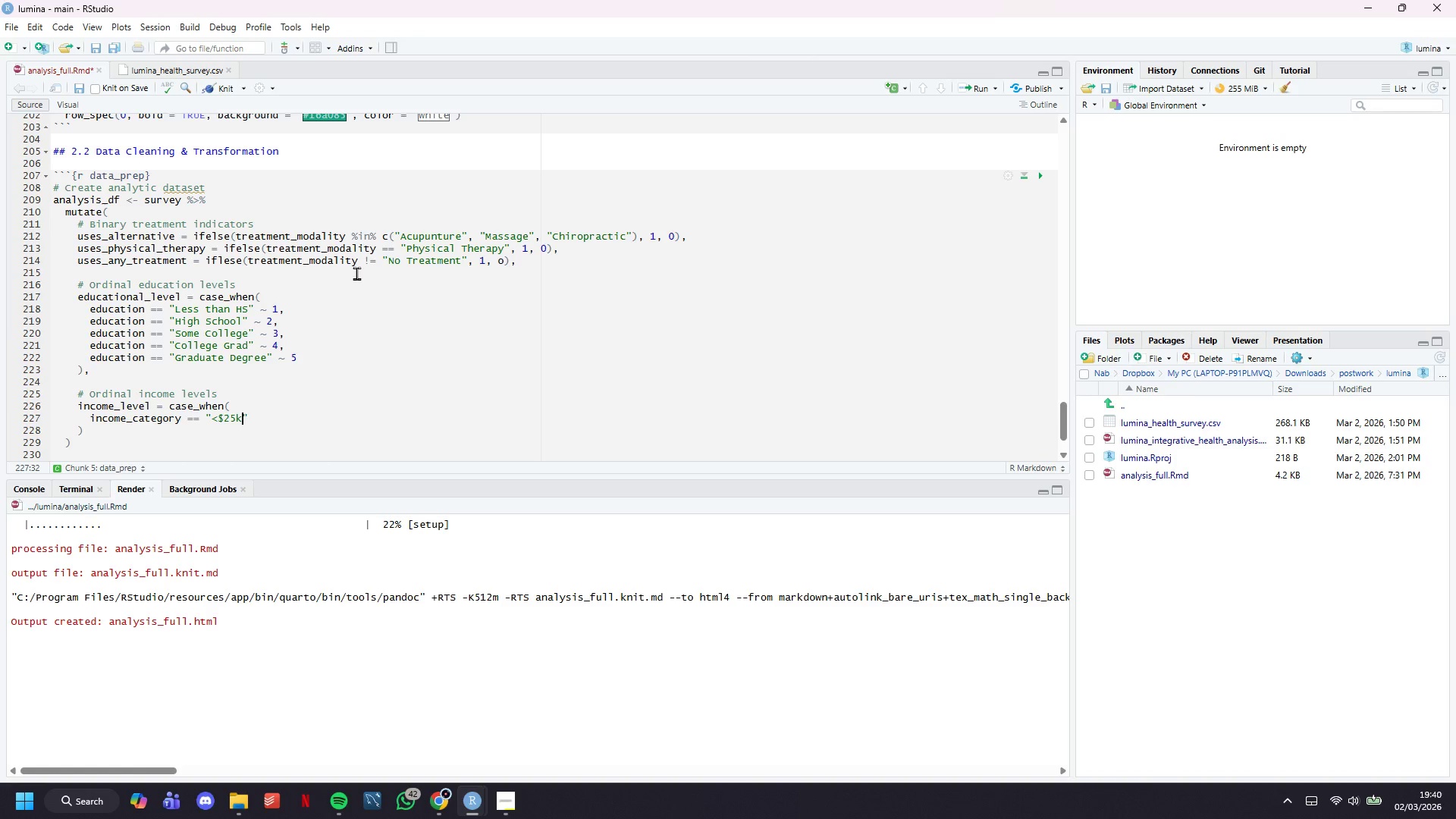 
key(ArrowRight)
 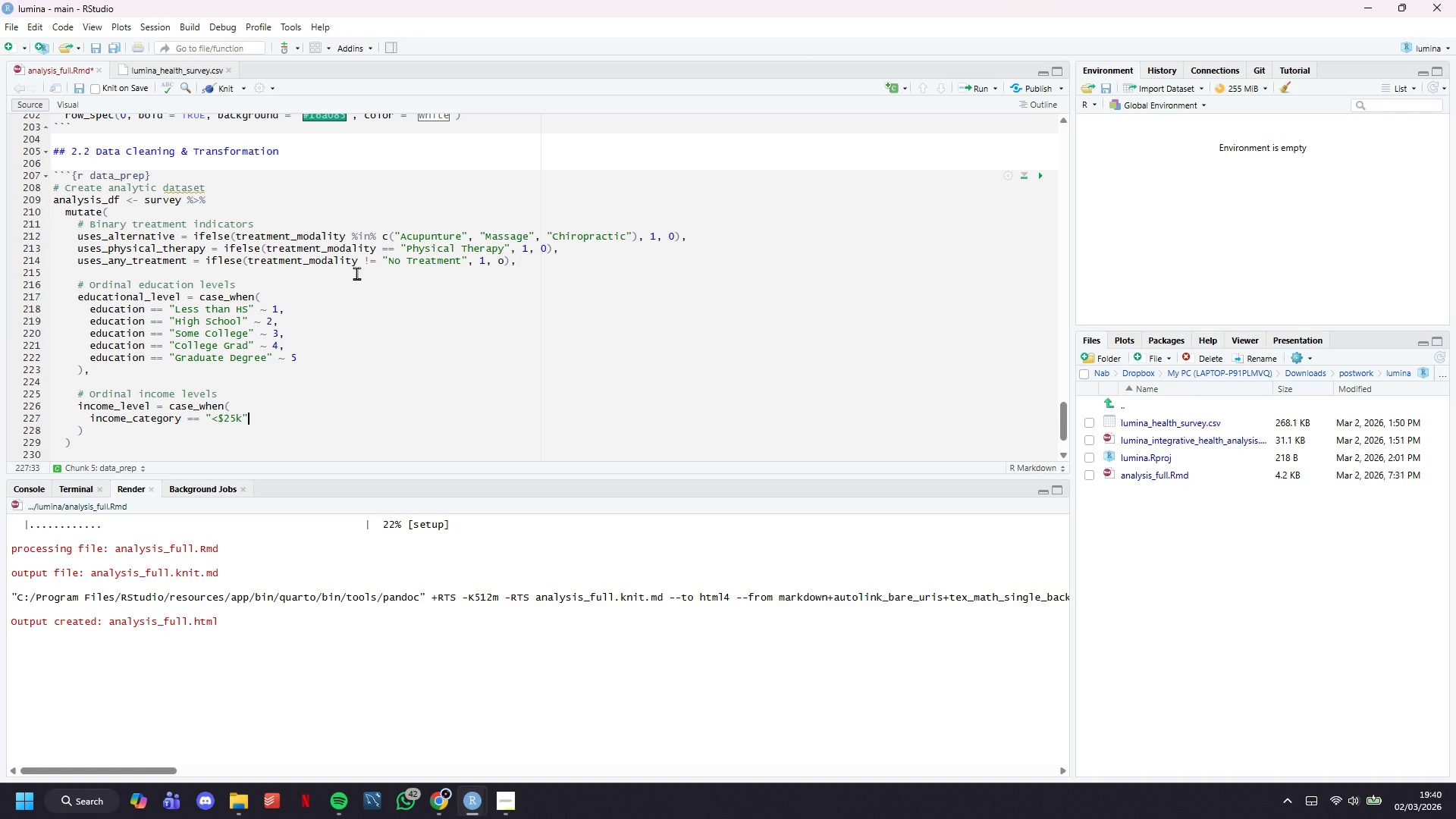 
key(Space)
 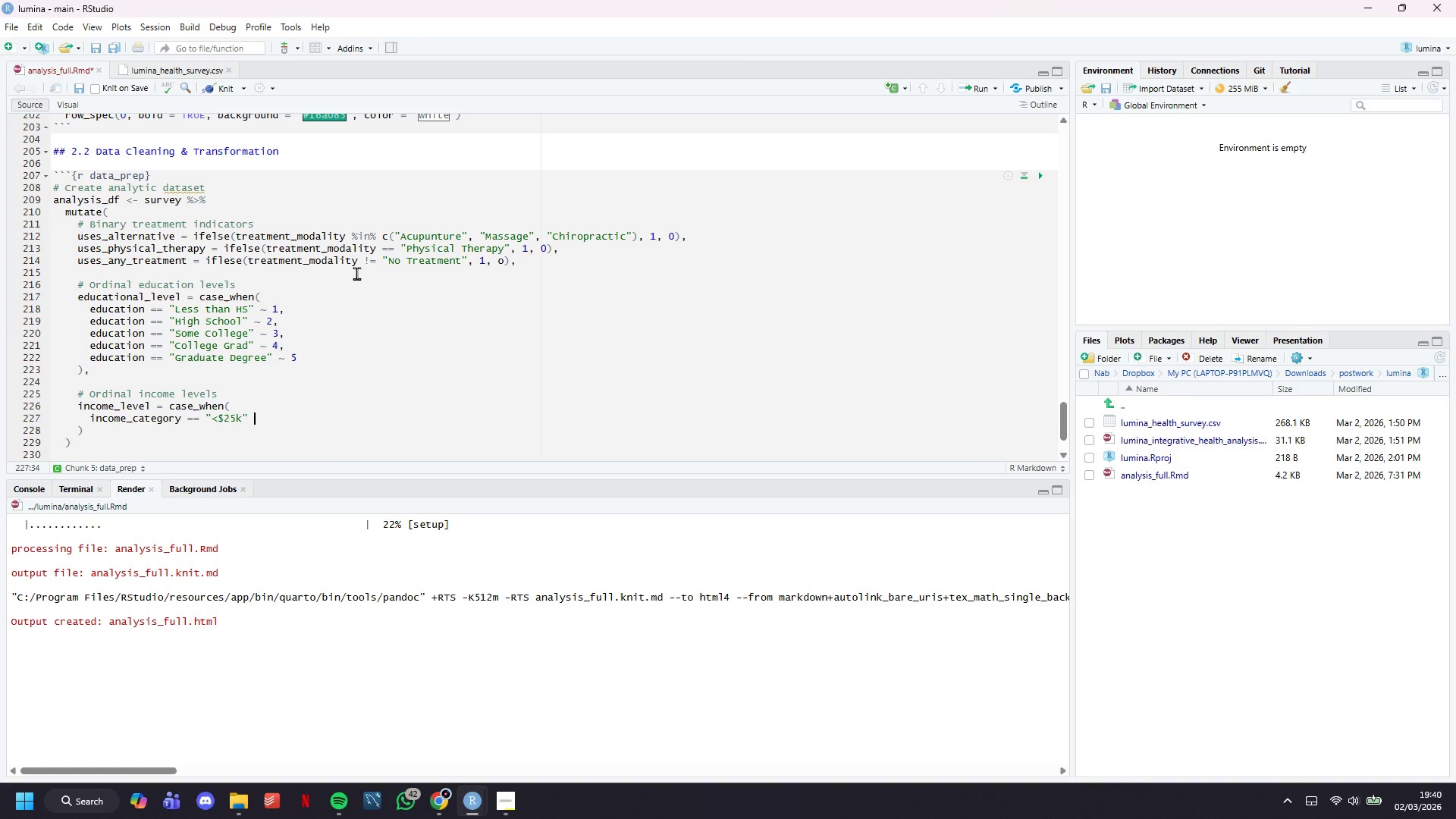 
key(Shift+Backquote)
 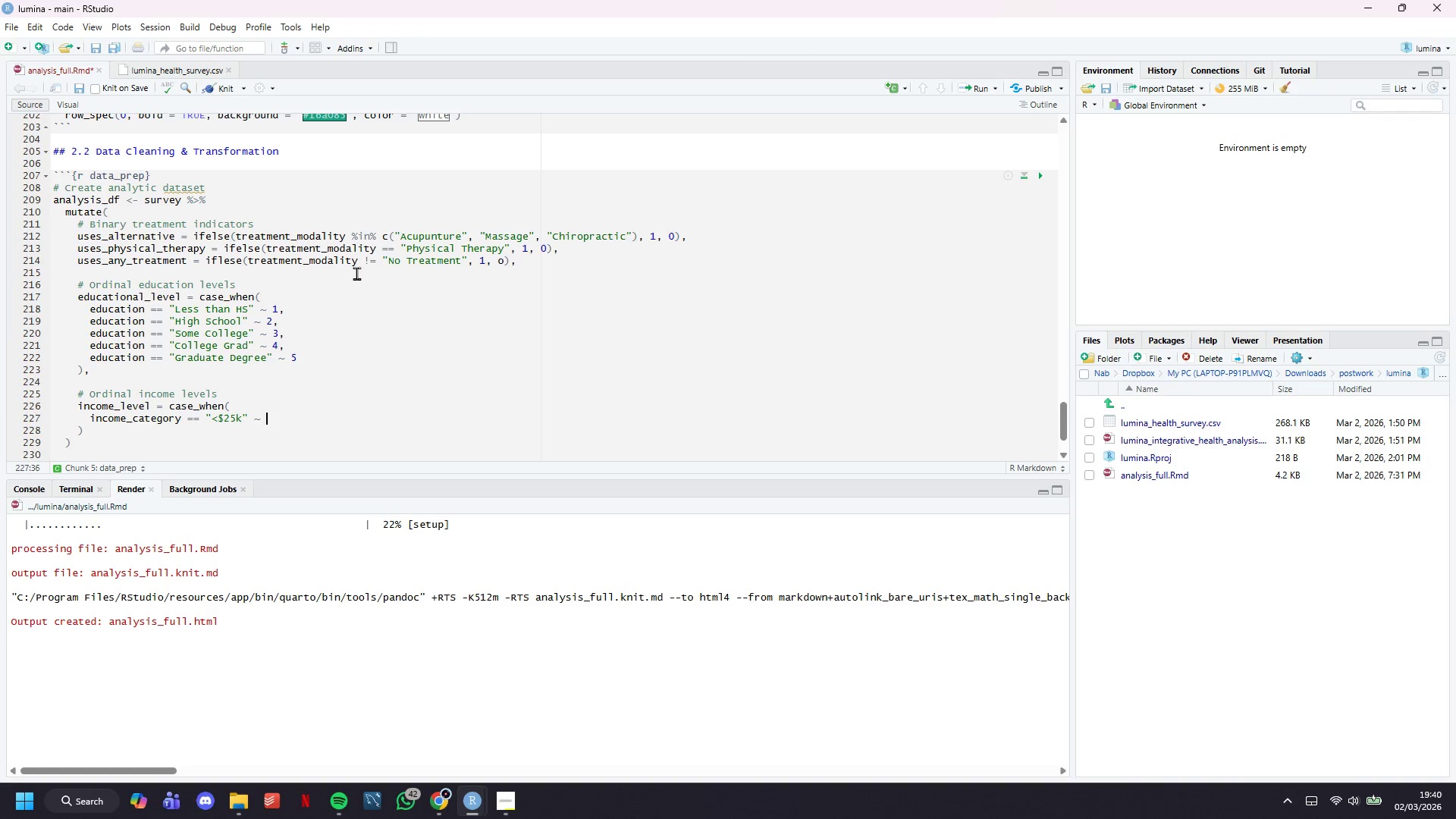 
key(Space)
 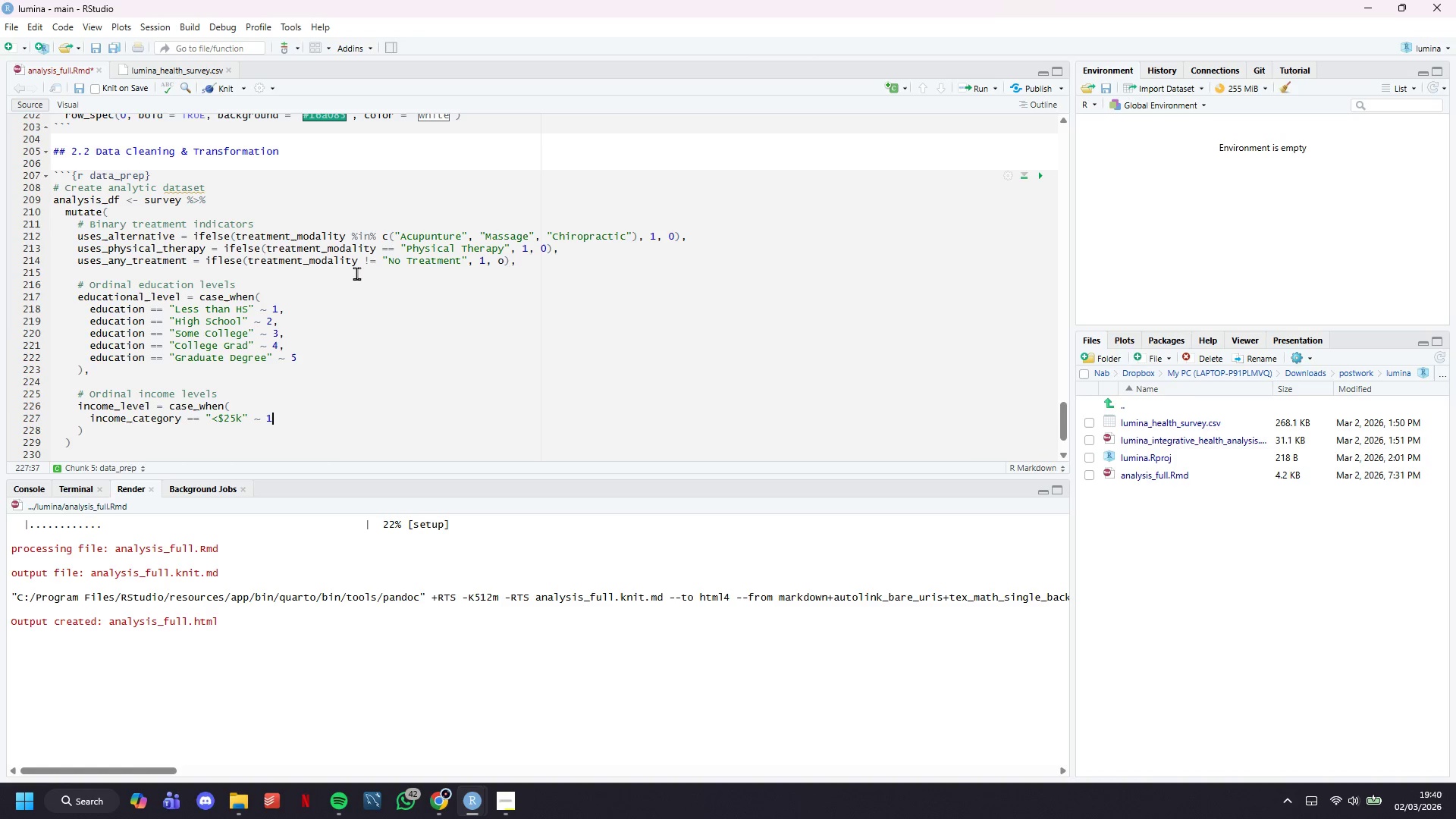 
key(1)
 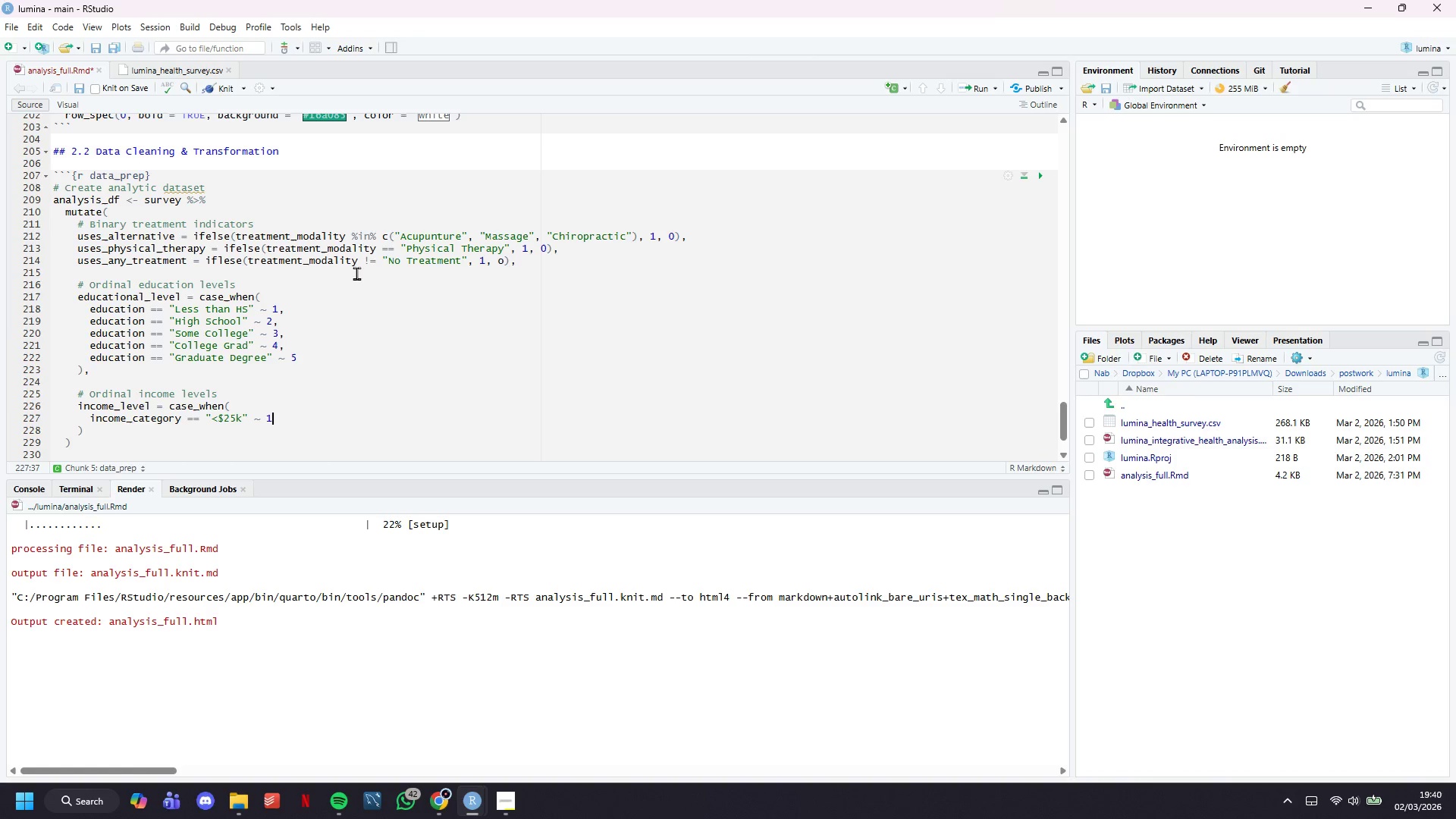 
key(Comma)
 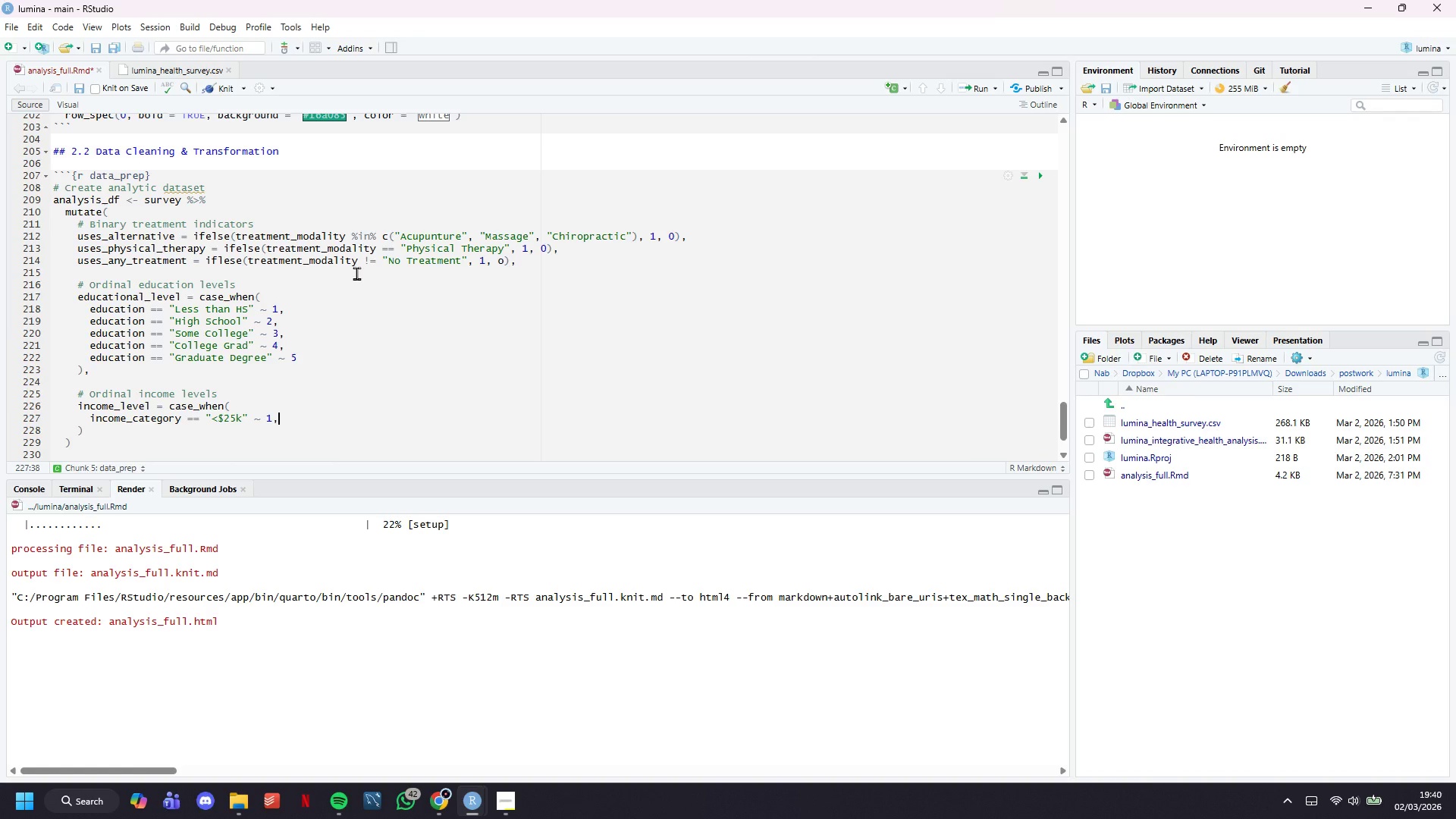 
key(Enter)
 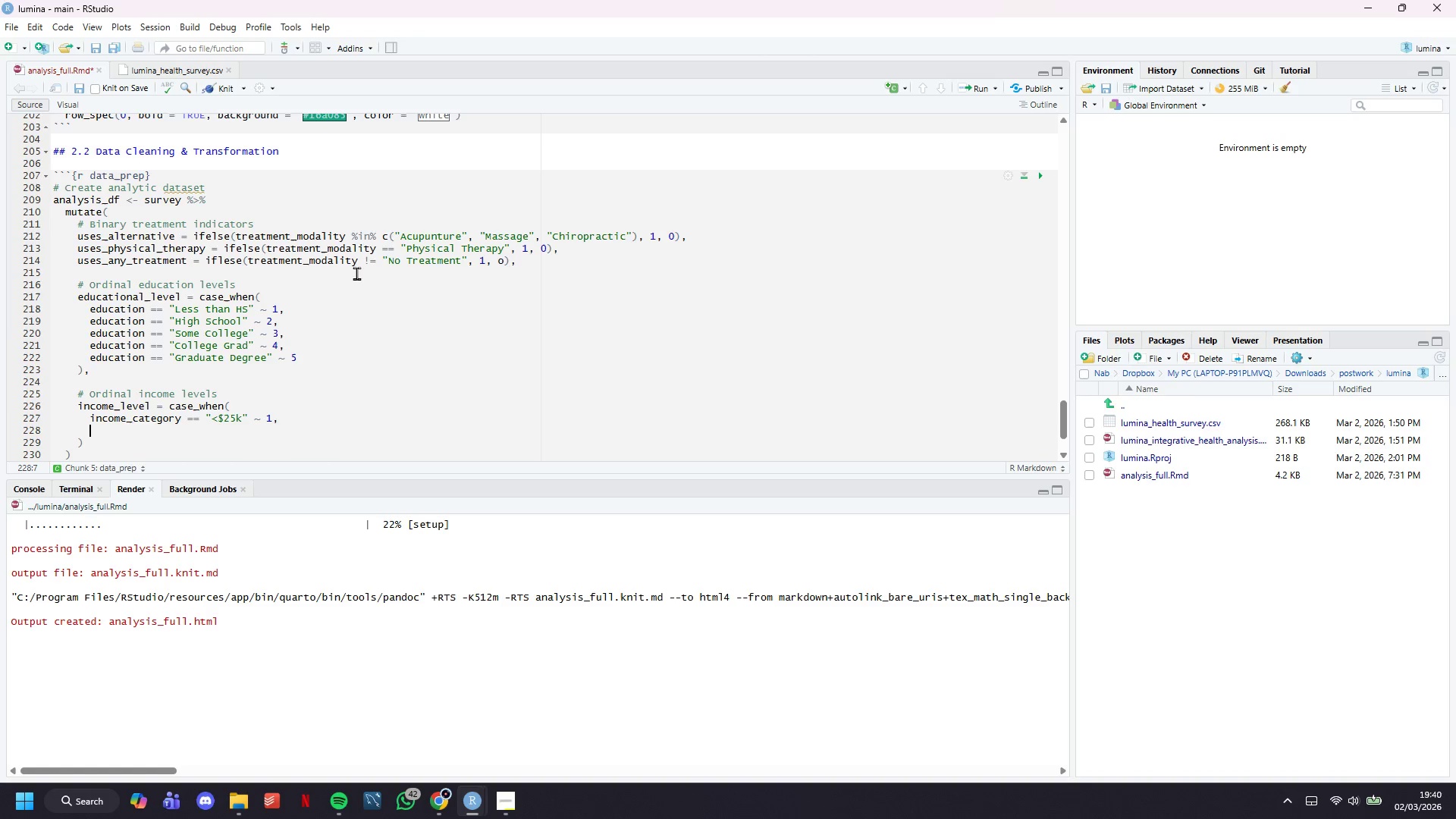 
type(income_categort)
key(Backspace)
type(y == "$25k-$50k)
 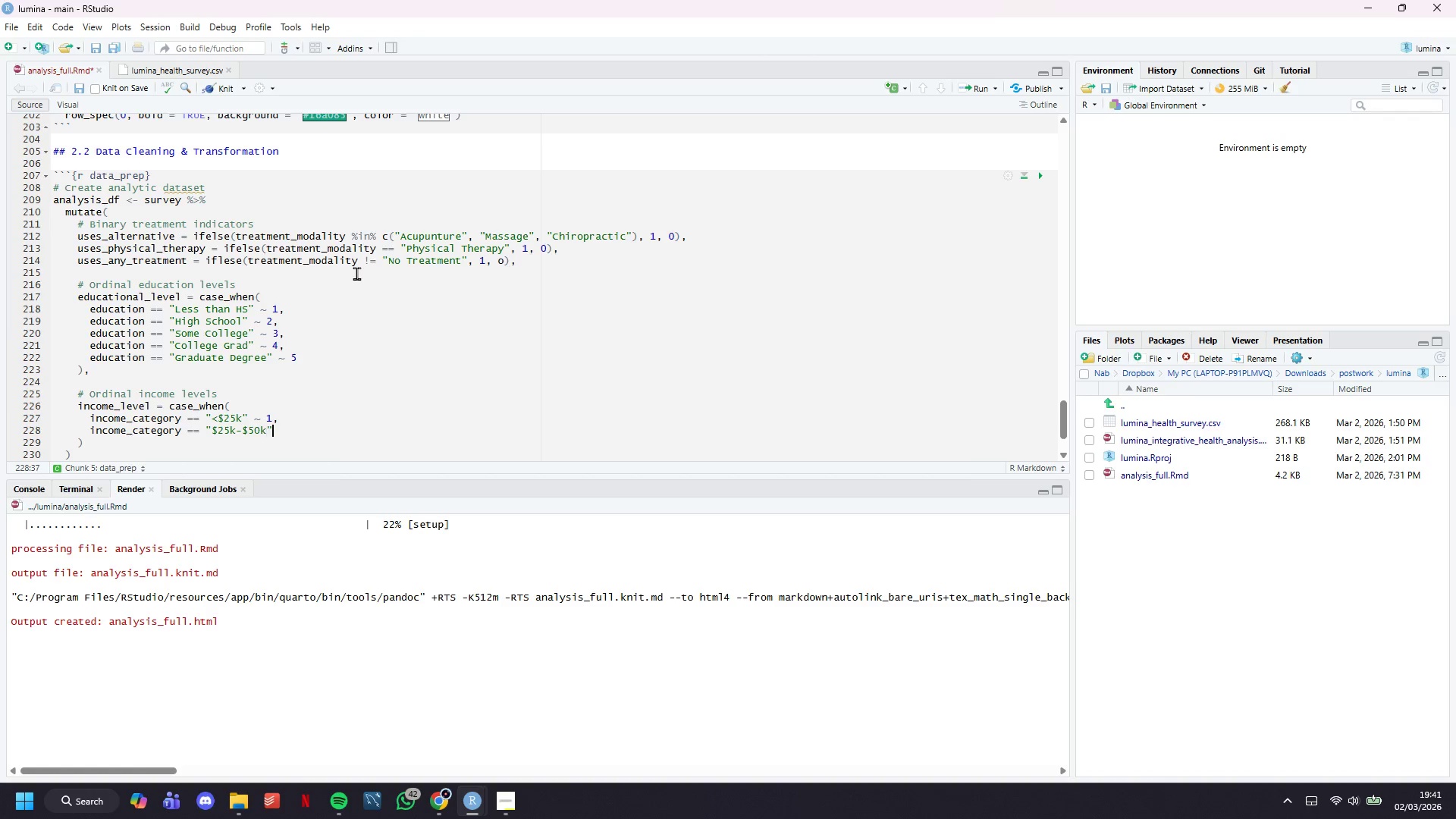 
 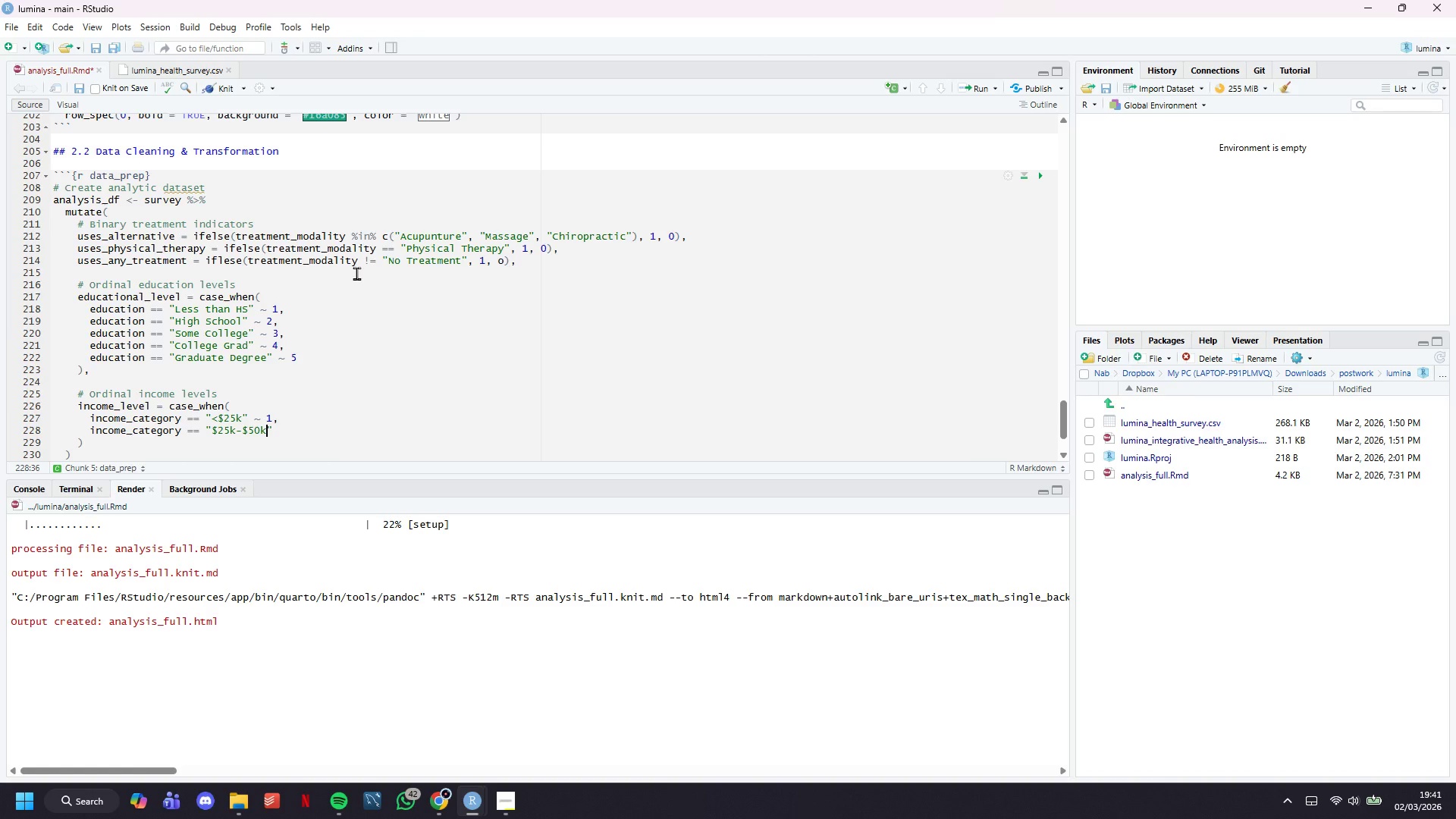 
key(ArrowRight)
 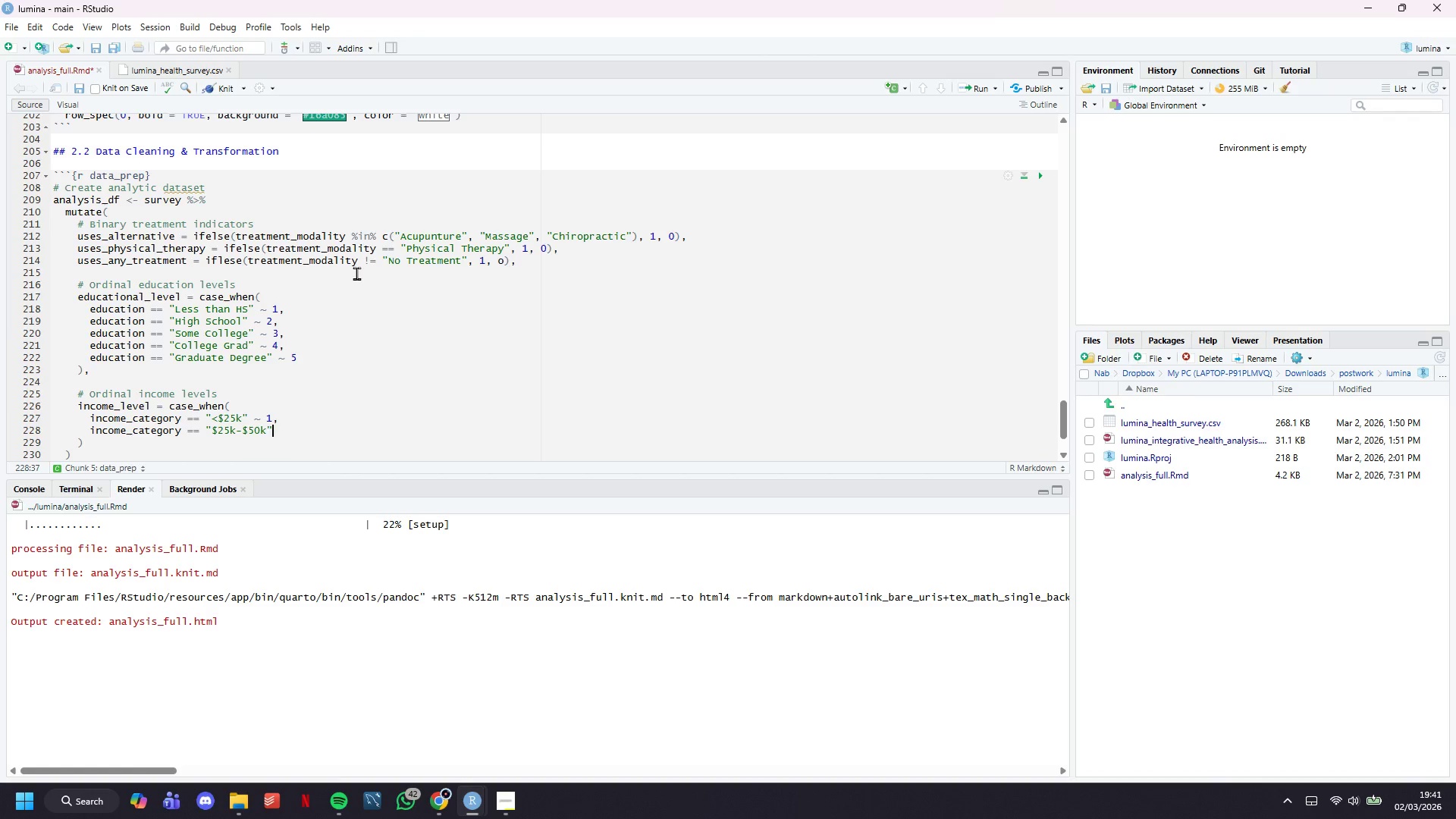 
wait(36.0)
 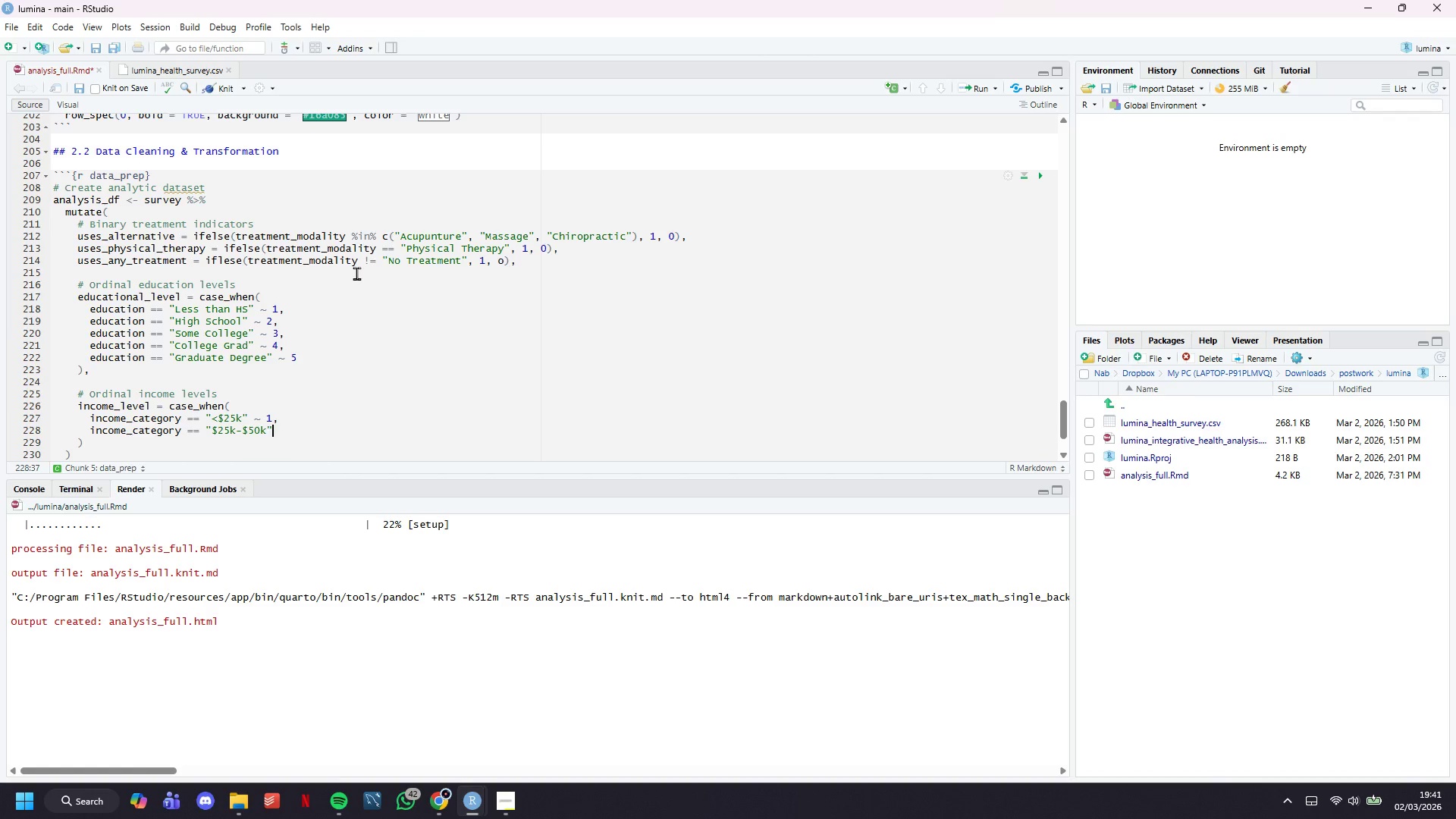 
key(Comma)
 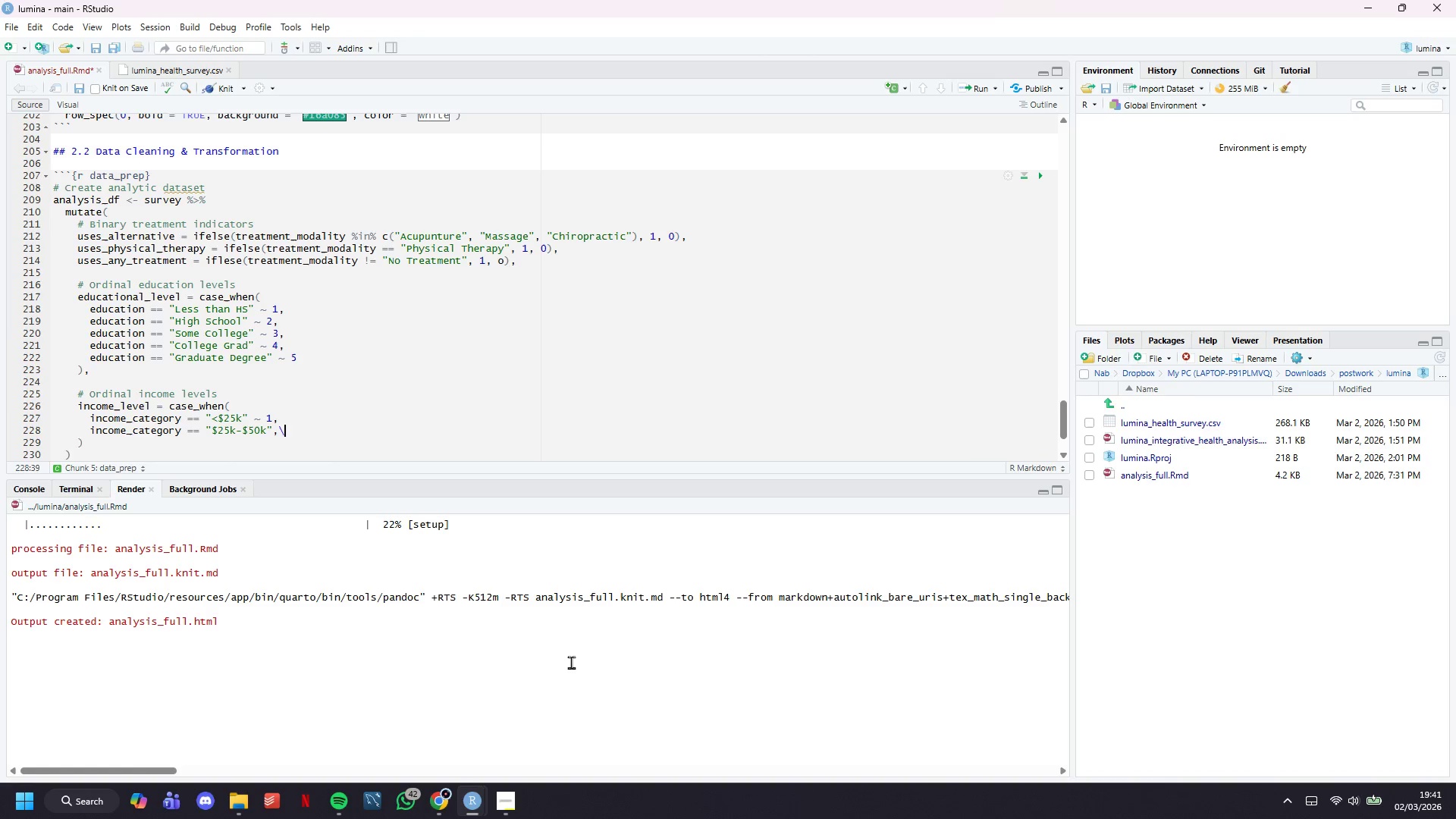 
key(Backslash)
 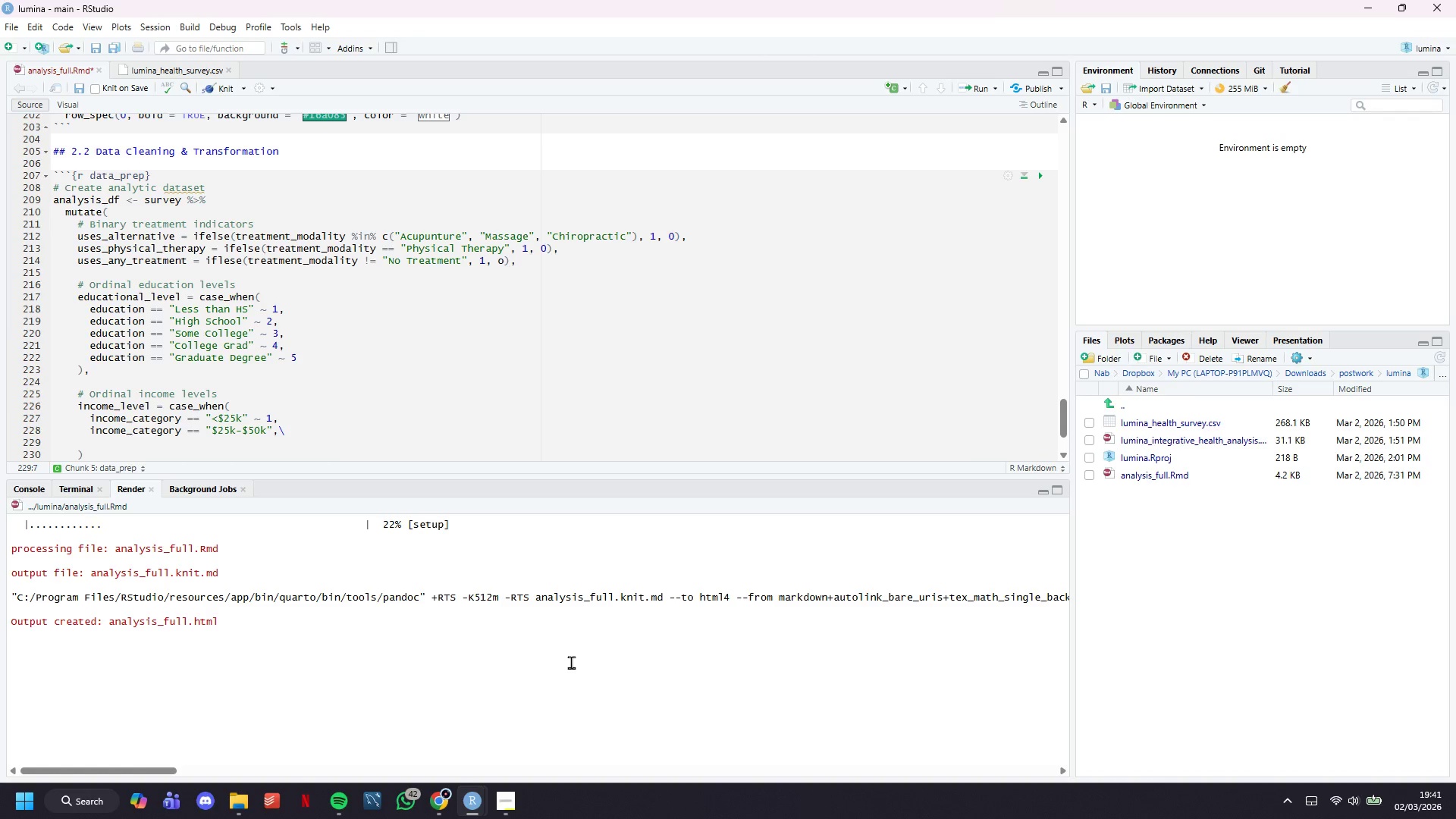 
key(Enter)
 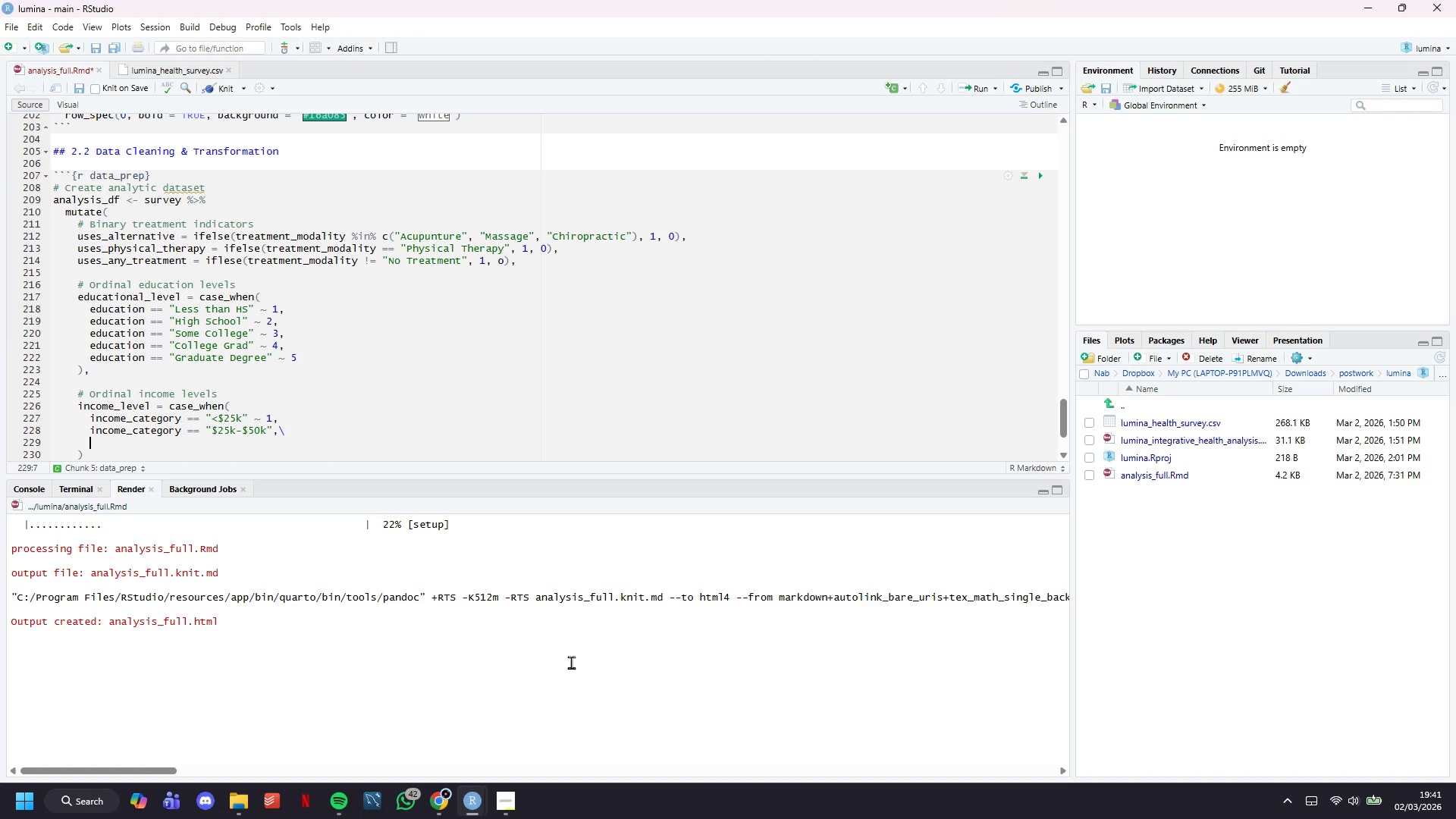 
key(Backspace)
 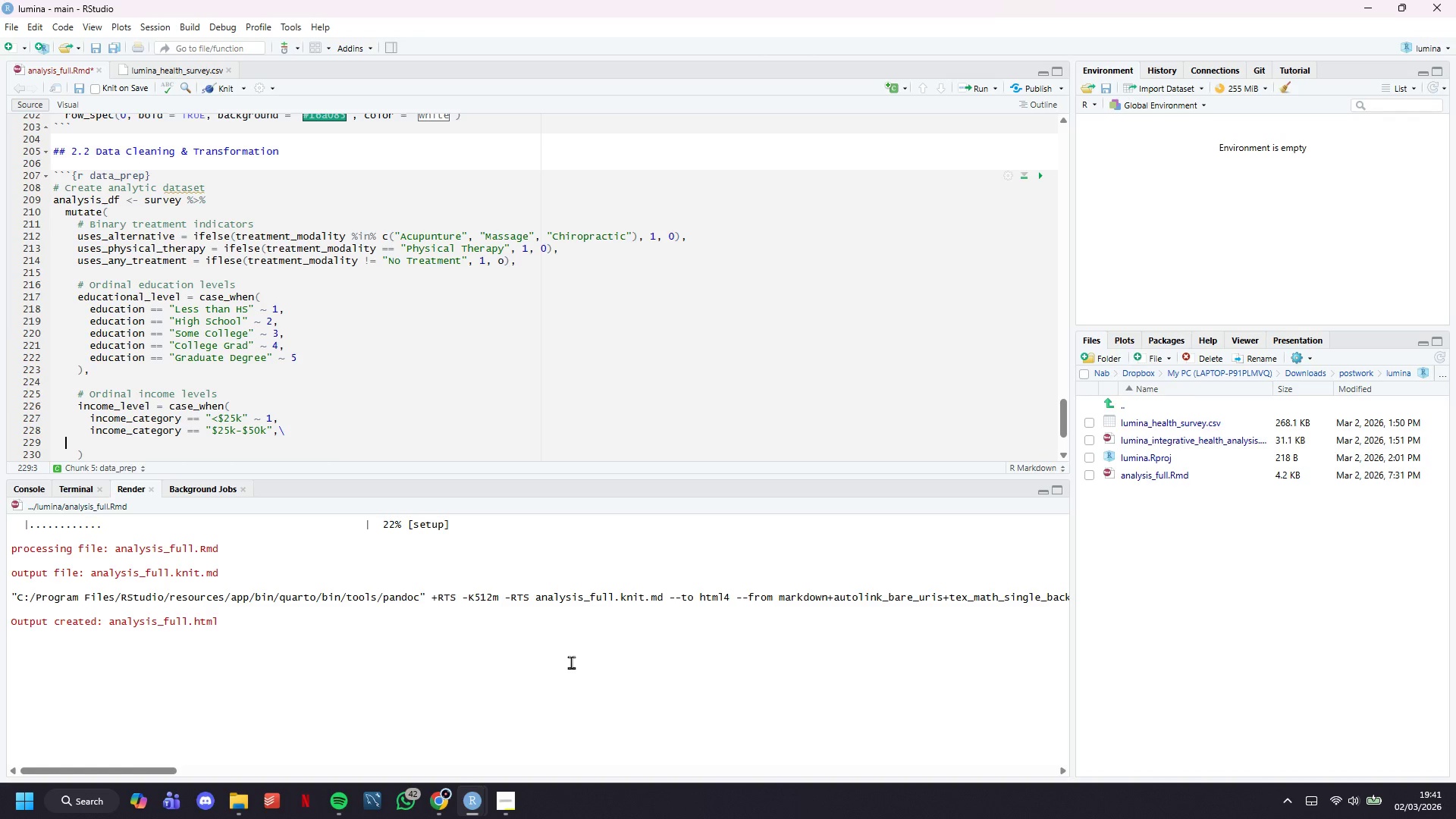 
key(Backspace)
 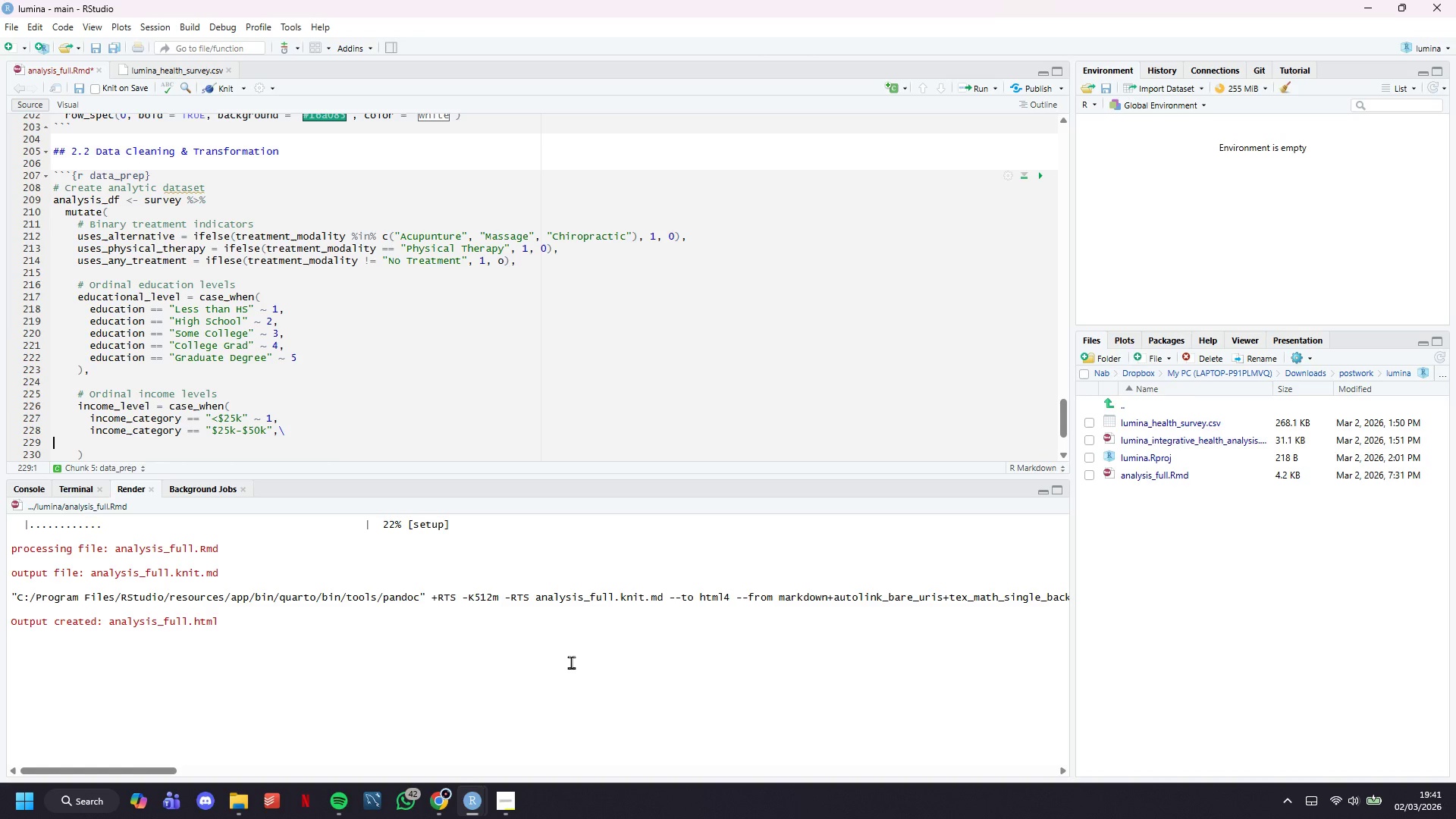 
key(Backspace)
 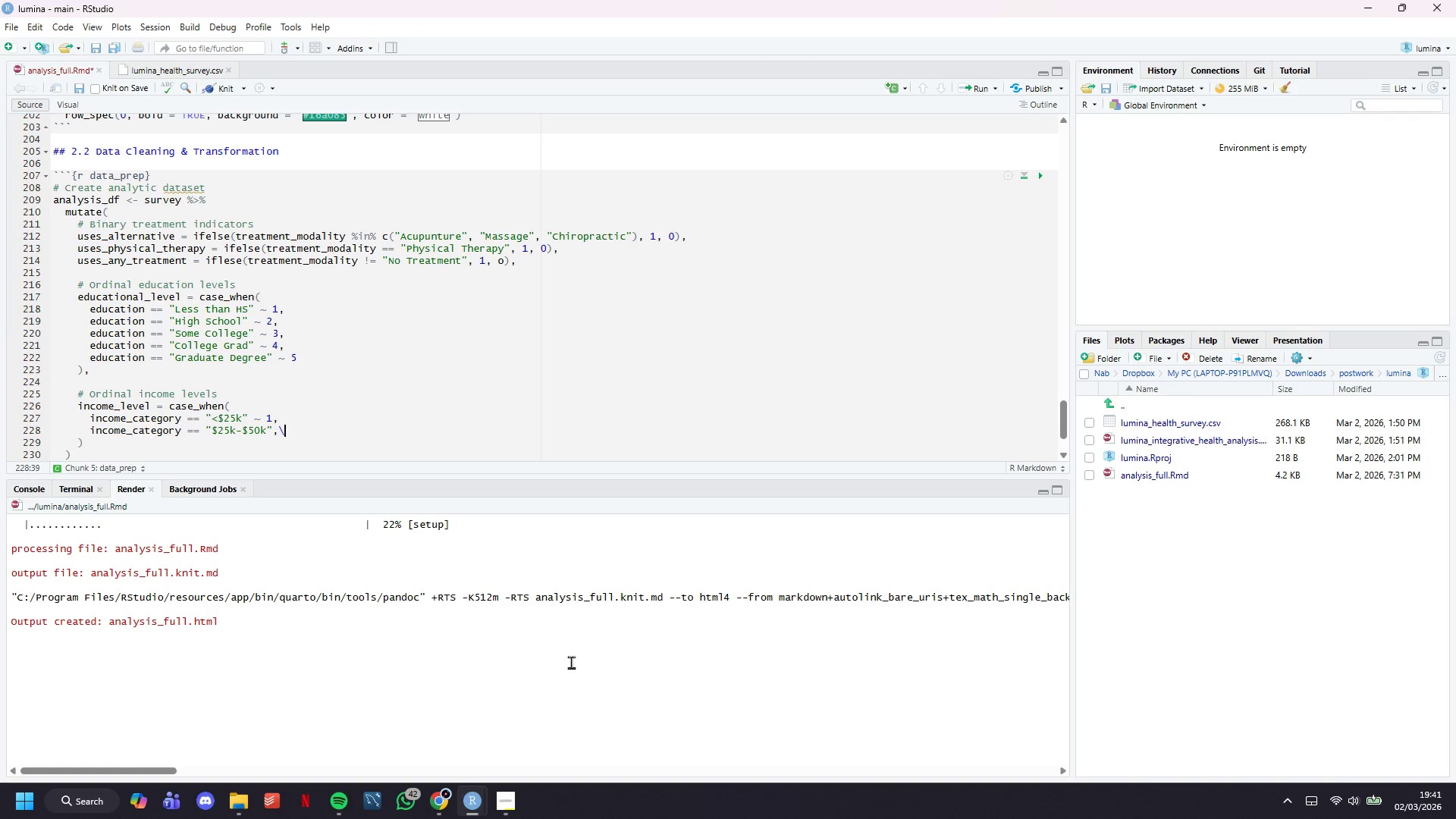 
key(Backspace)
 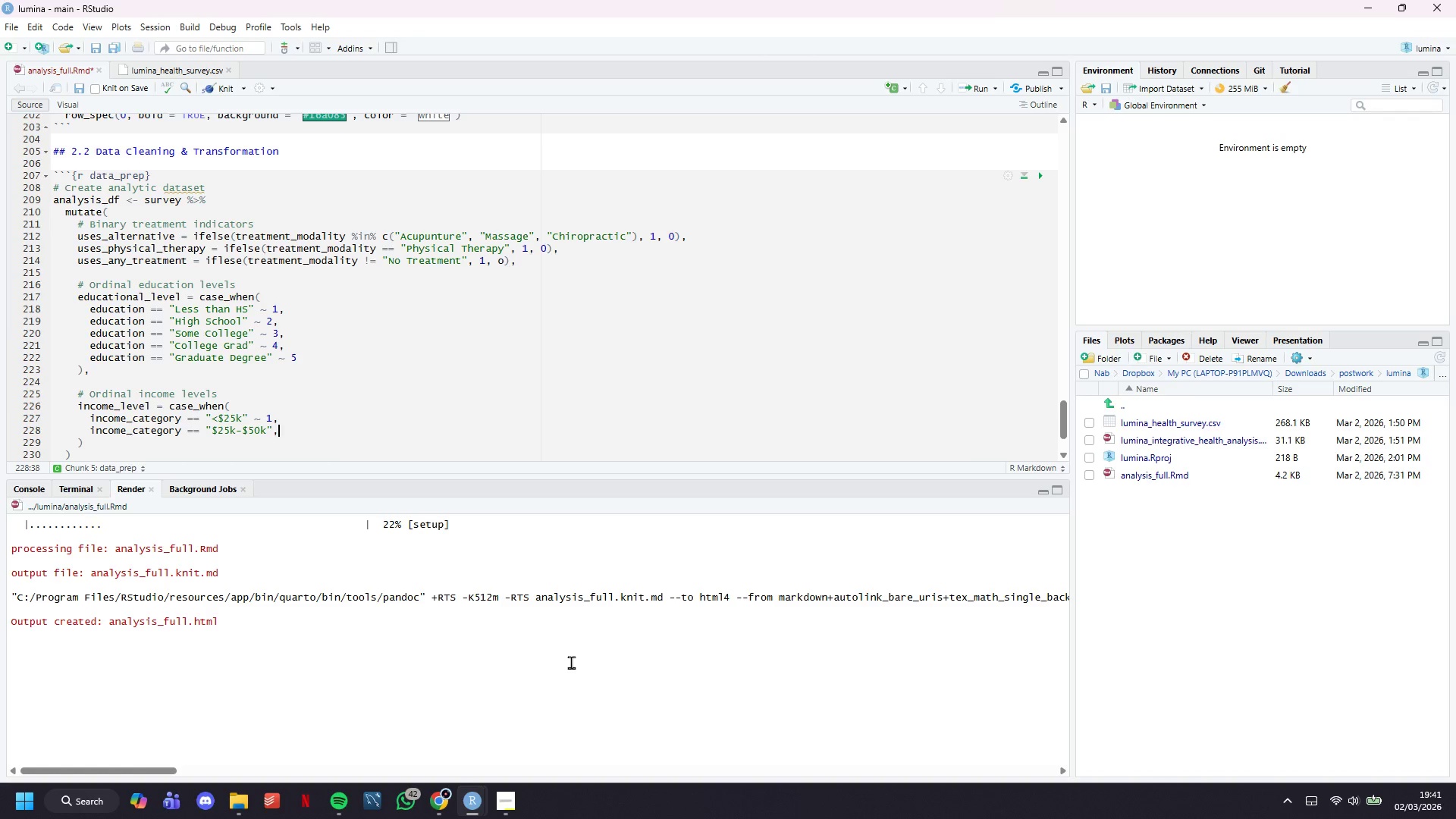 
key(Backspace)
 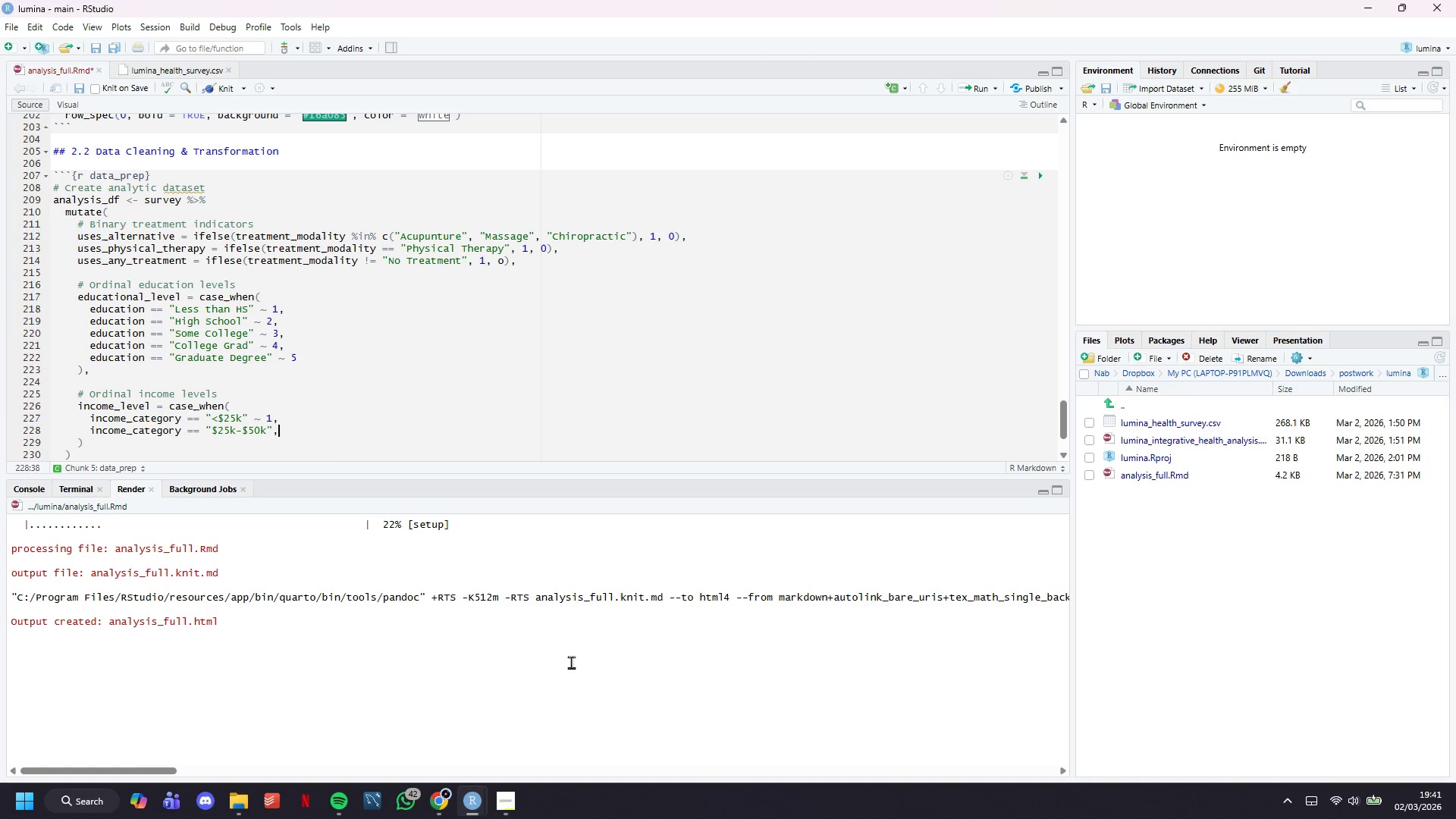 
key(Enter)
 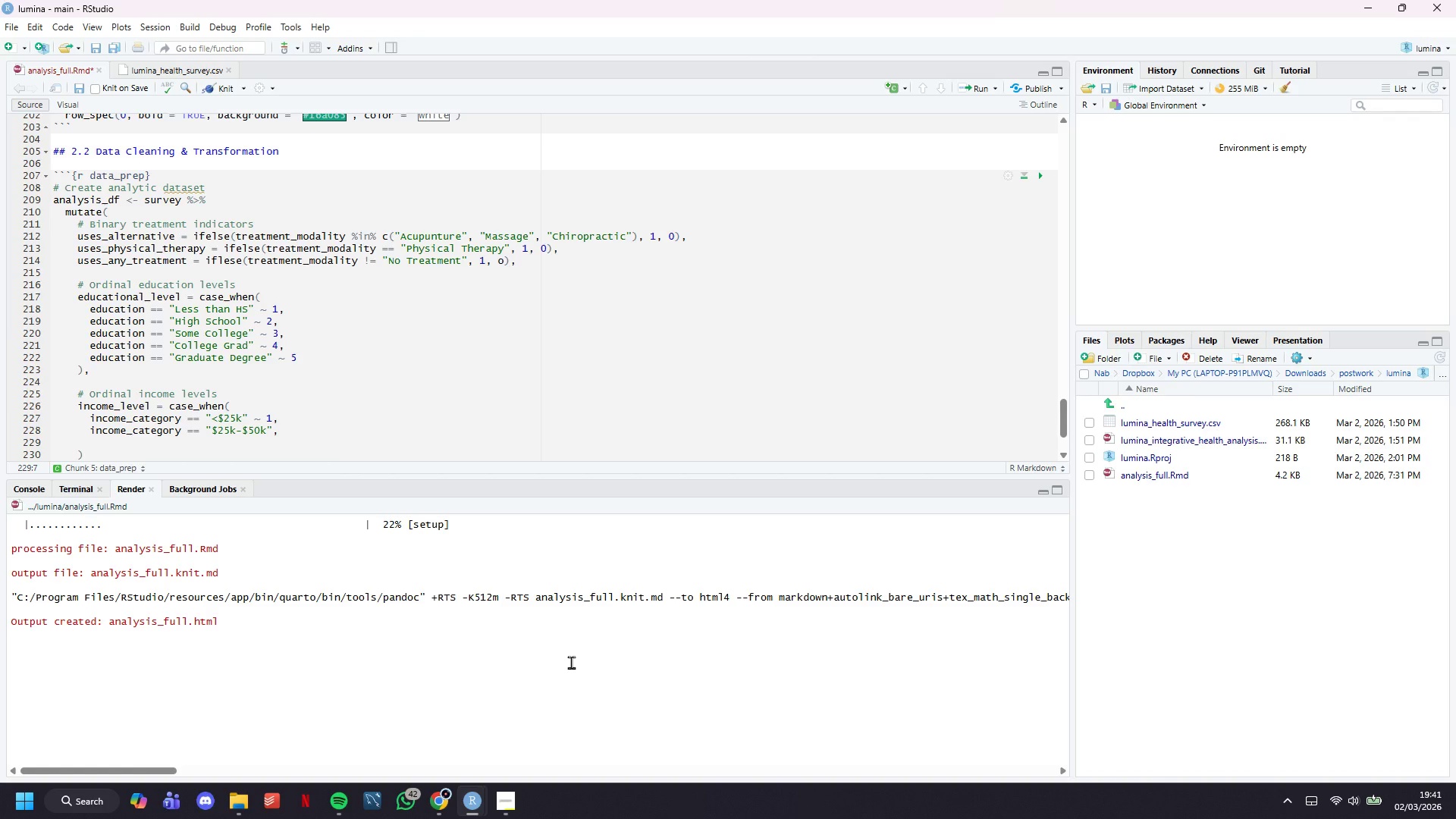 
type(icom)
key(Backspace)
key(Backspace)
key(Backspace)
type(ncome_category == "$50k-$75k)
 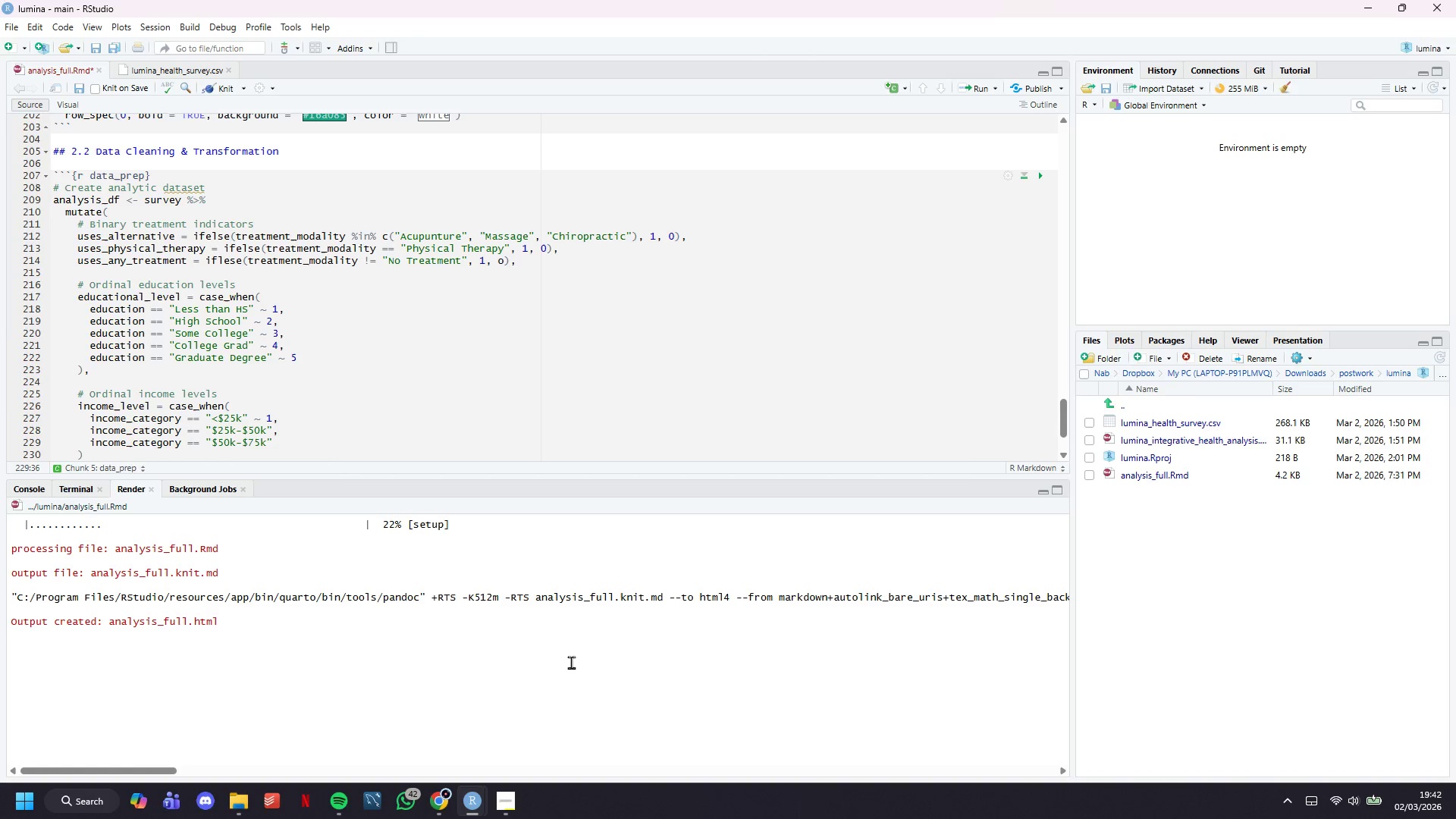 
key(ArrowRight)
 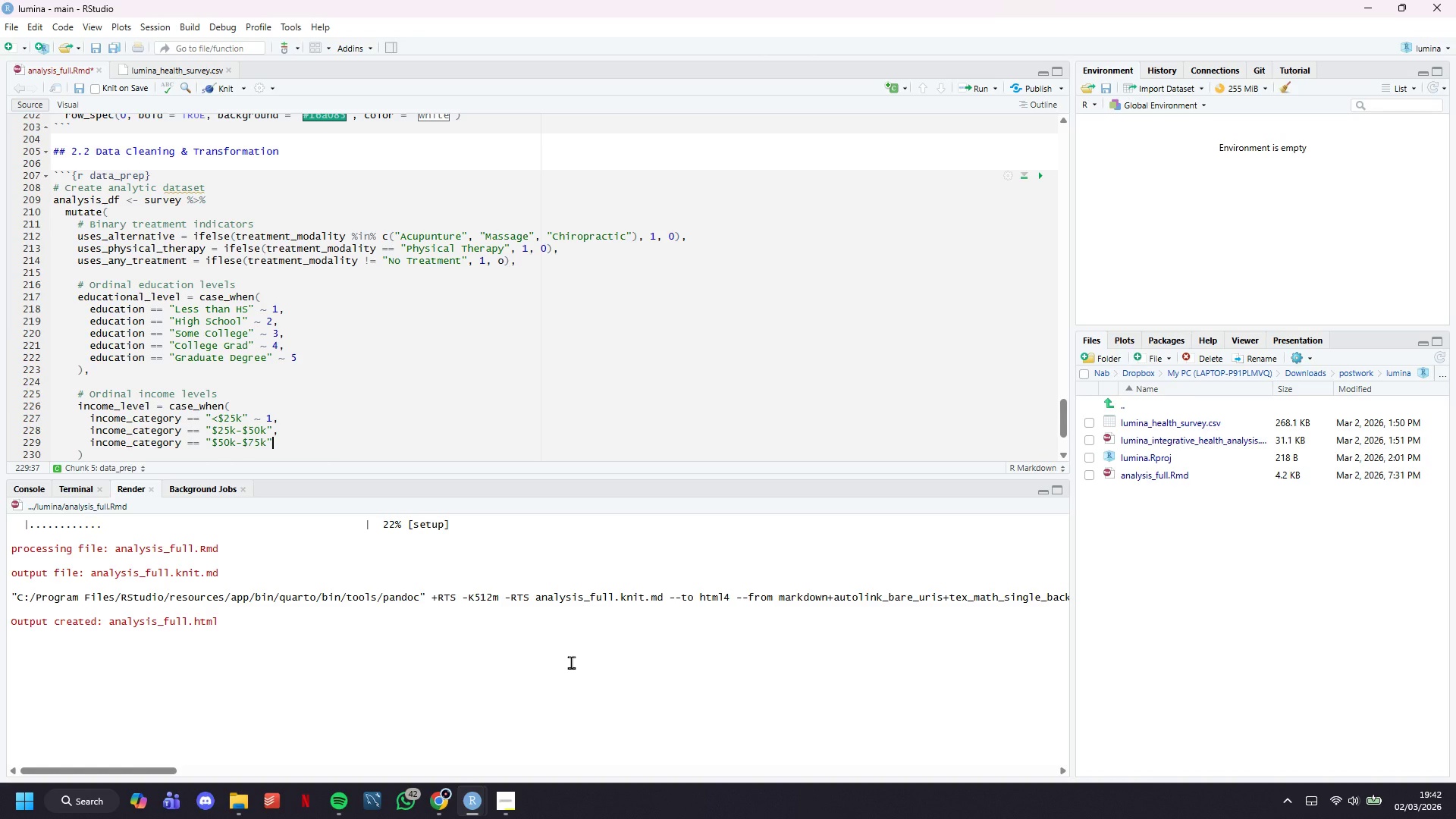 
key(ArrowUp)
 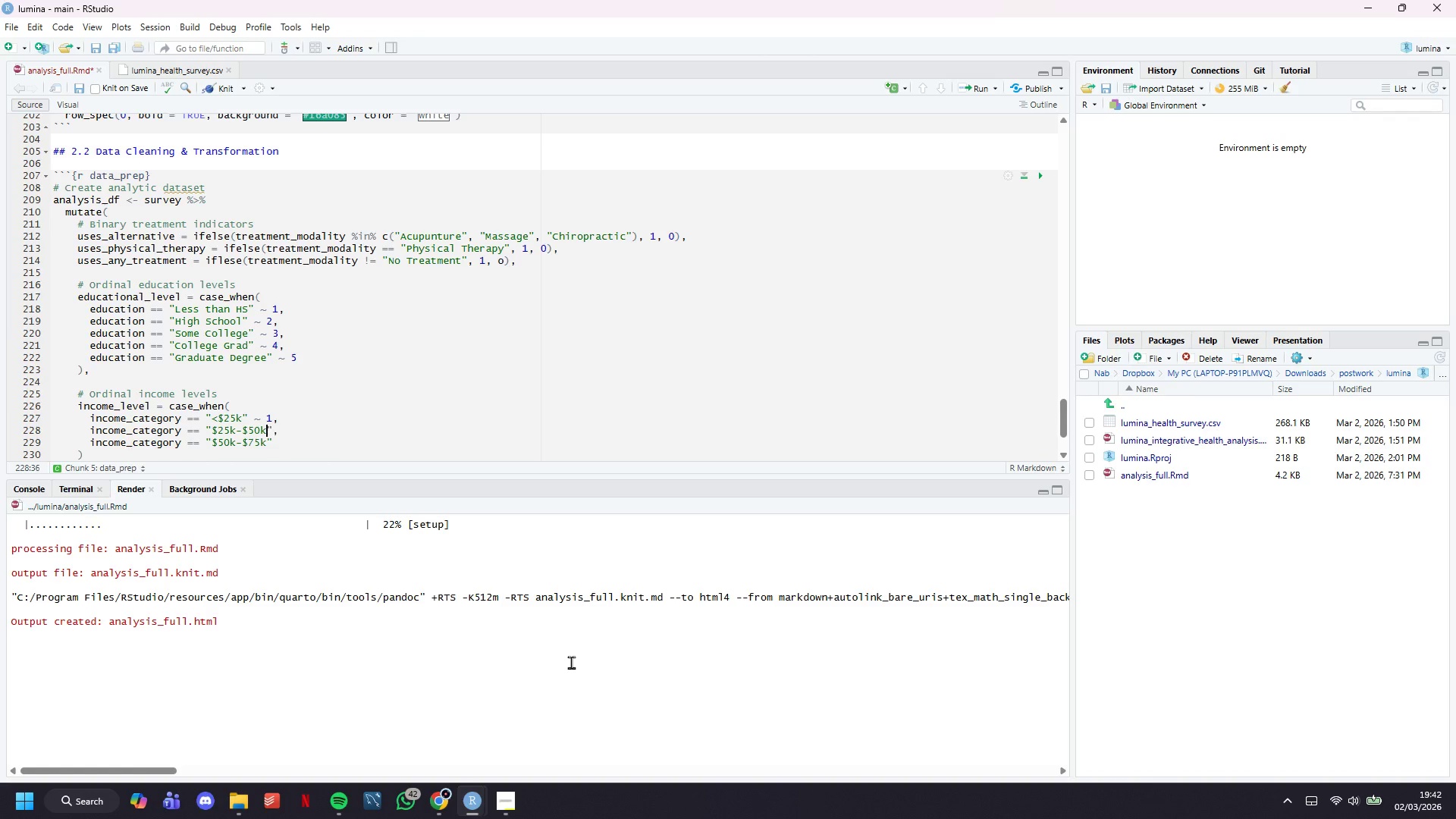 
key(ArrowLeft)
 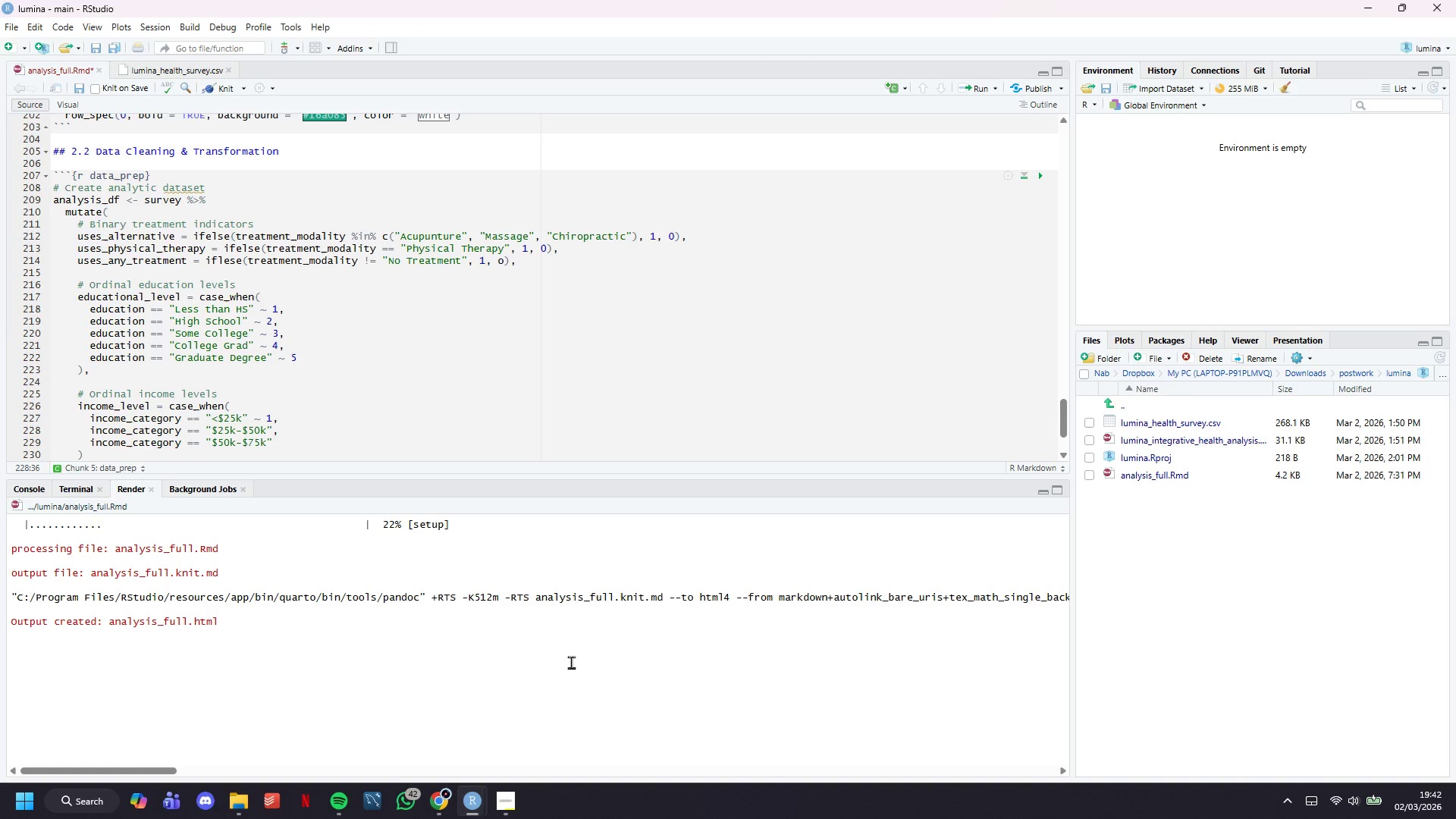 
key(ArrowRight)
 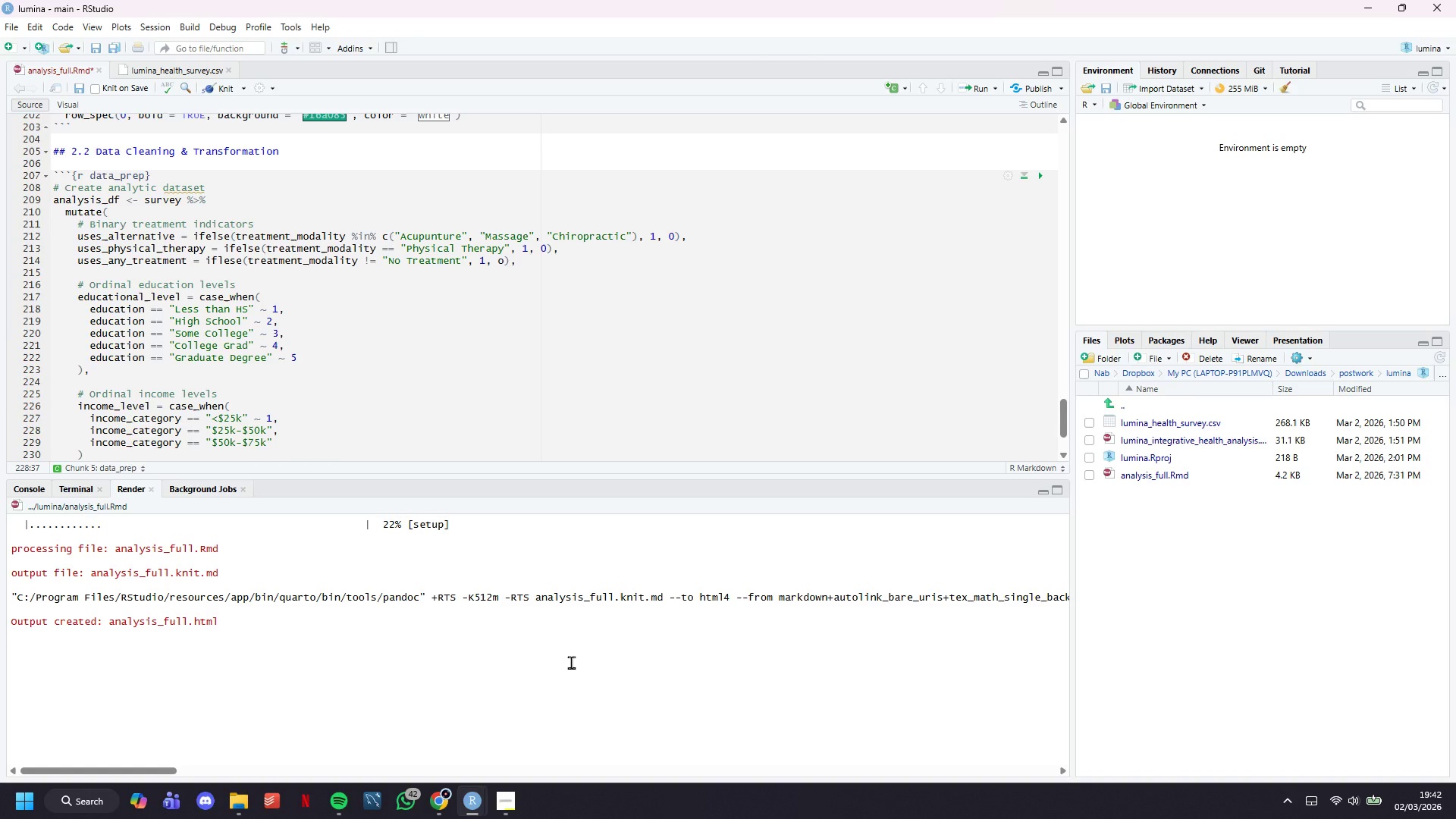 
key(Space)
 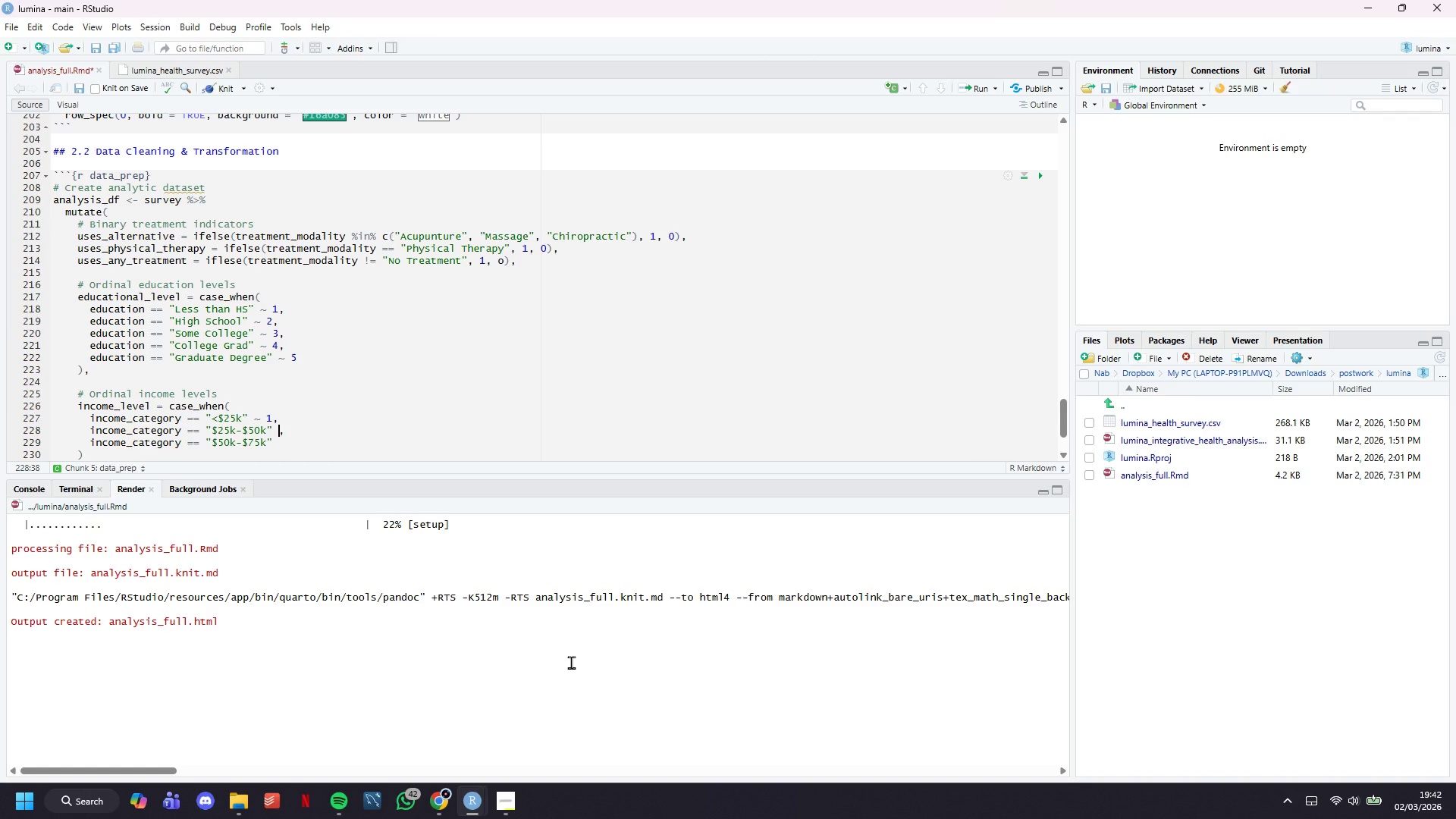 
key(Shift+Backquote)
 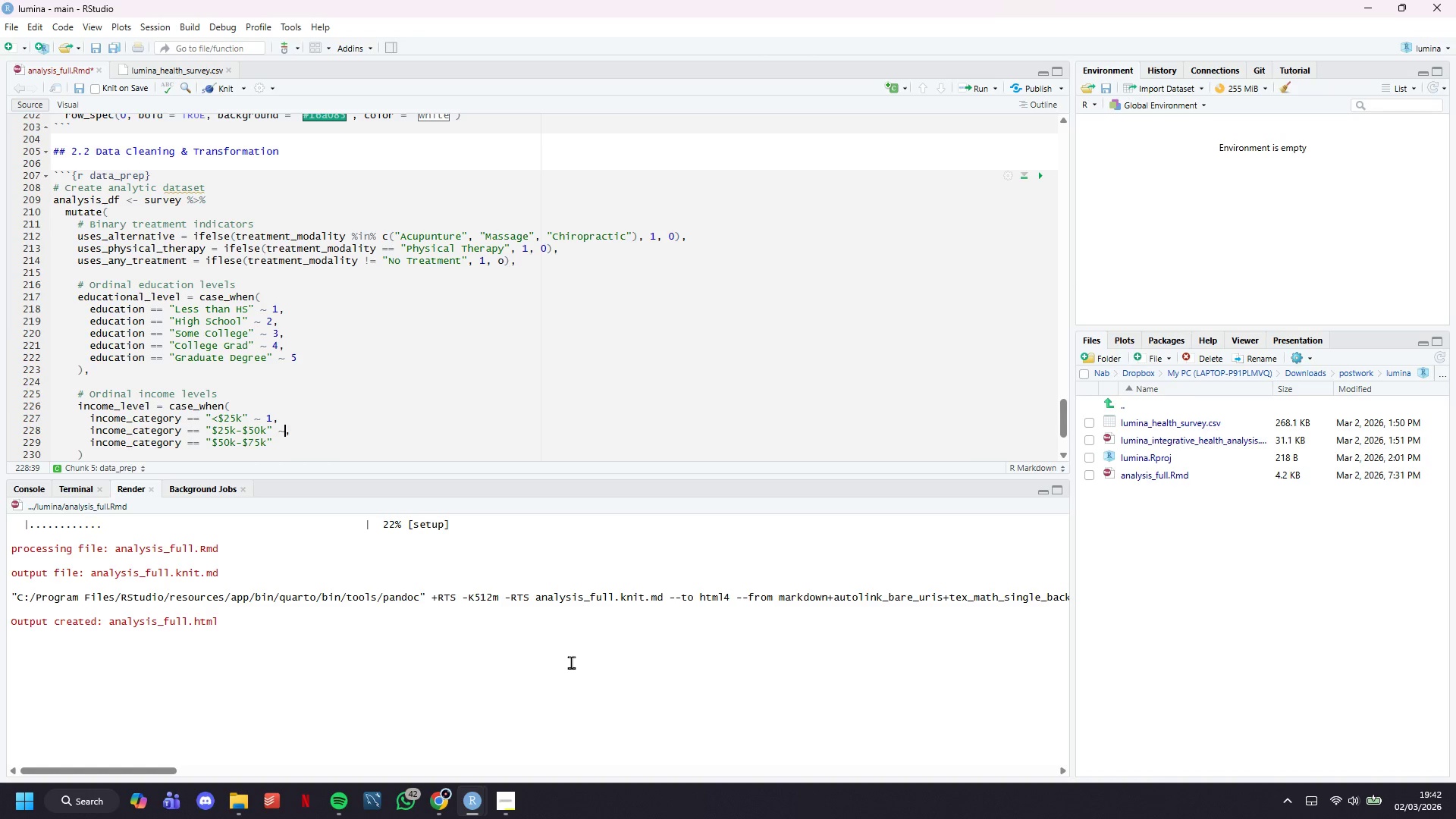 
key(Space)
 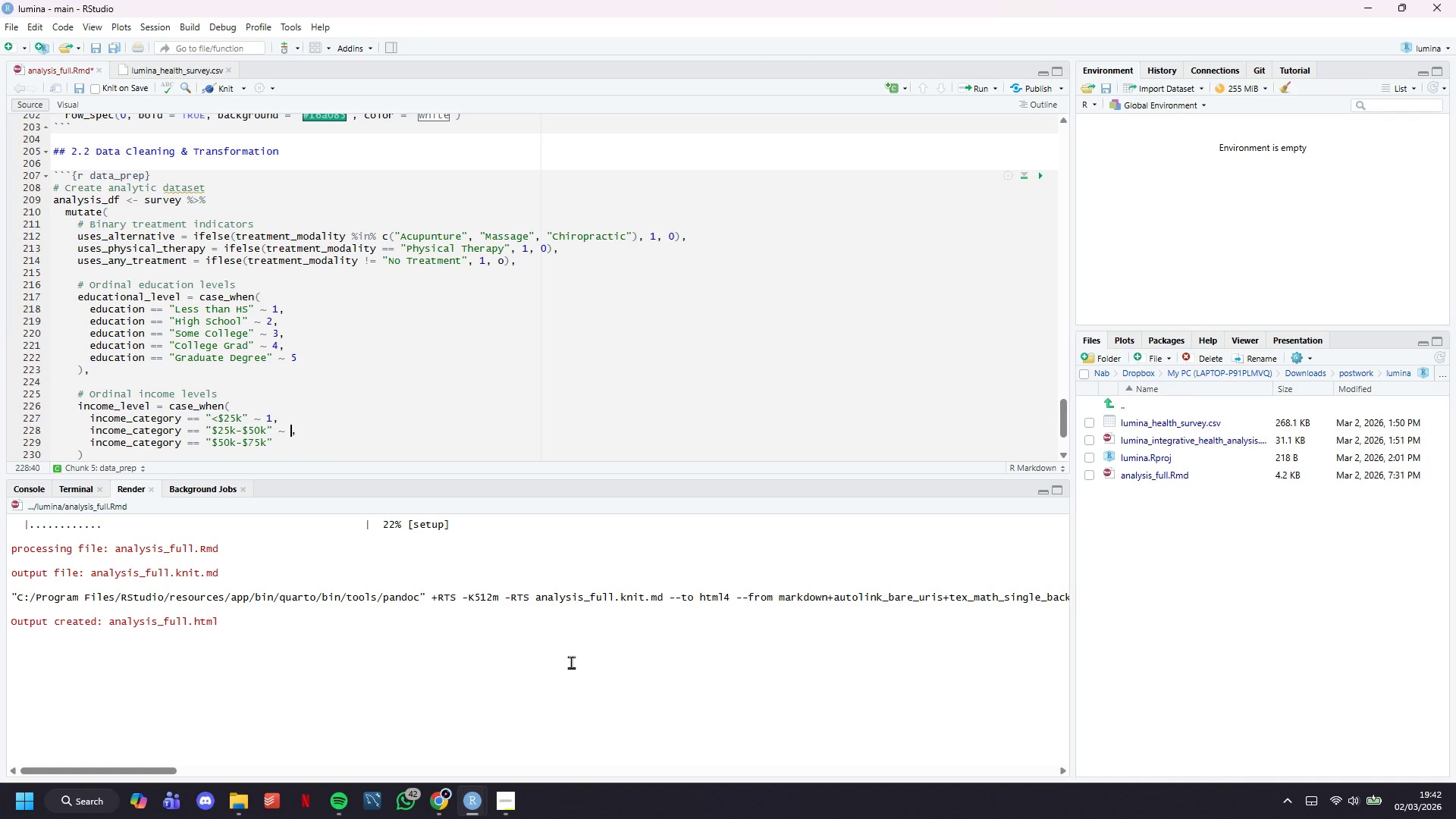 
key(2)
 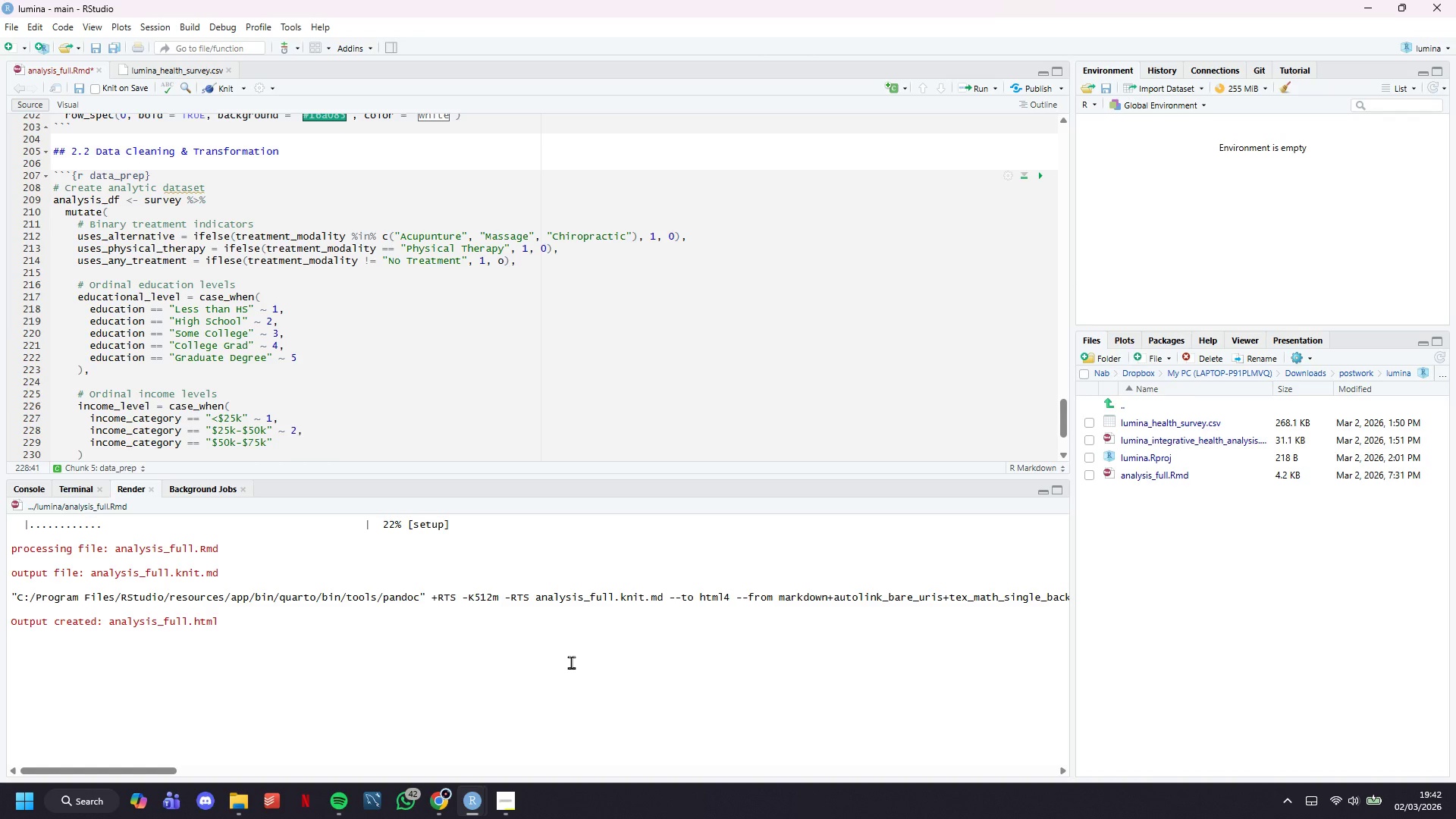 
key(ArrowRight)
 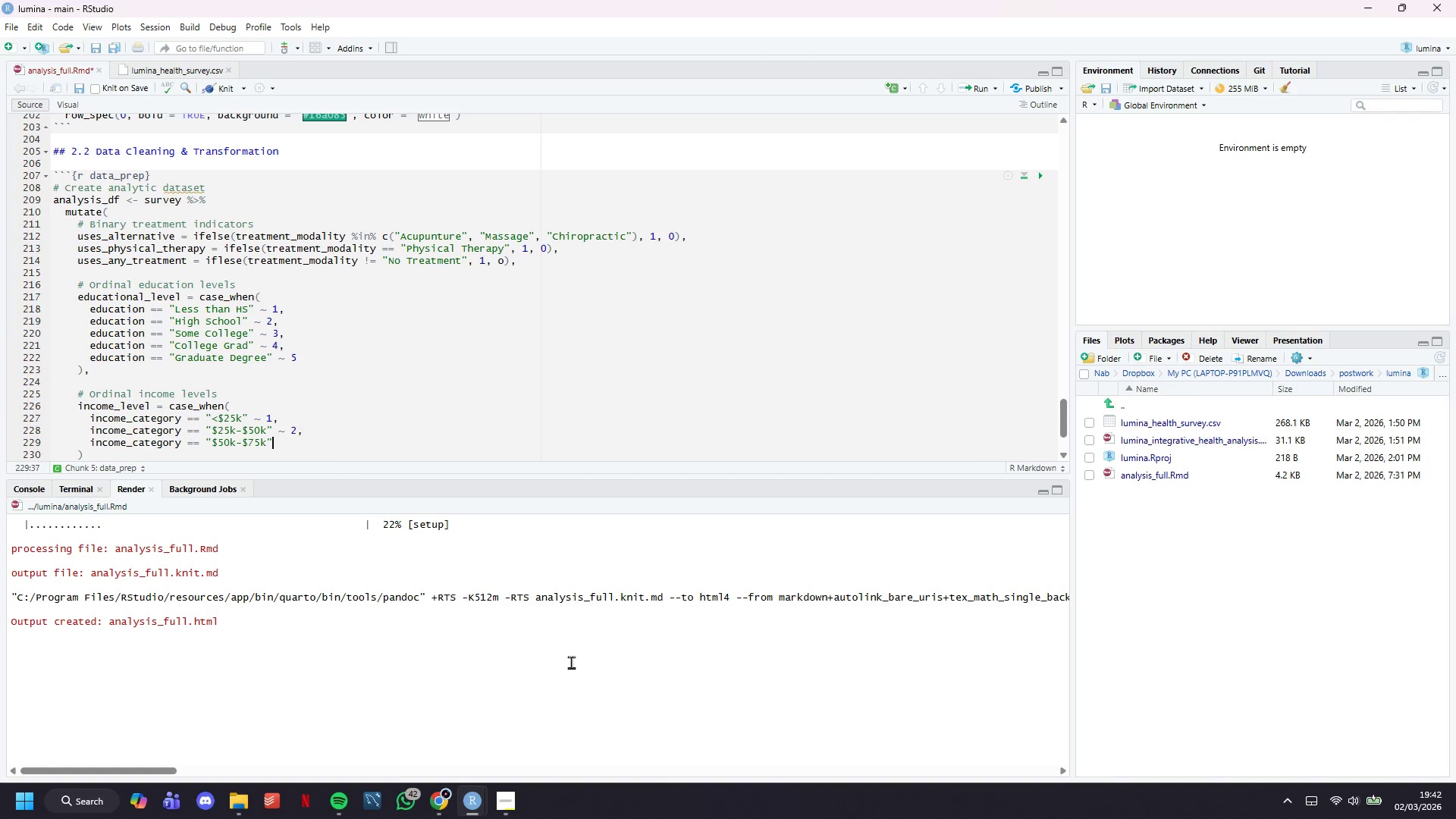 
key(ArrowDown)
 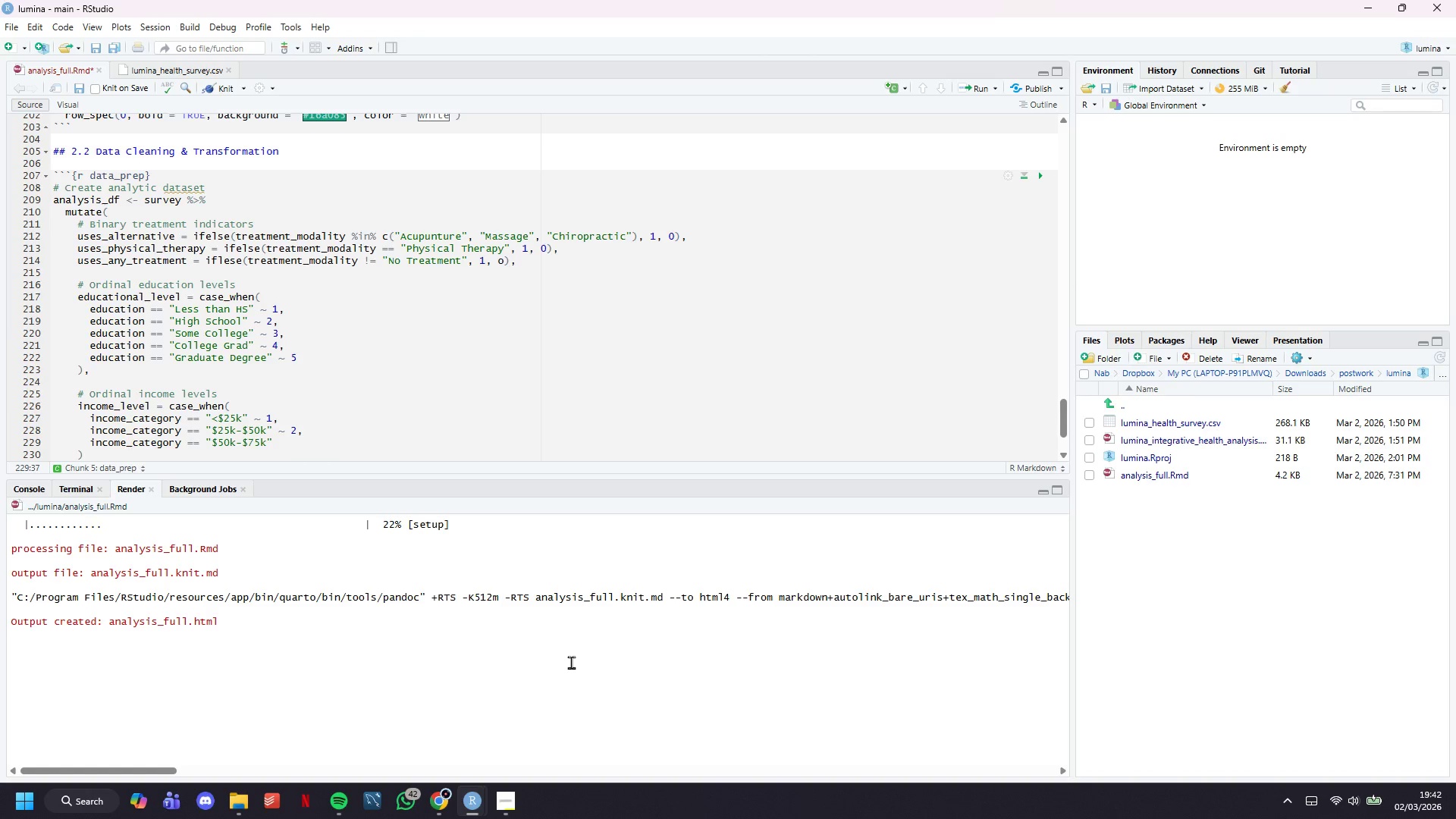 
key(Space)
 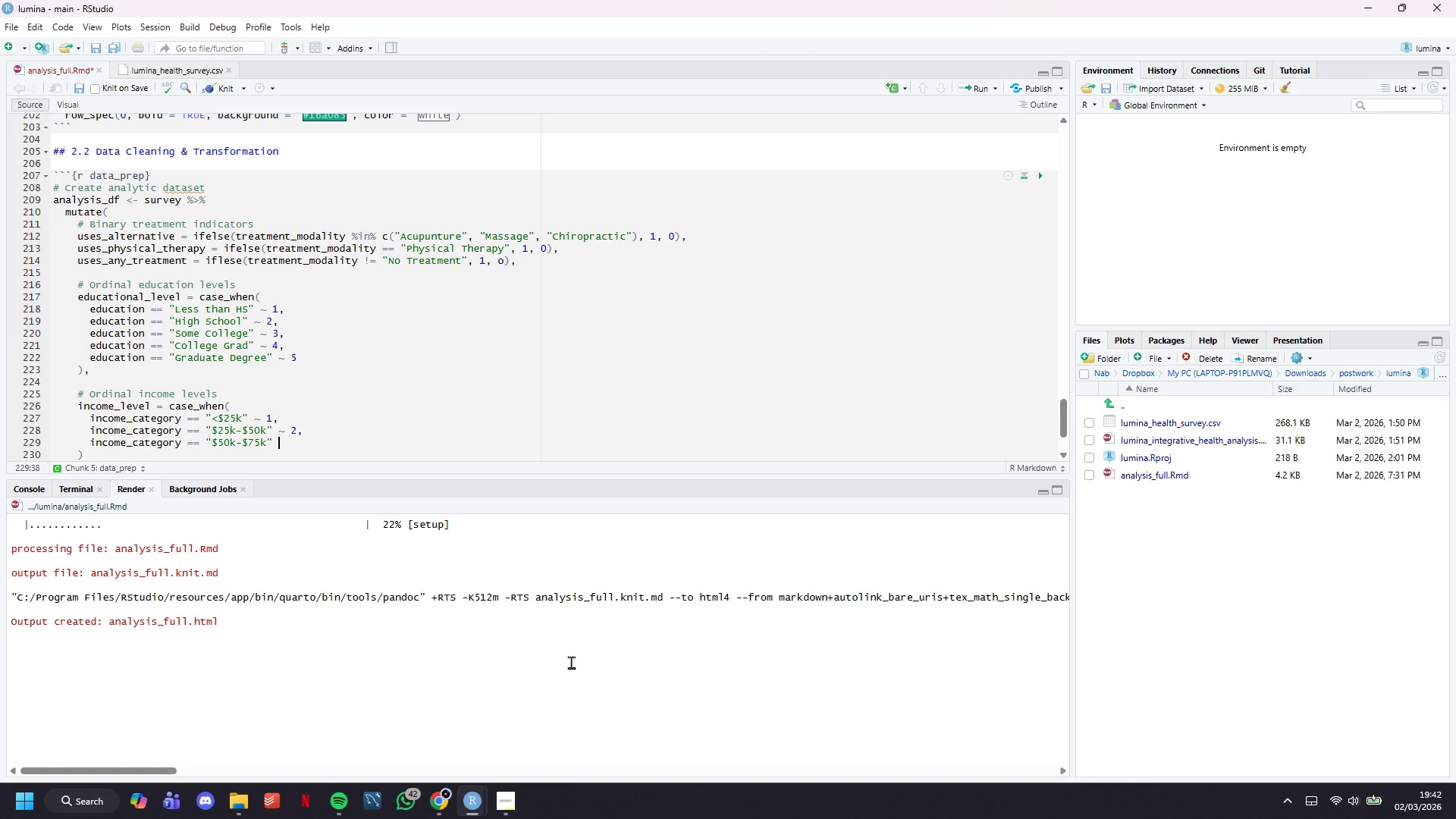 
key(Shift+Backquote)
 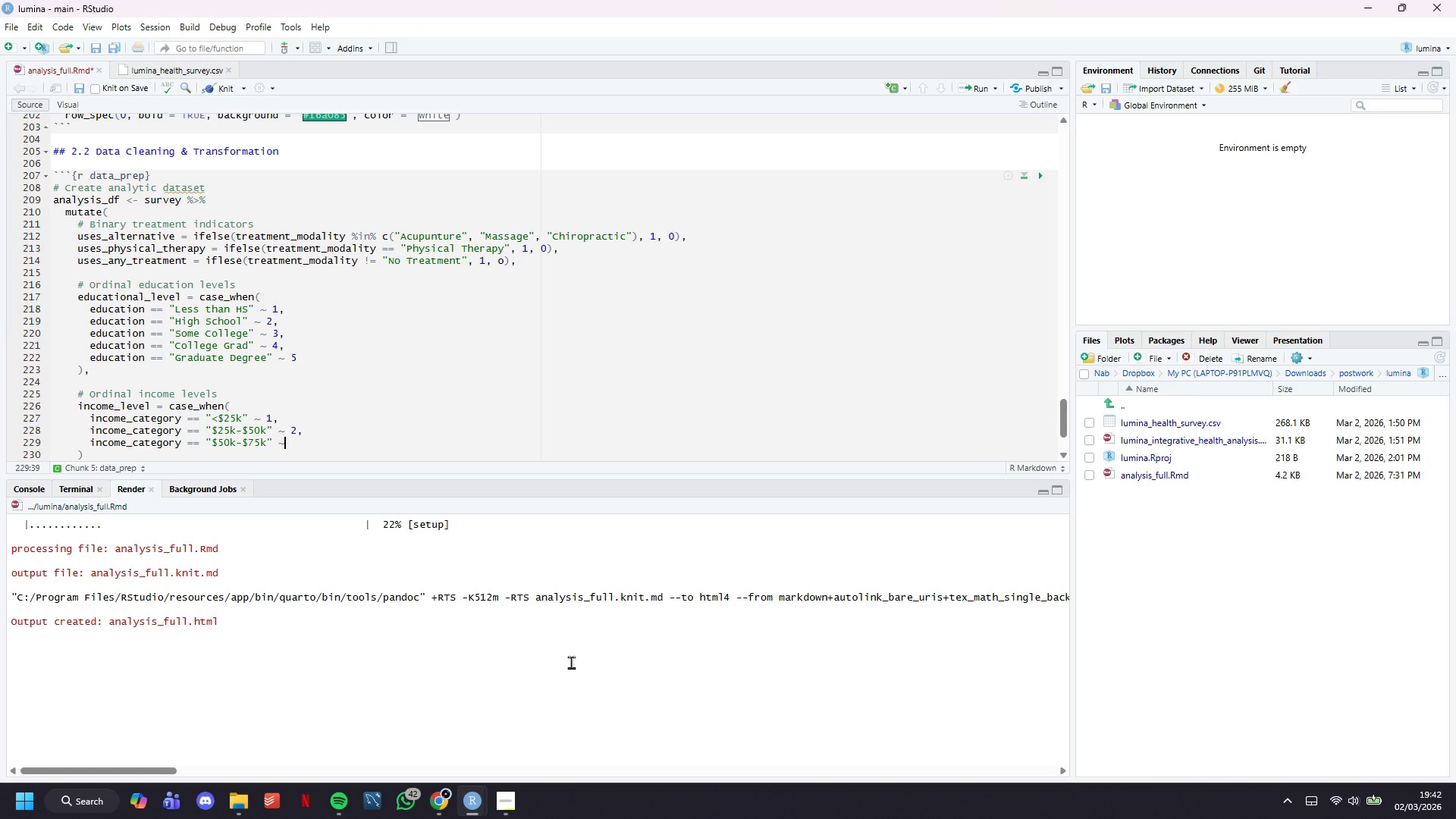 
key(Space)
 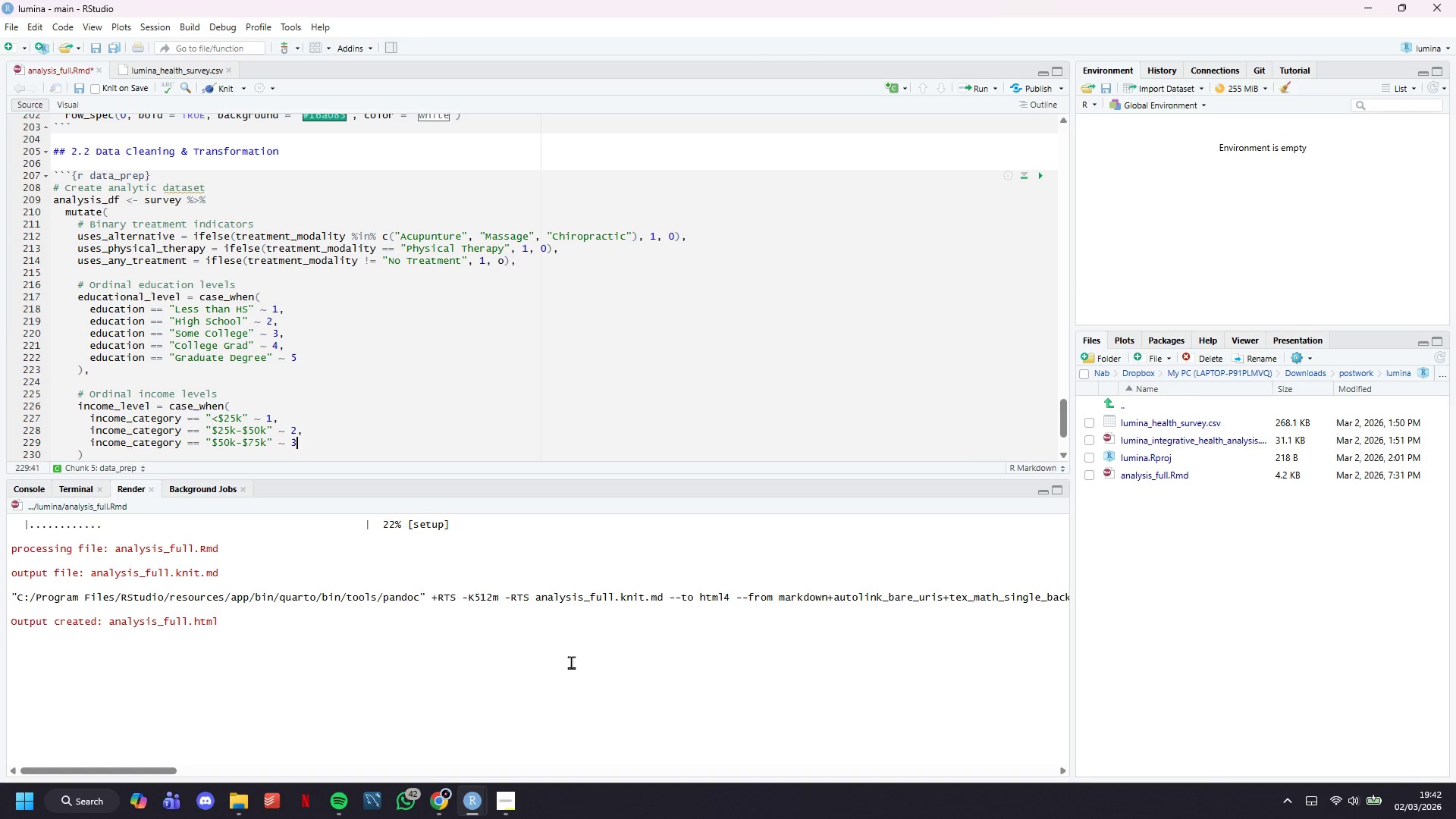 
key(3)
 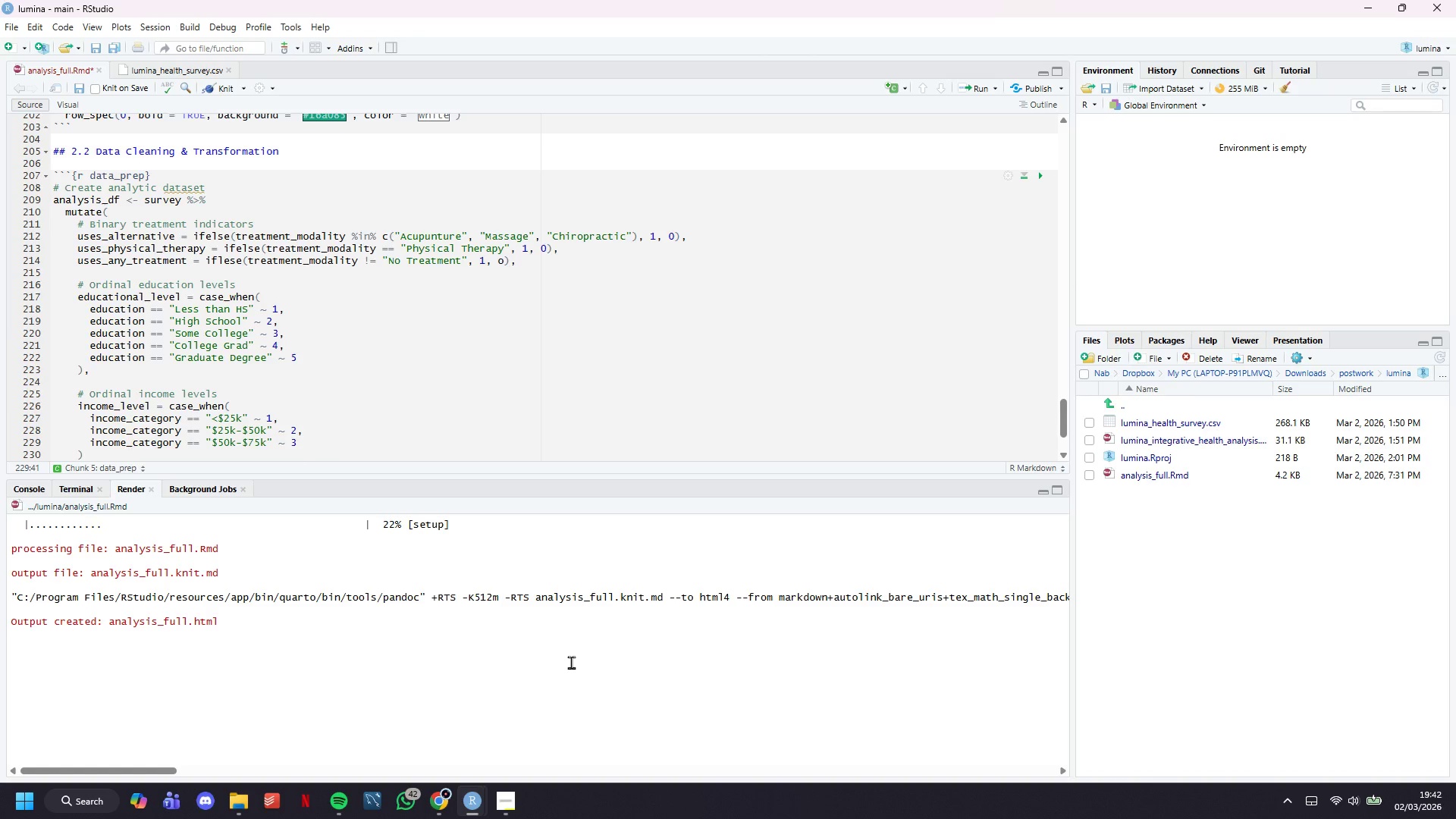 
key(Comma)
 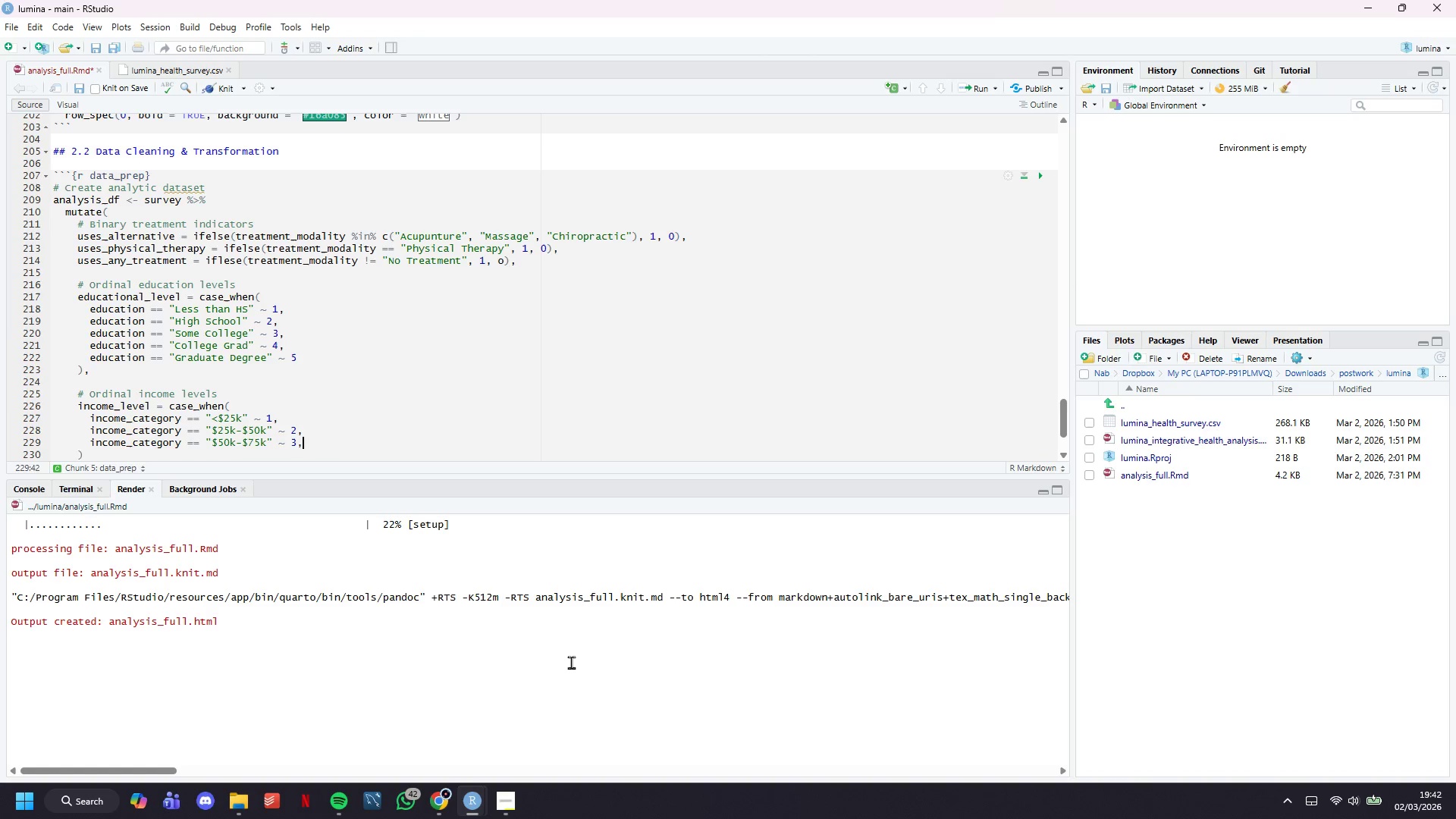 
key(Enter)
 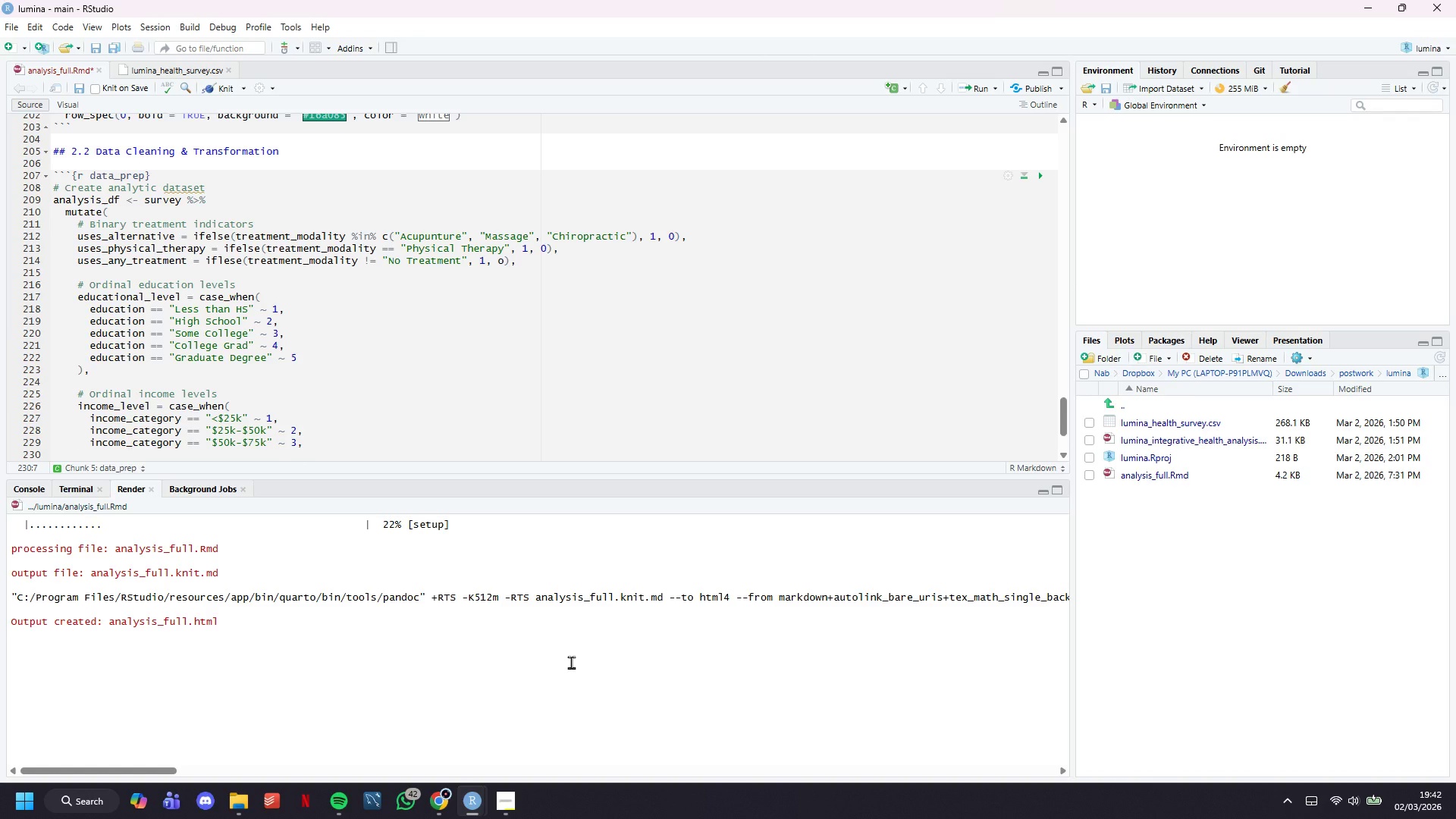 
type(income_category == "$75k-$100k)
 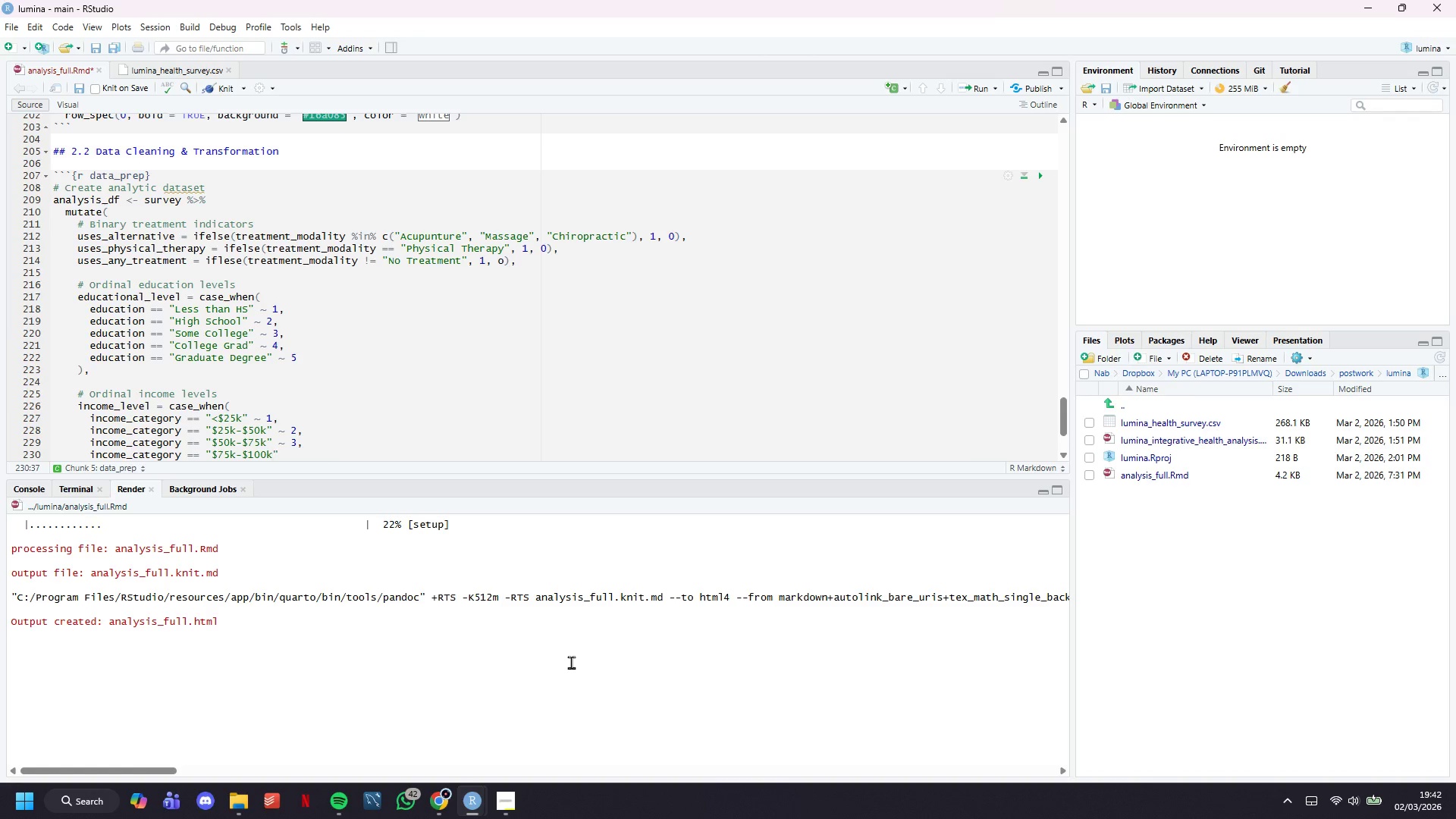 
key(ArrowRight)
 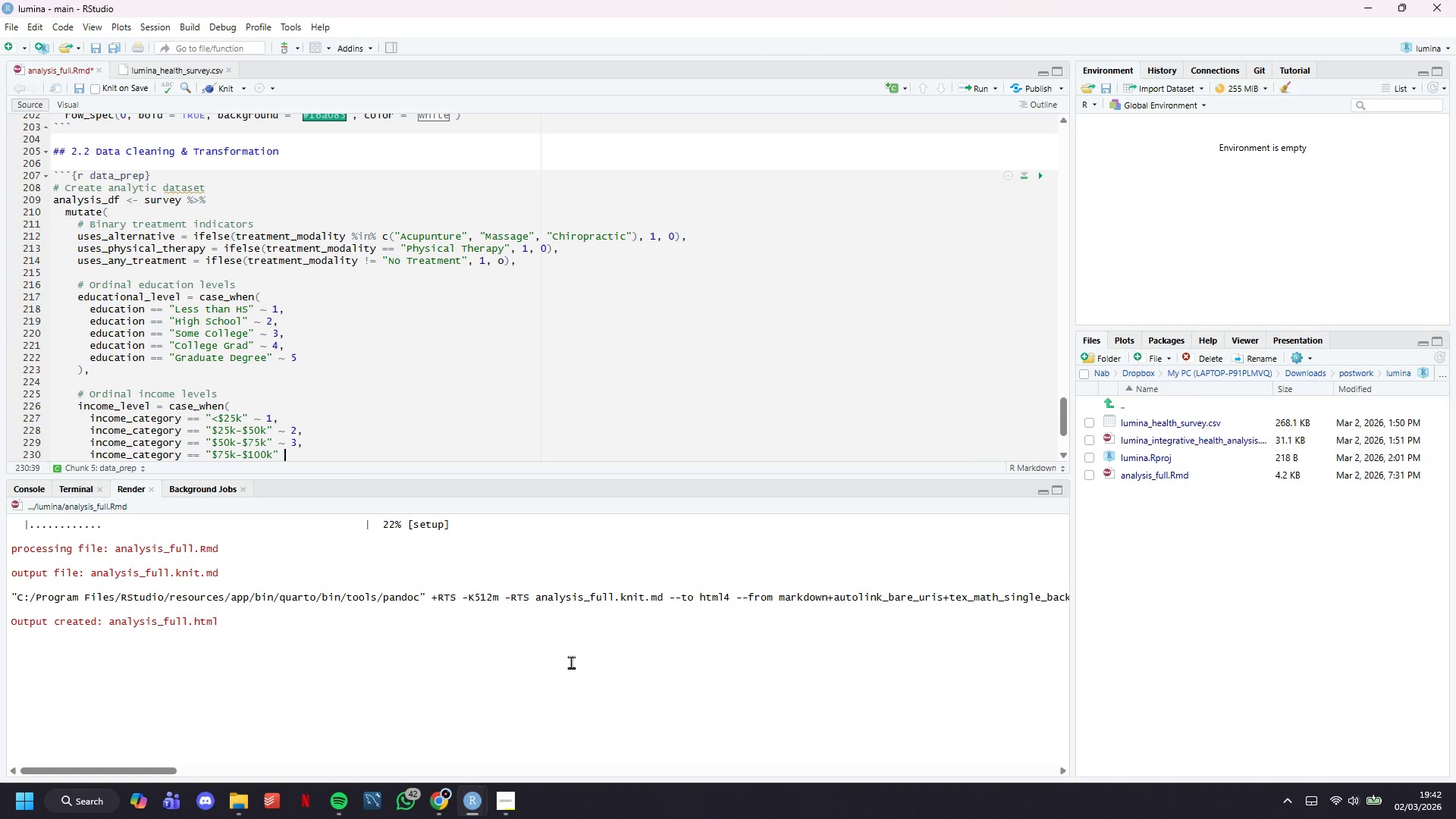 
key(Space)
 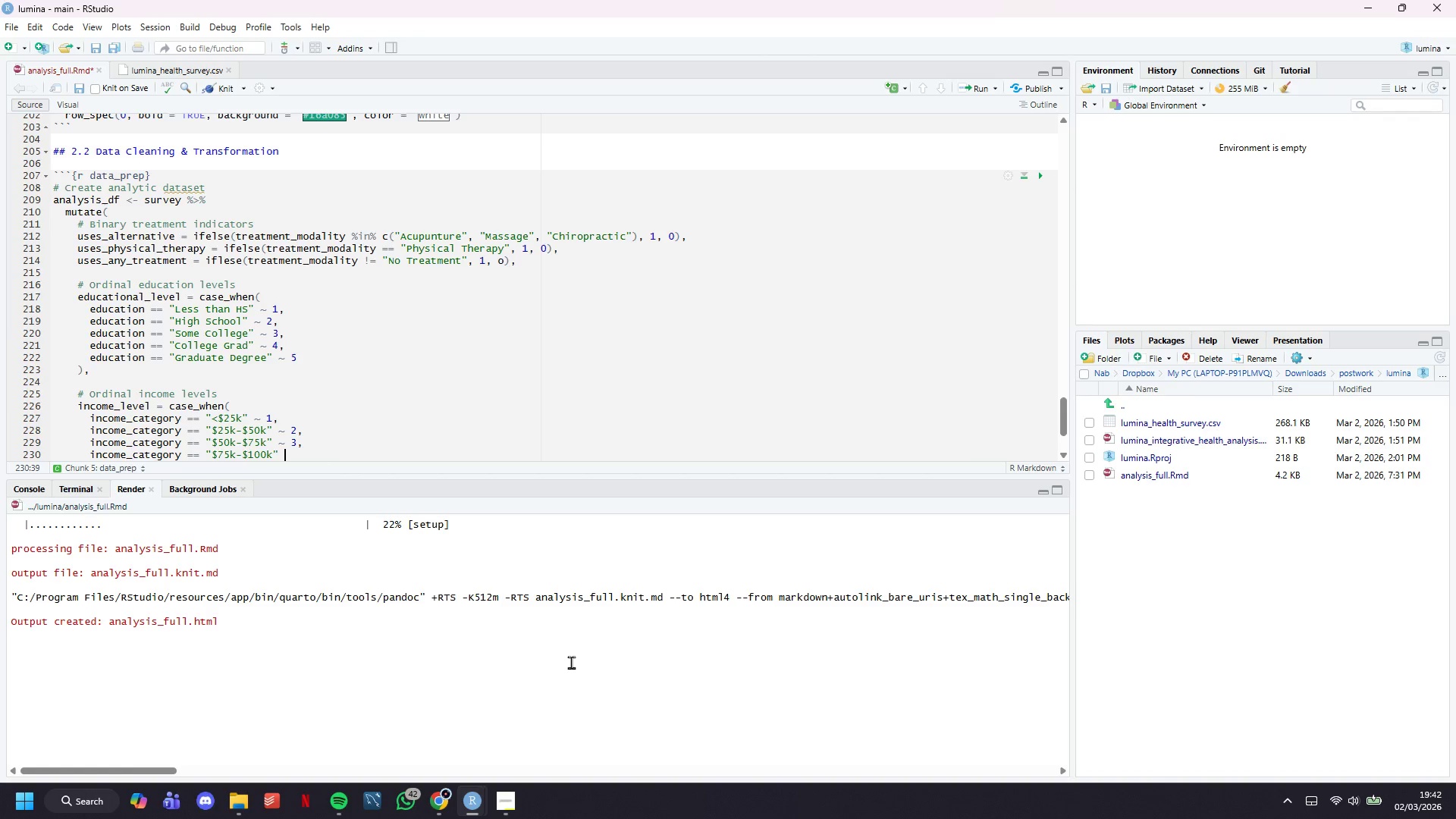 
key(Shift+Backquote)
 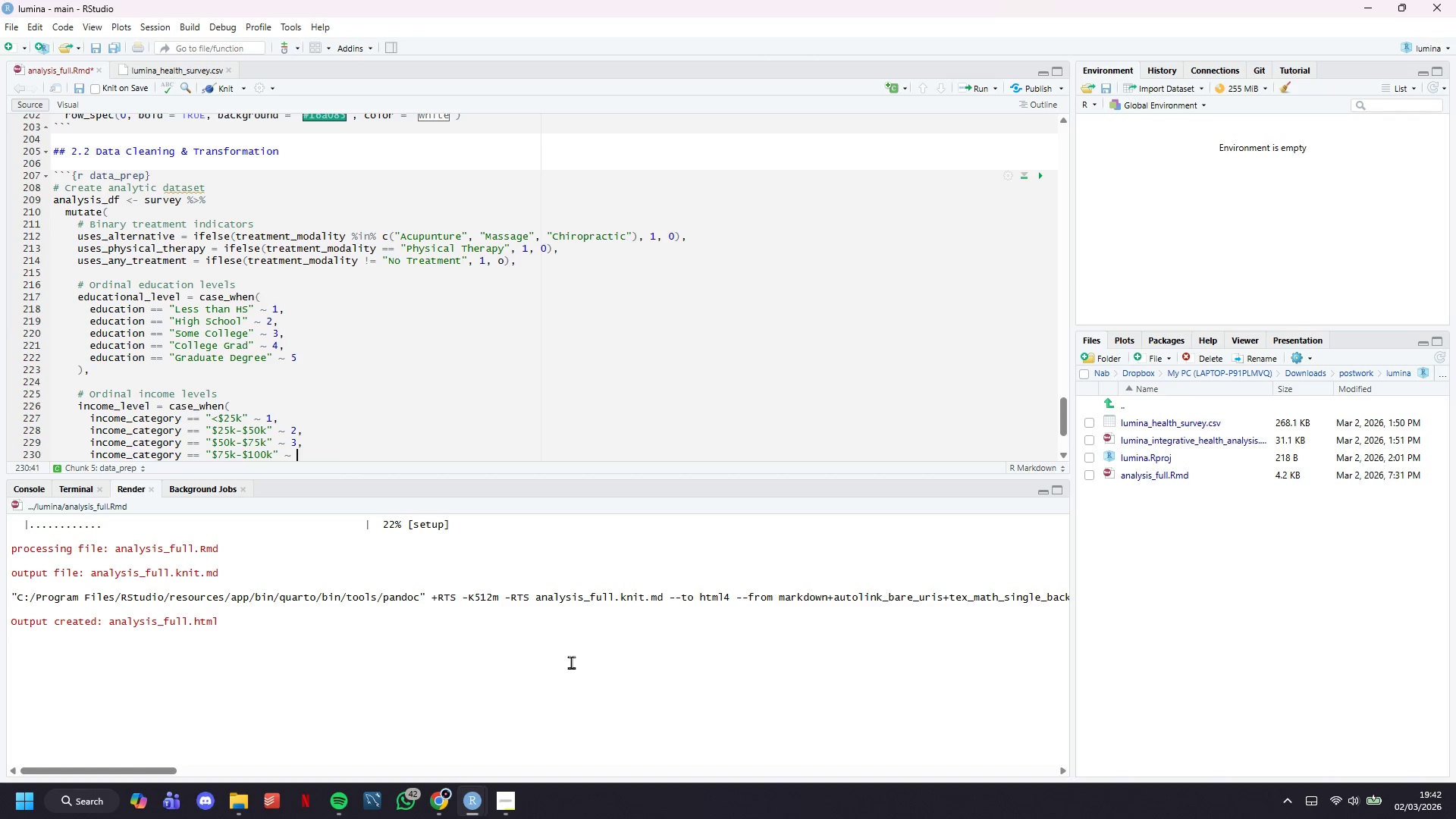 
key(Space)
 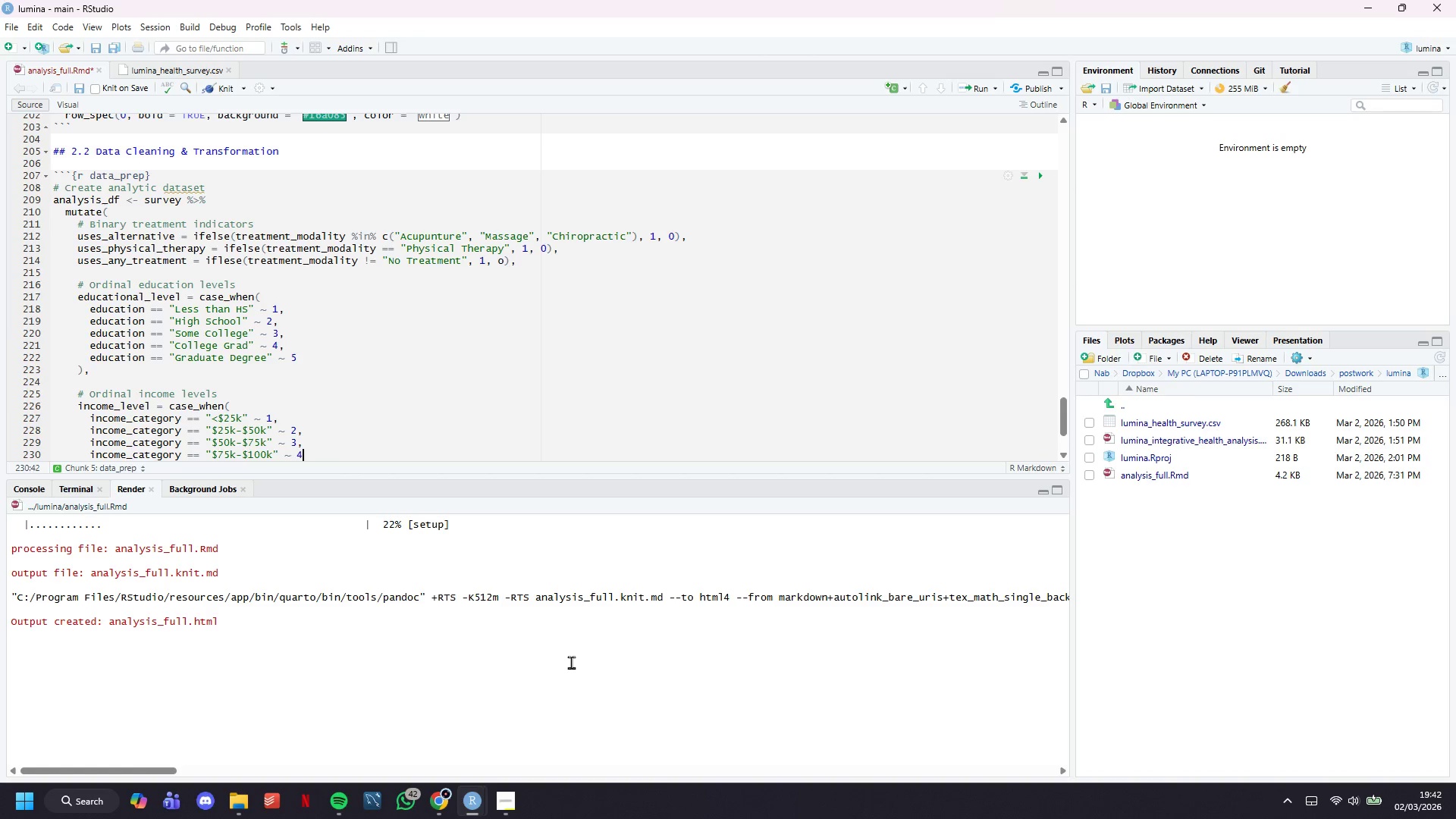 
key(4)
 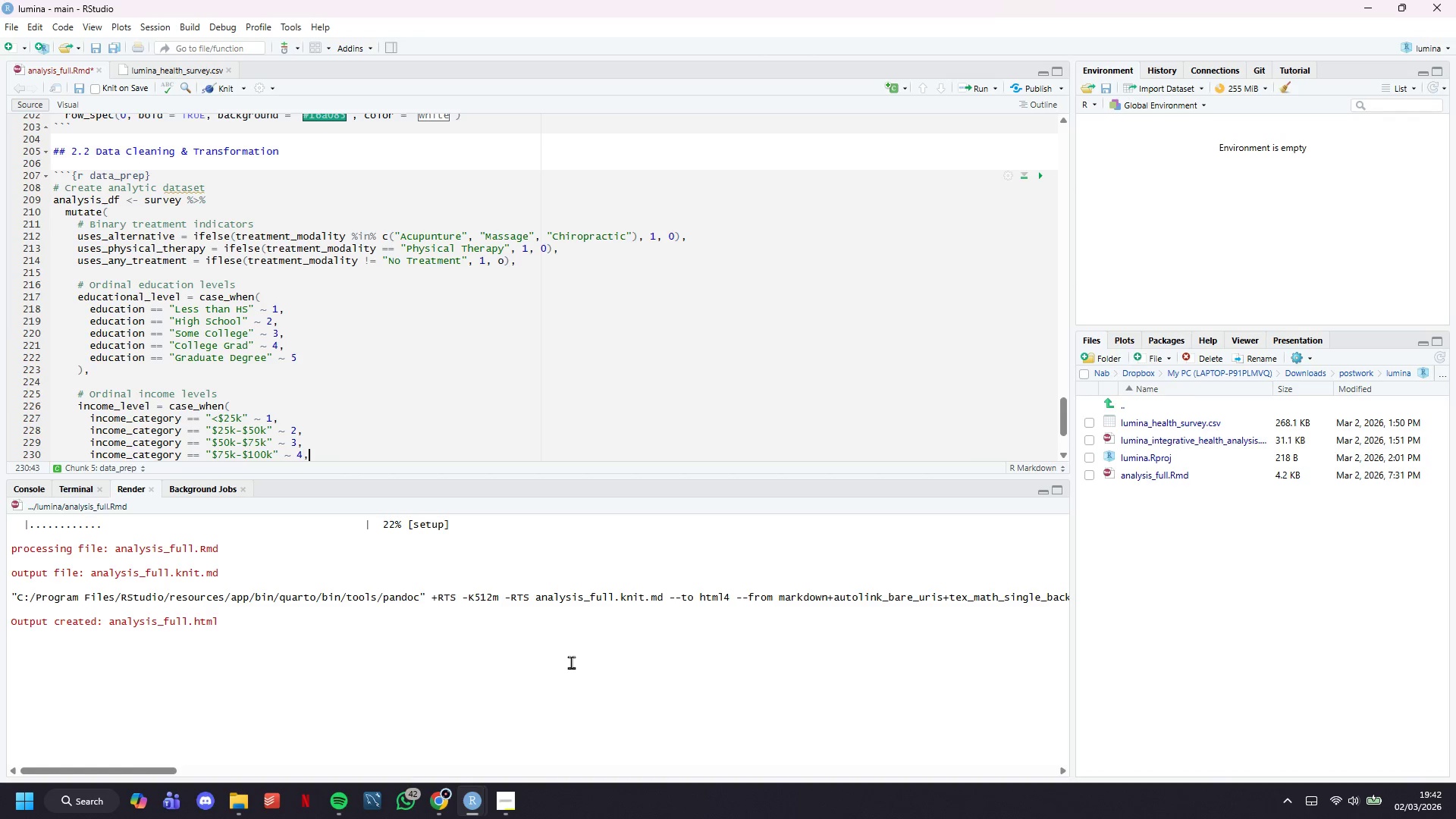 
key(Comma)
 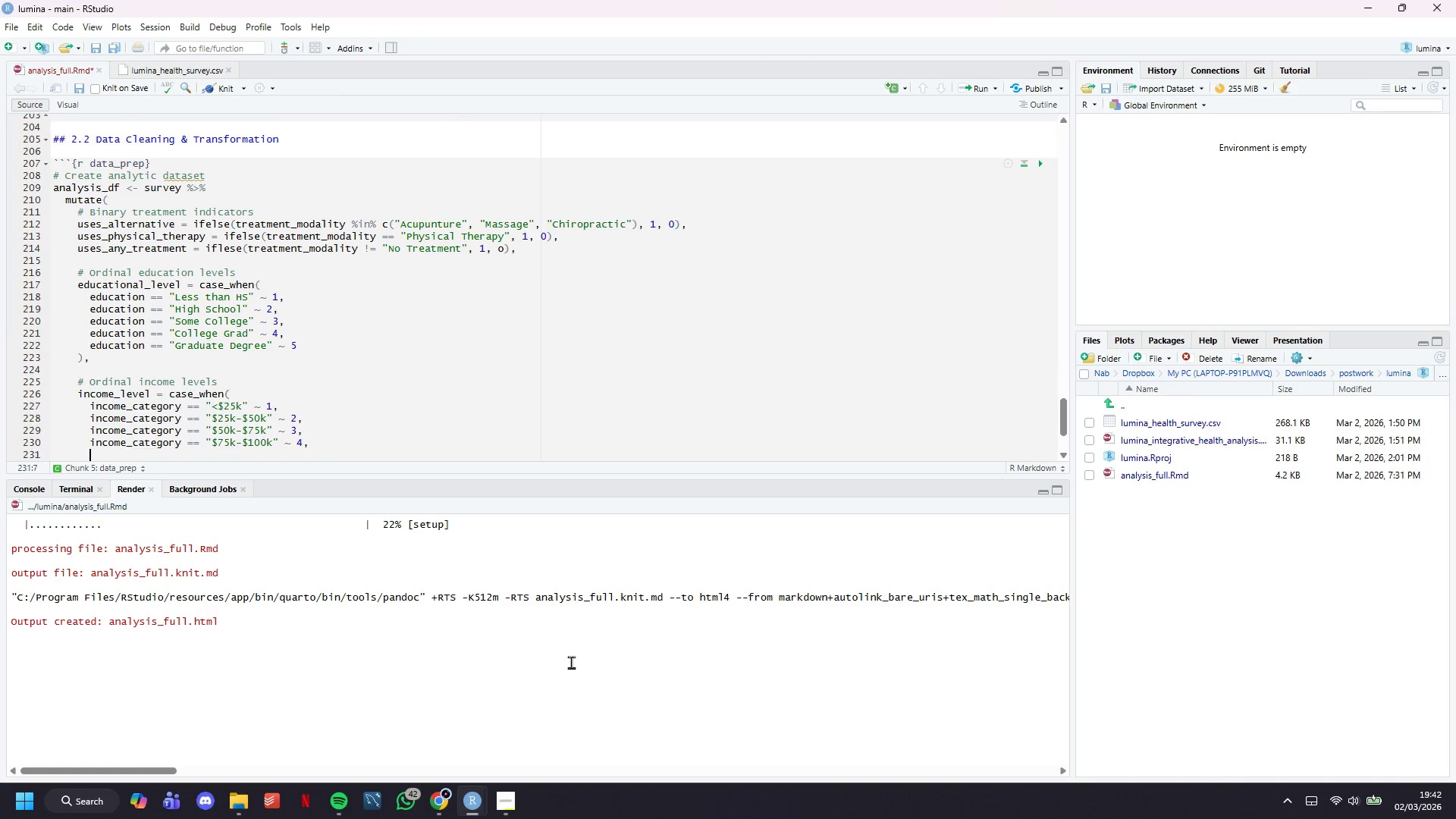 
key(Enter)
 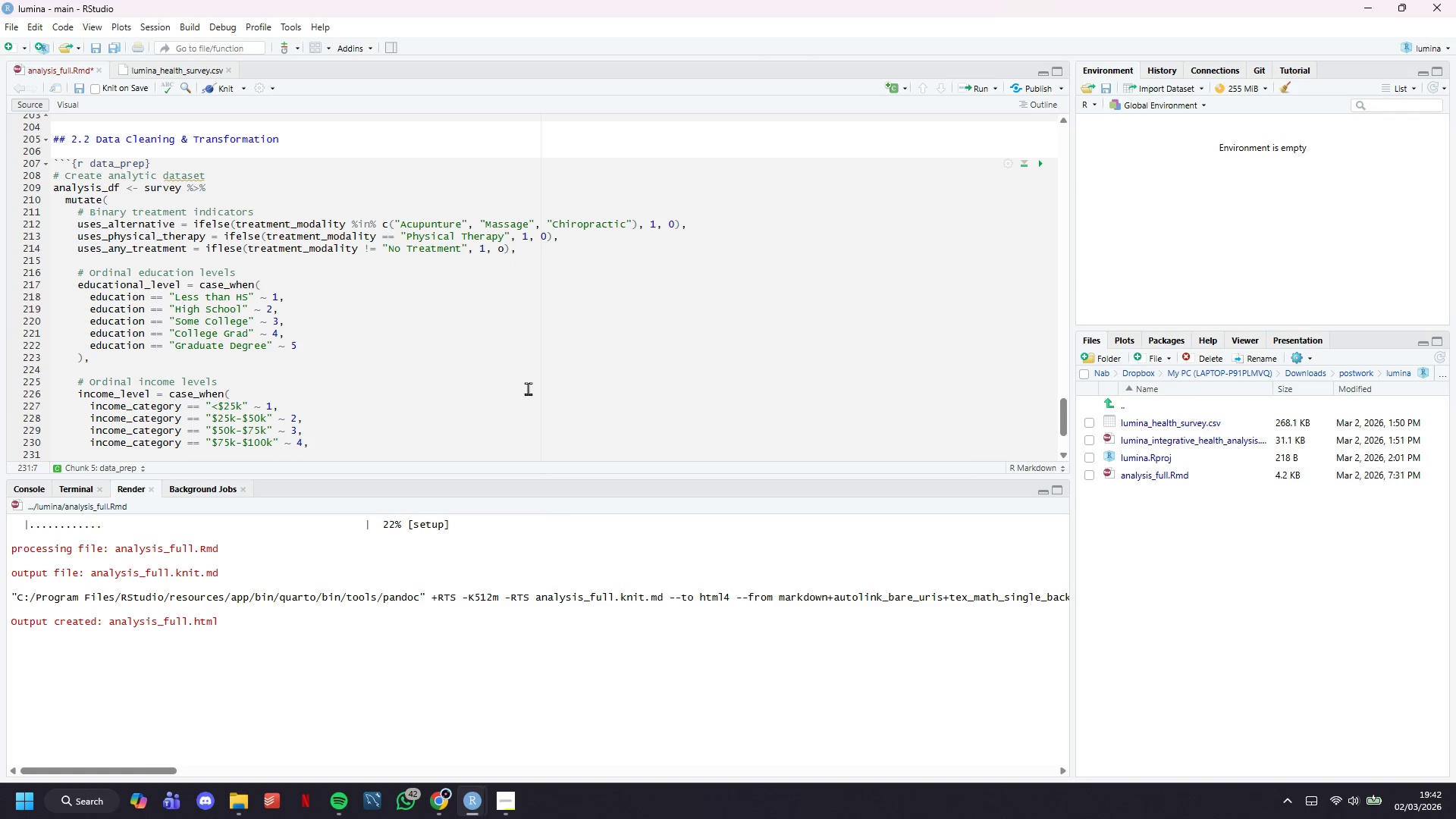 
scroll: coordinate [514, 350], scroll_direction: down, amount: 3.0
 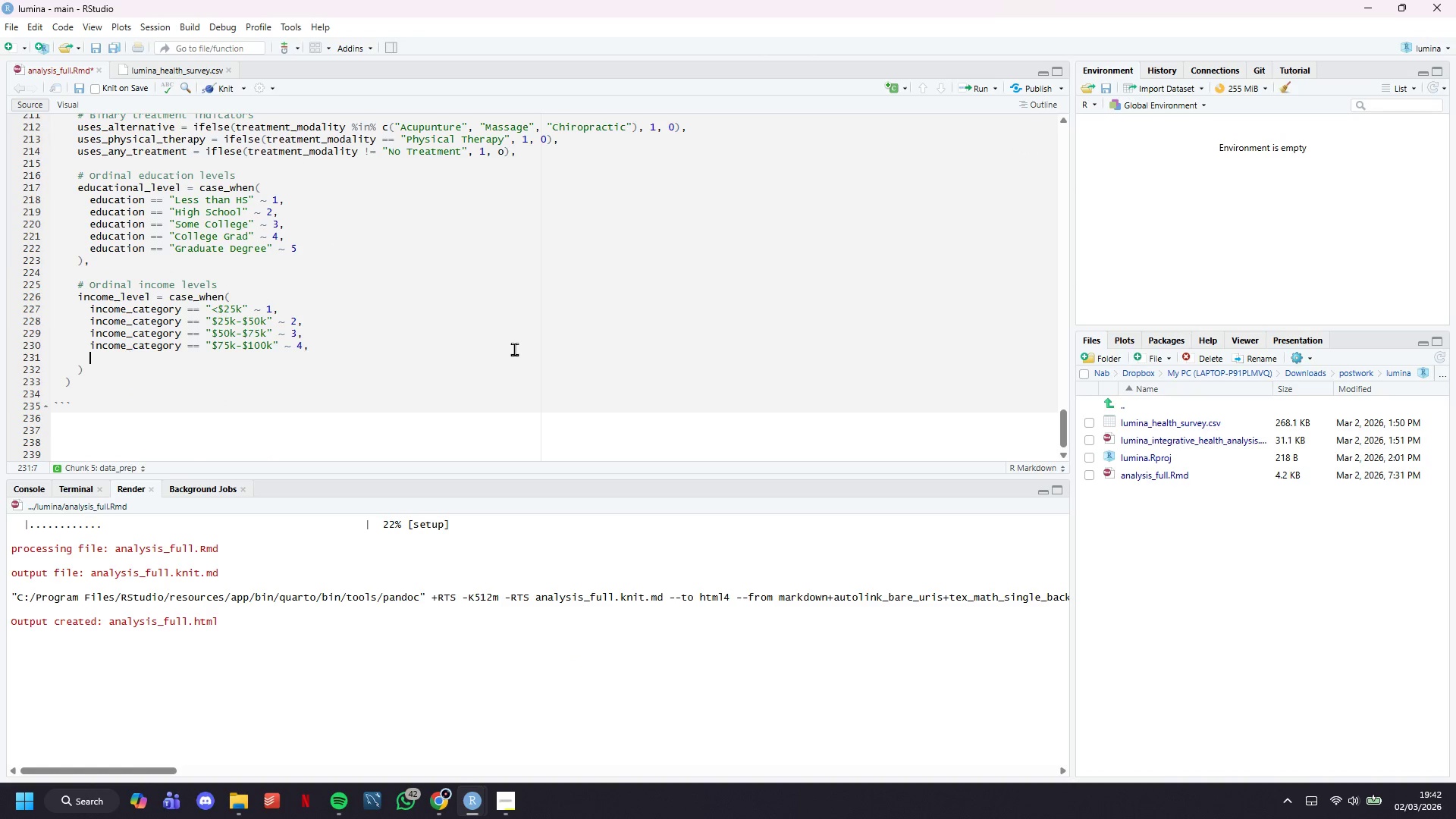 
type(income_category)
 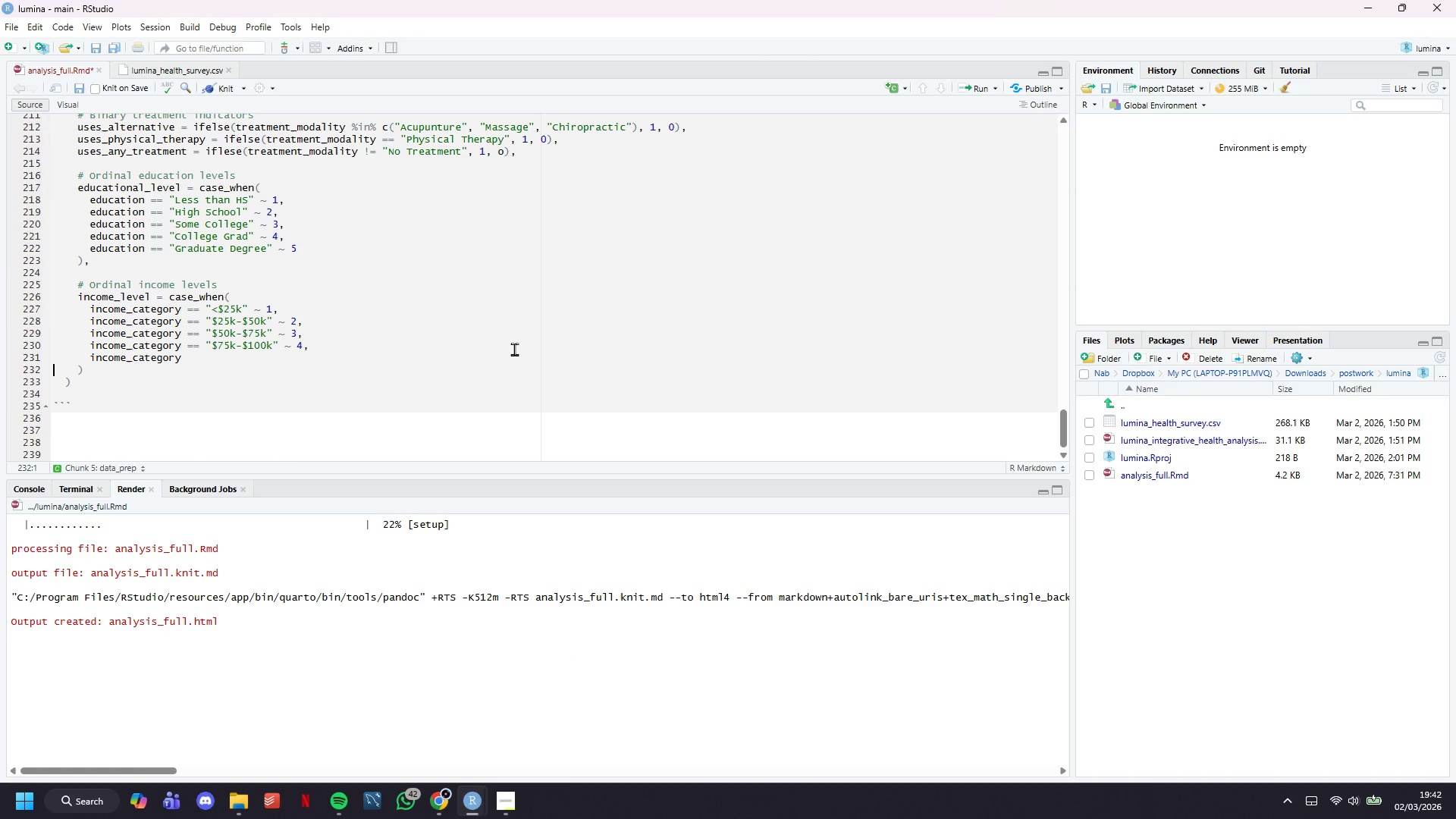 
 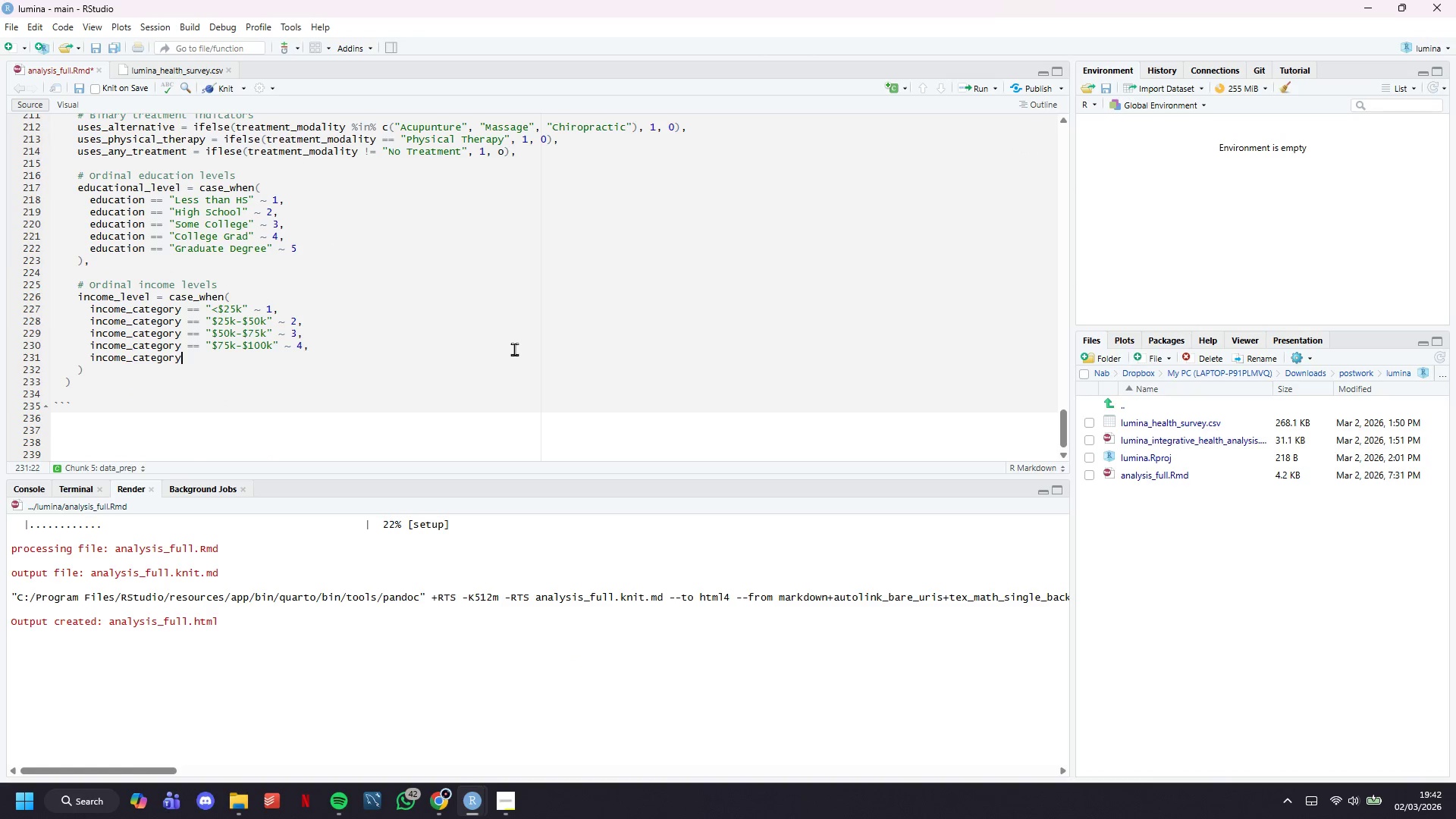 
key(ArrowRight)
 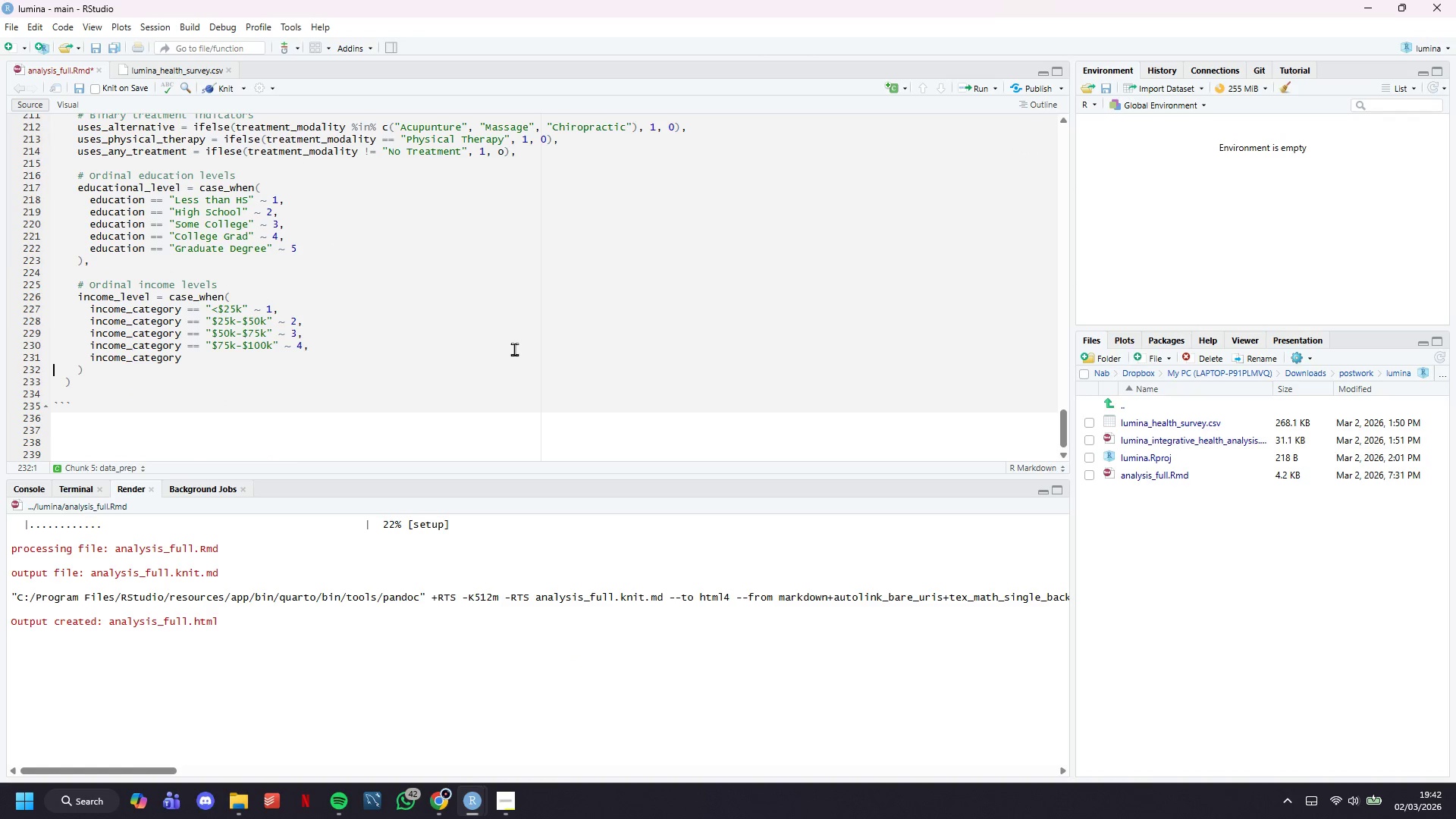 
key(ArrowLeft)
 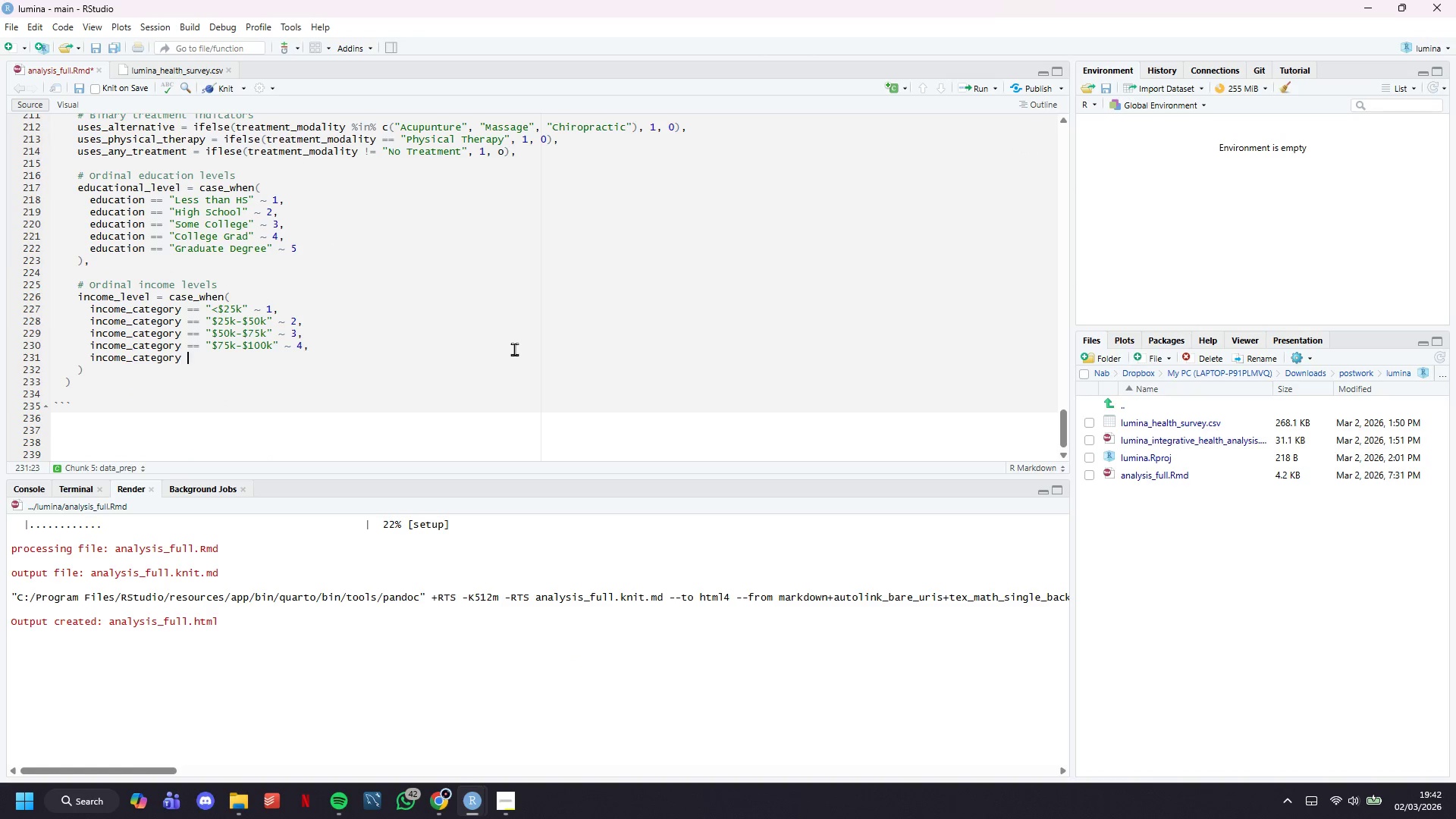 
type( == ">$100k)
 